 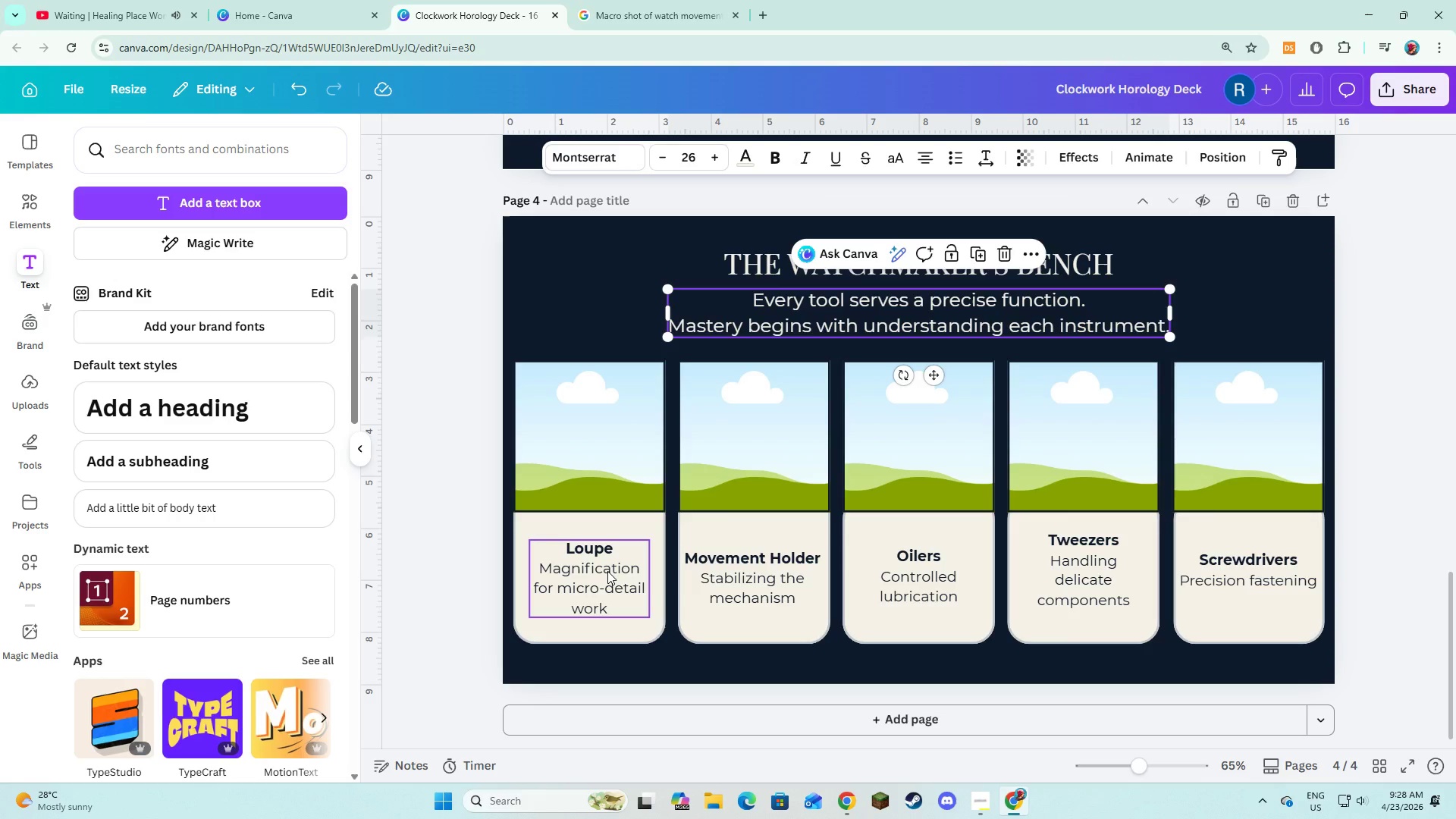 
left_click([37, 206])
 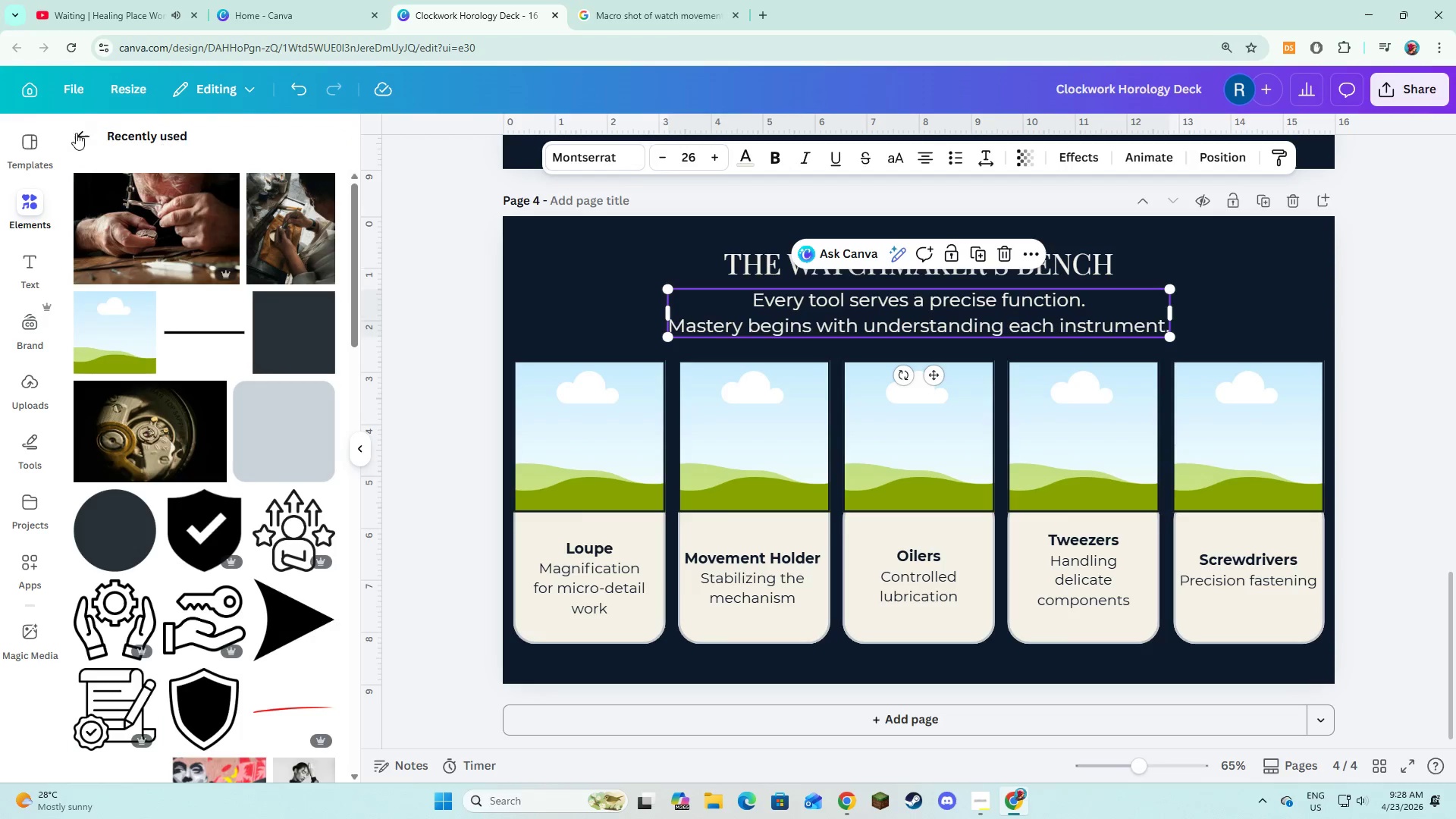 
left_click([76, 133])
 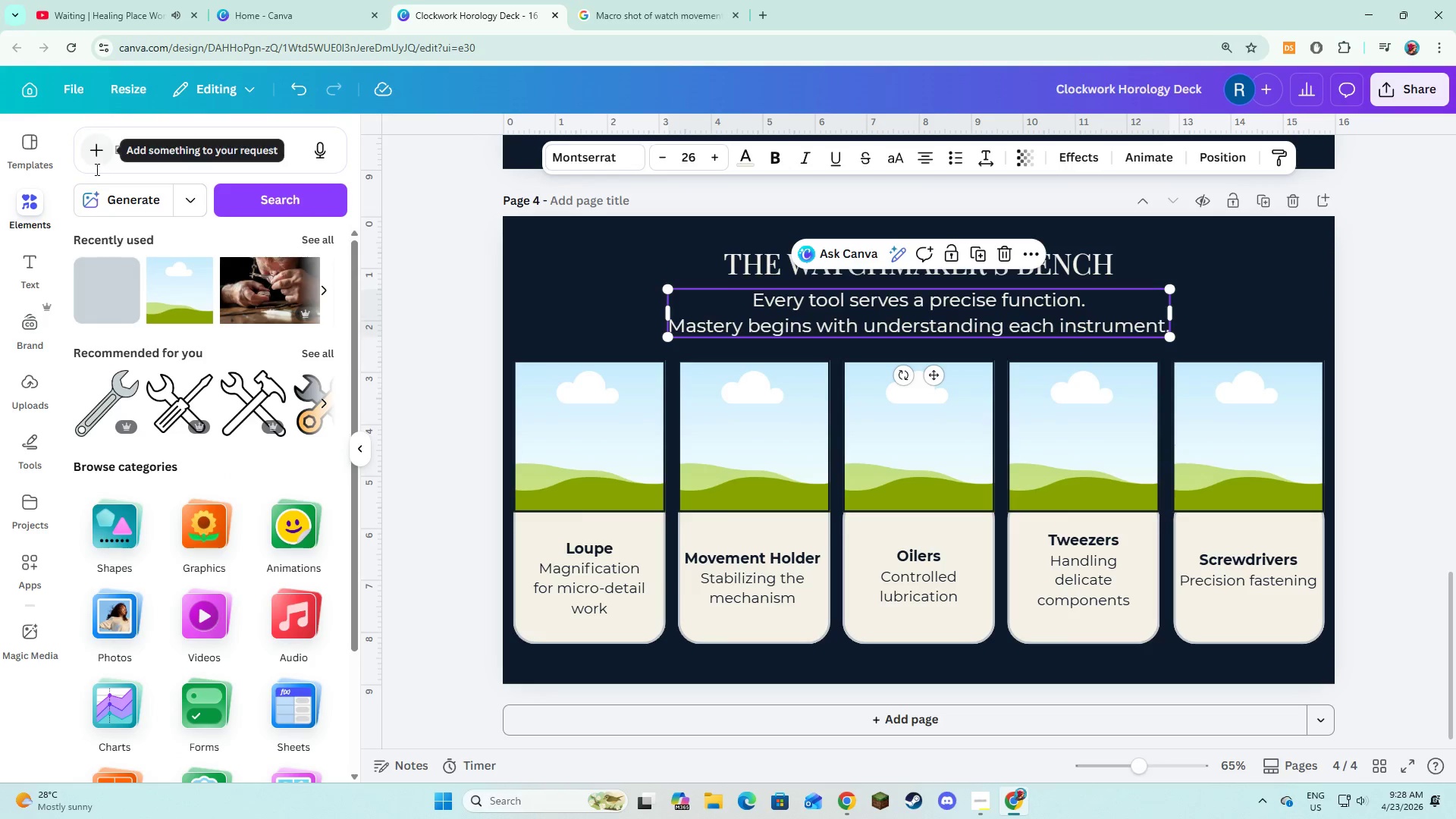 
left_click([127, 143])
 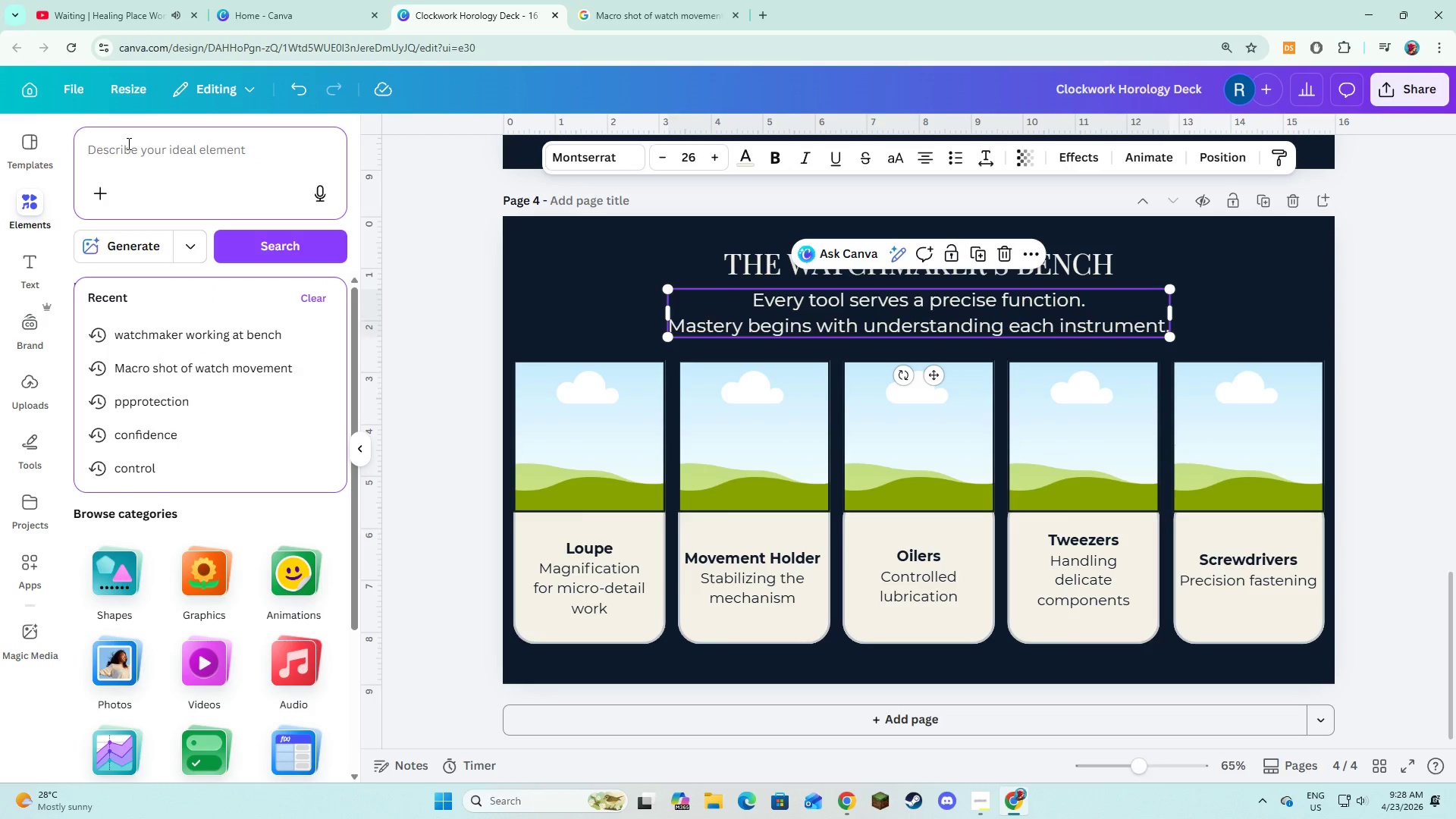 
type(loupe)
 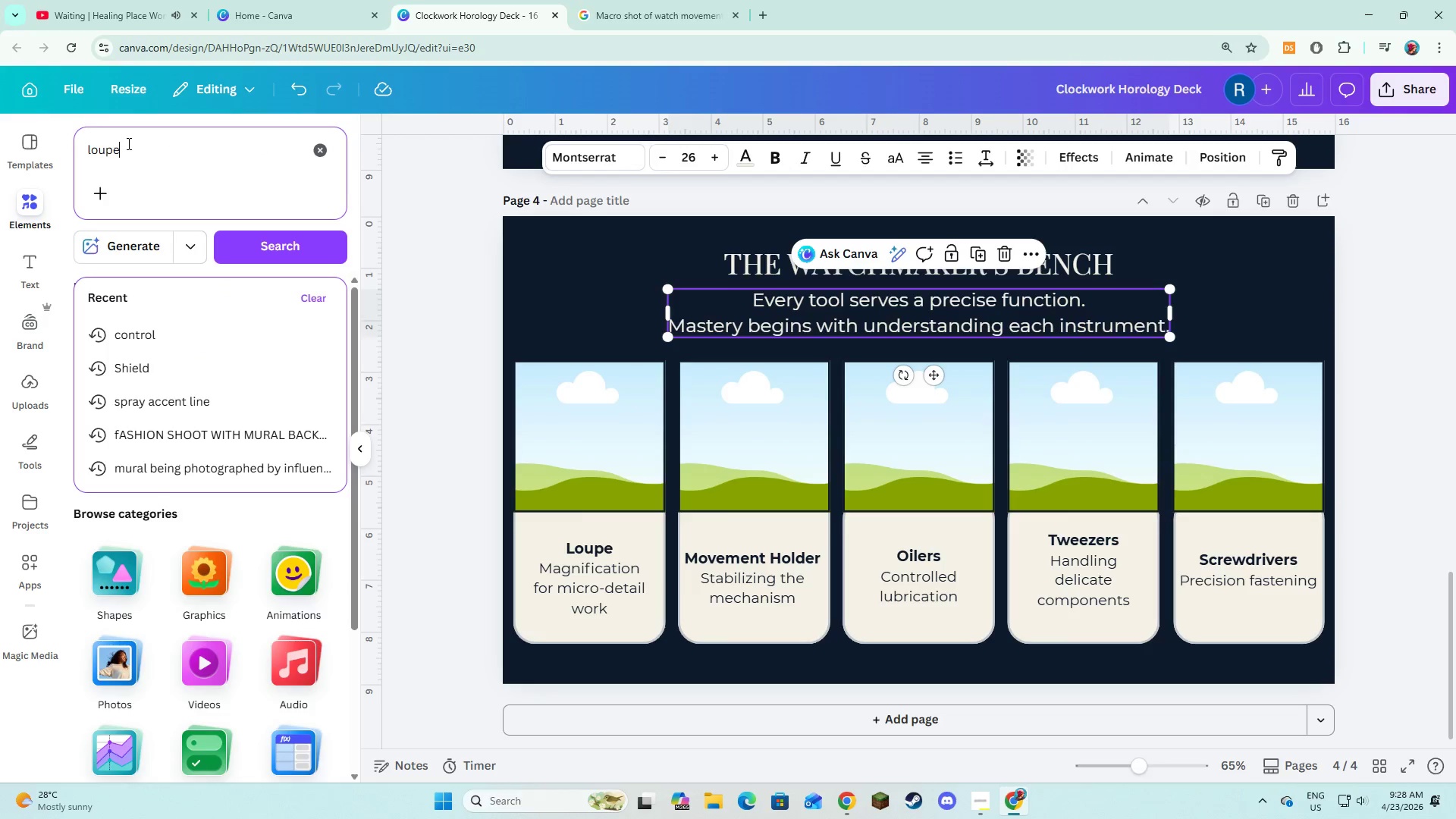 
key(Enter)
 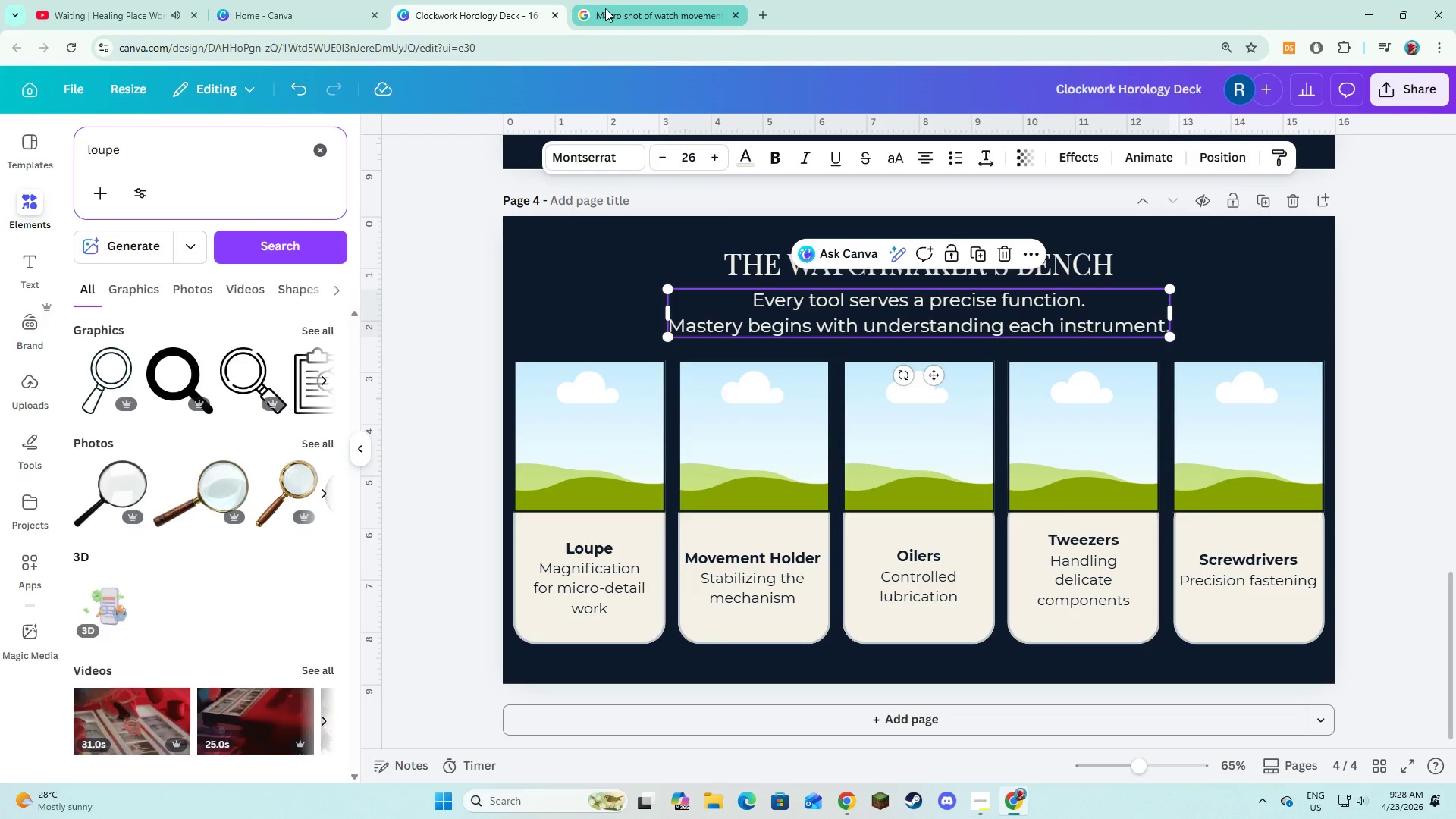 
left_click_drag(start_coordinate=[191, 135], to_coordinate=[123, 137])
 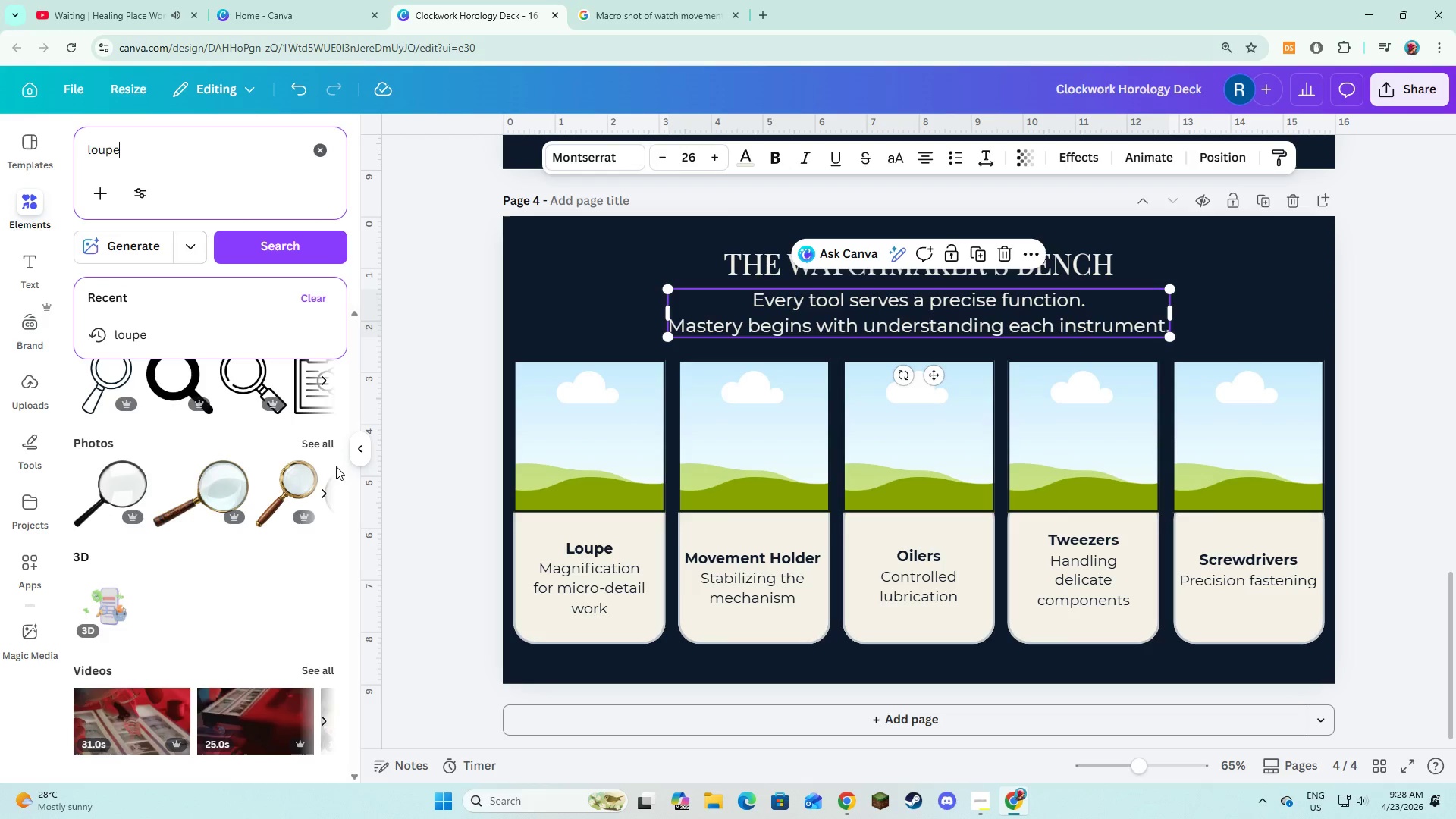 
left_click([318, 437])
 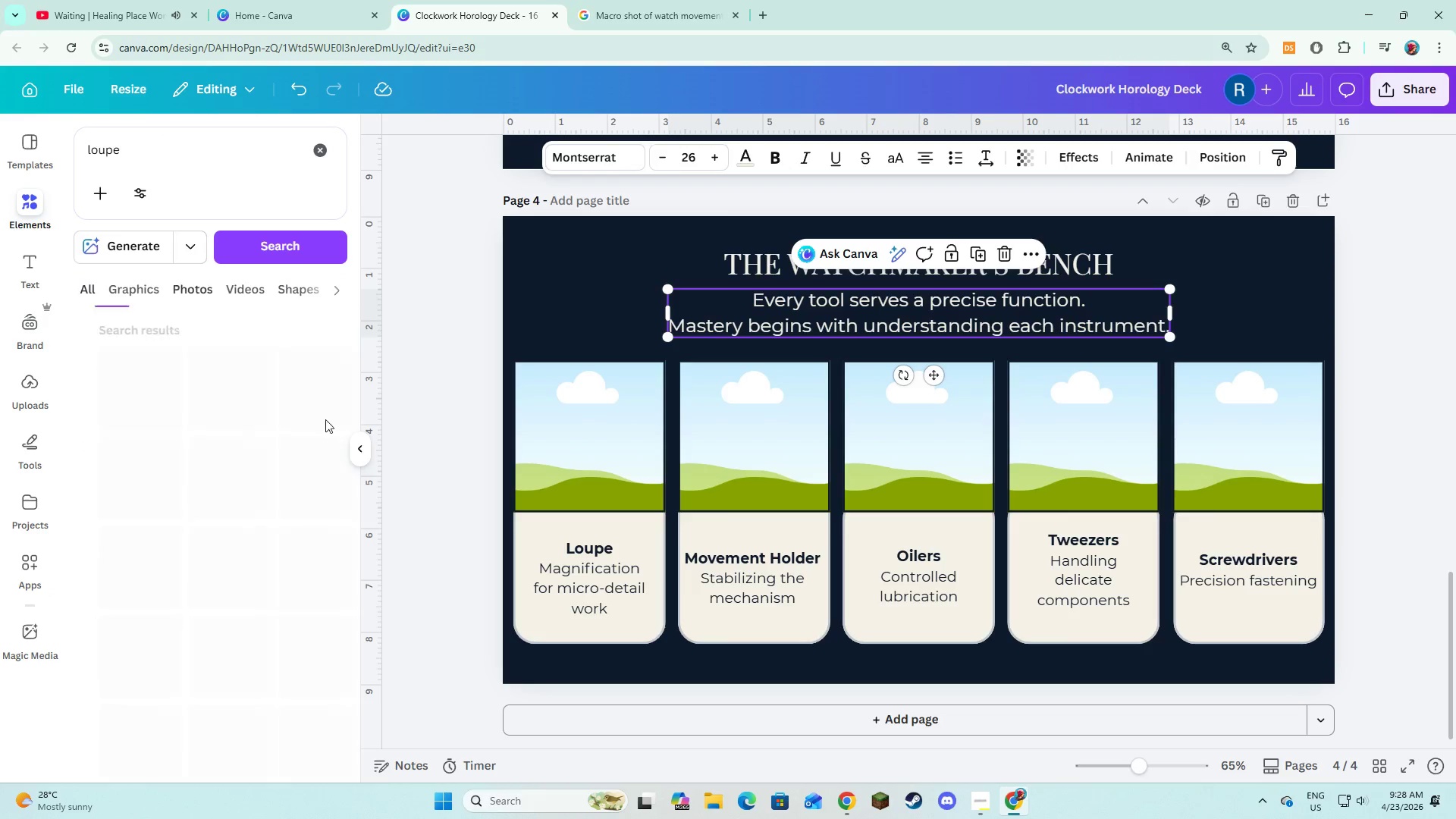 
mouse_move([302, 428])
 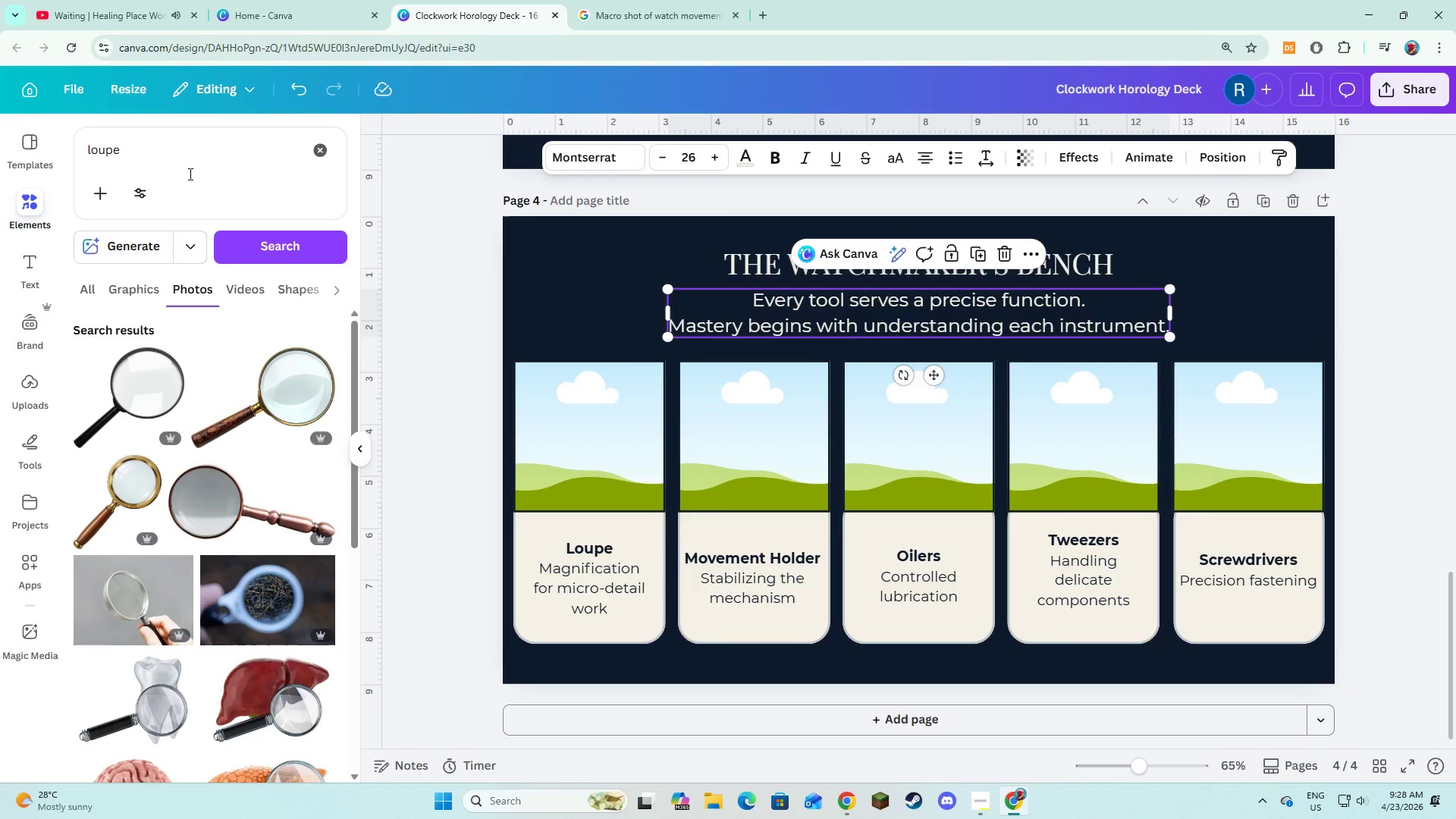 
left_click([189, 173])
 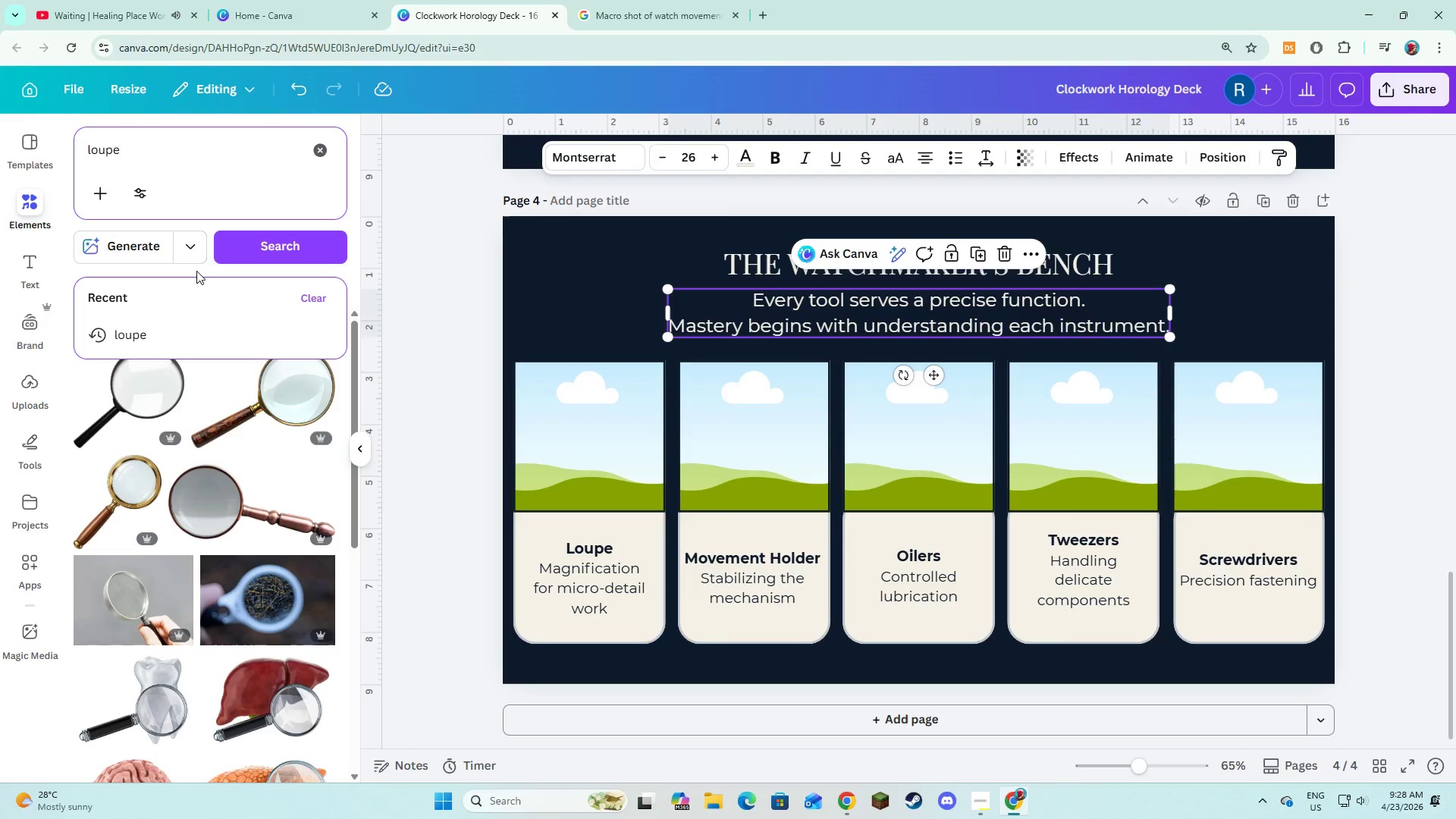 
scroll: coordinate [204, 553], scroll_direction: down, amount: 11.0
 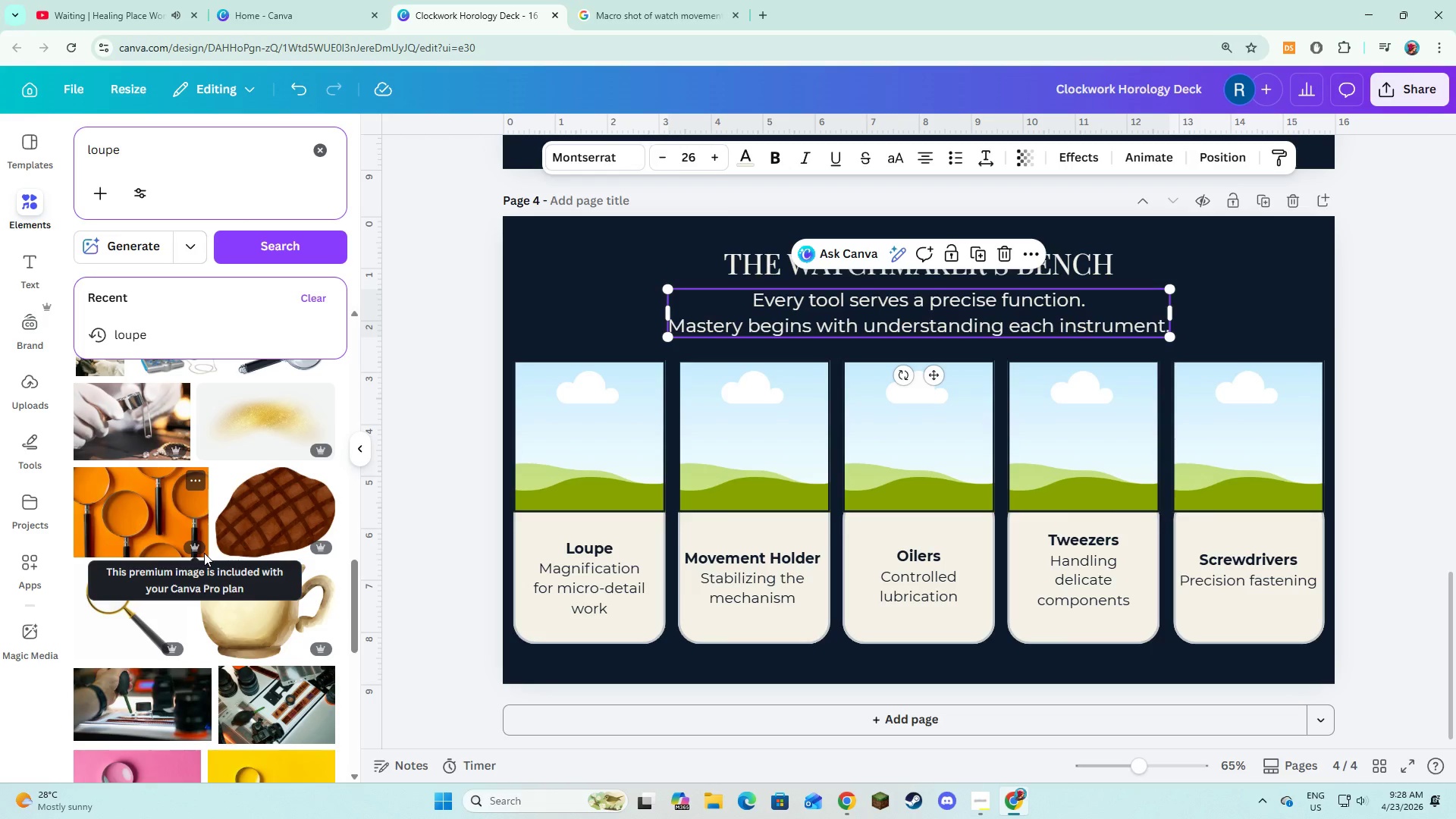 
scroll: coordinate [208, 551], scroll_direction: up, amount: 18.0
 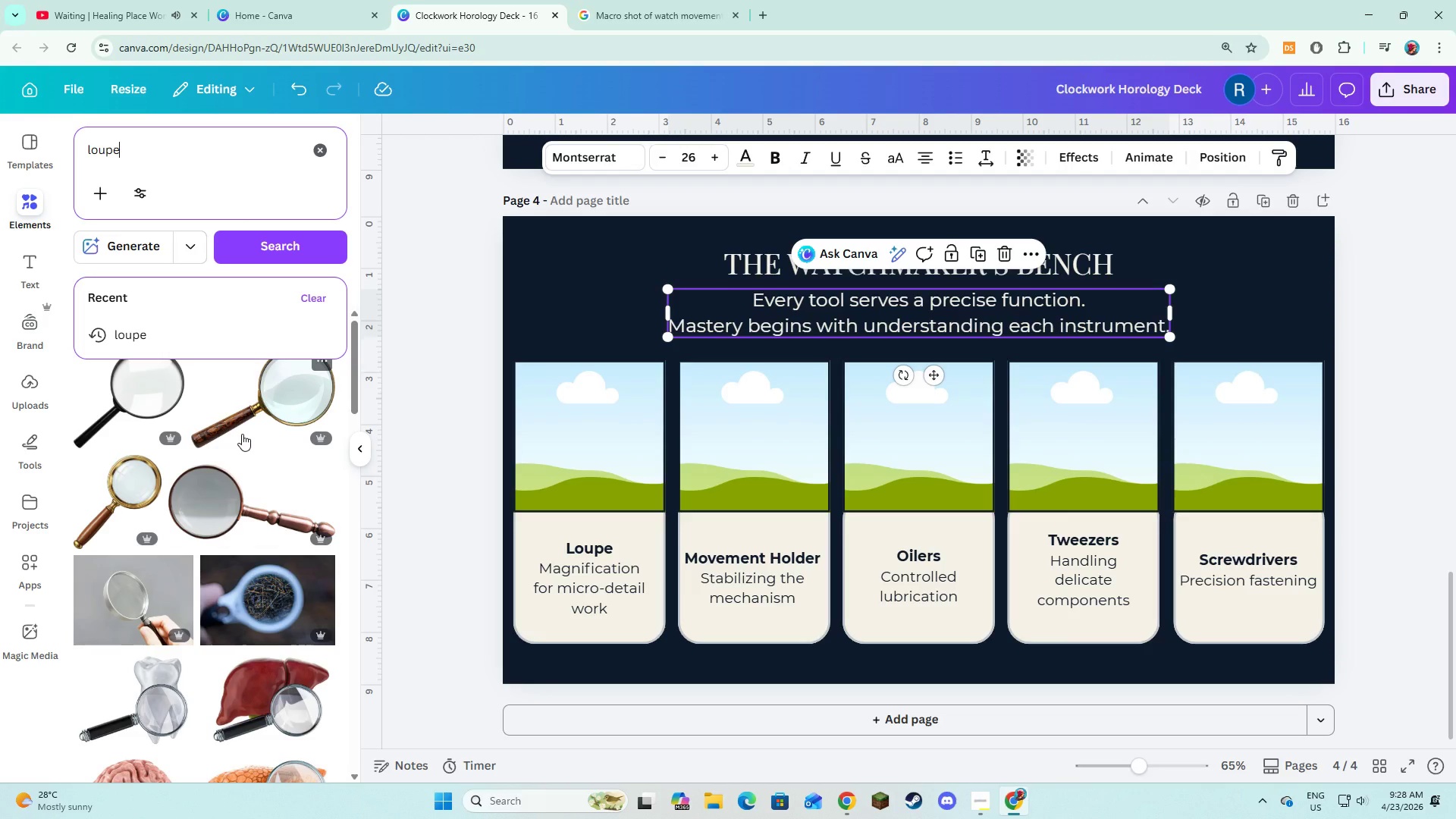 
left_click([248, 414])
 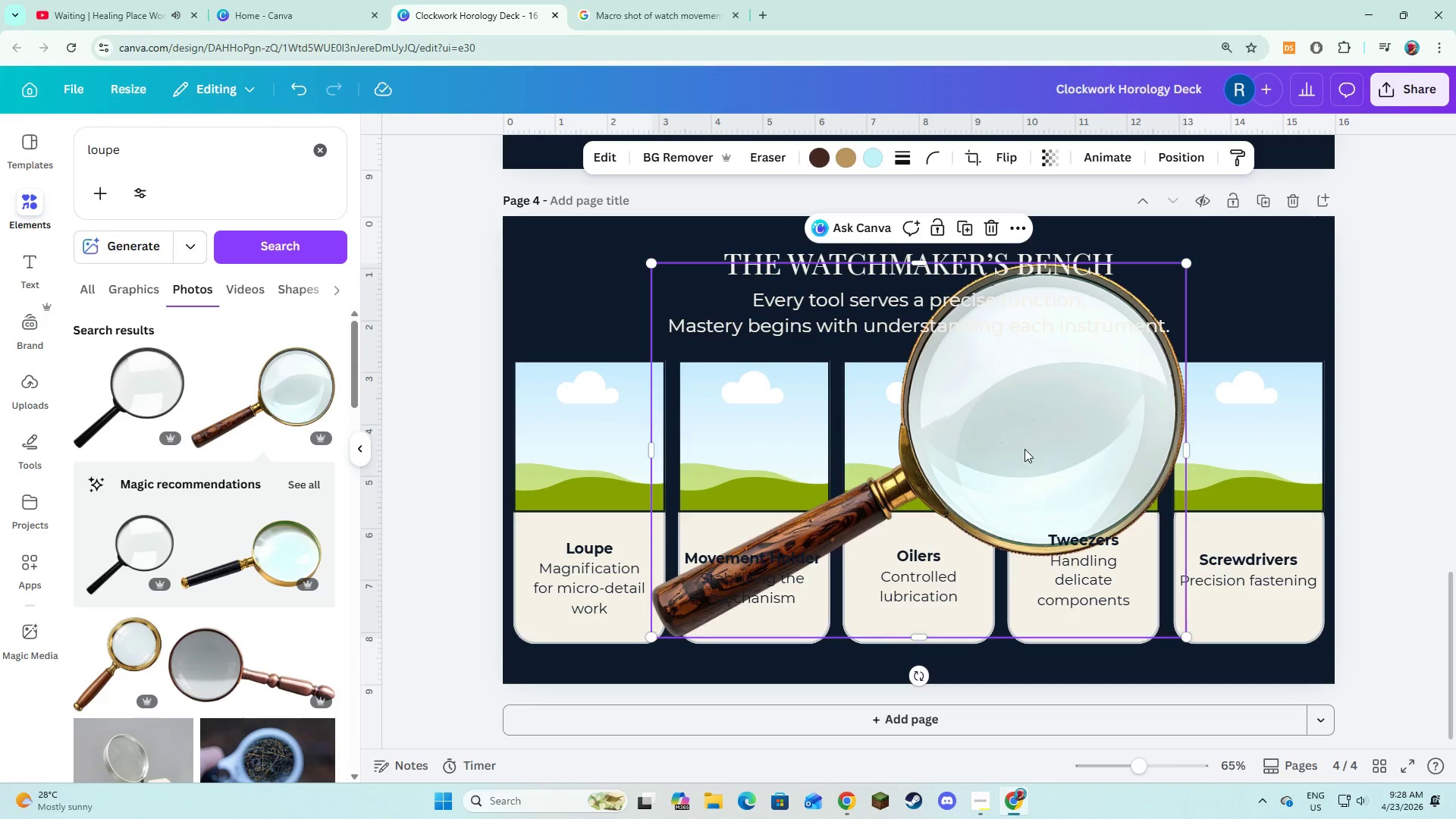 
left_click_drag(start_coordinate=[1025, 449], to_coordinate=[612, 473])
 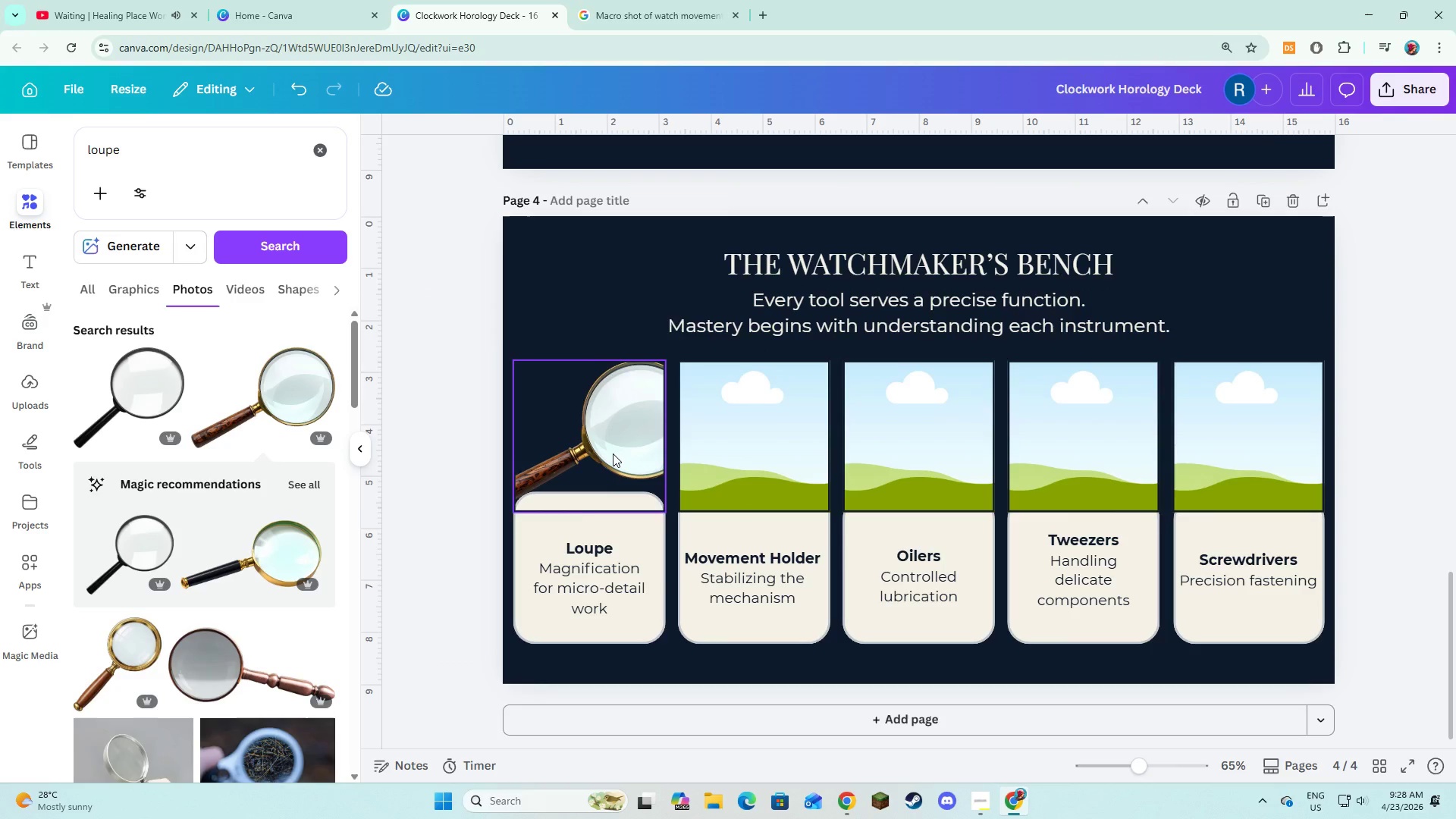 
double_click([613, 453])
 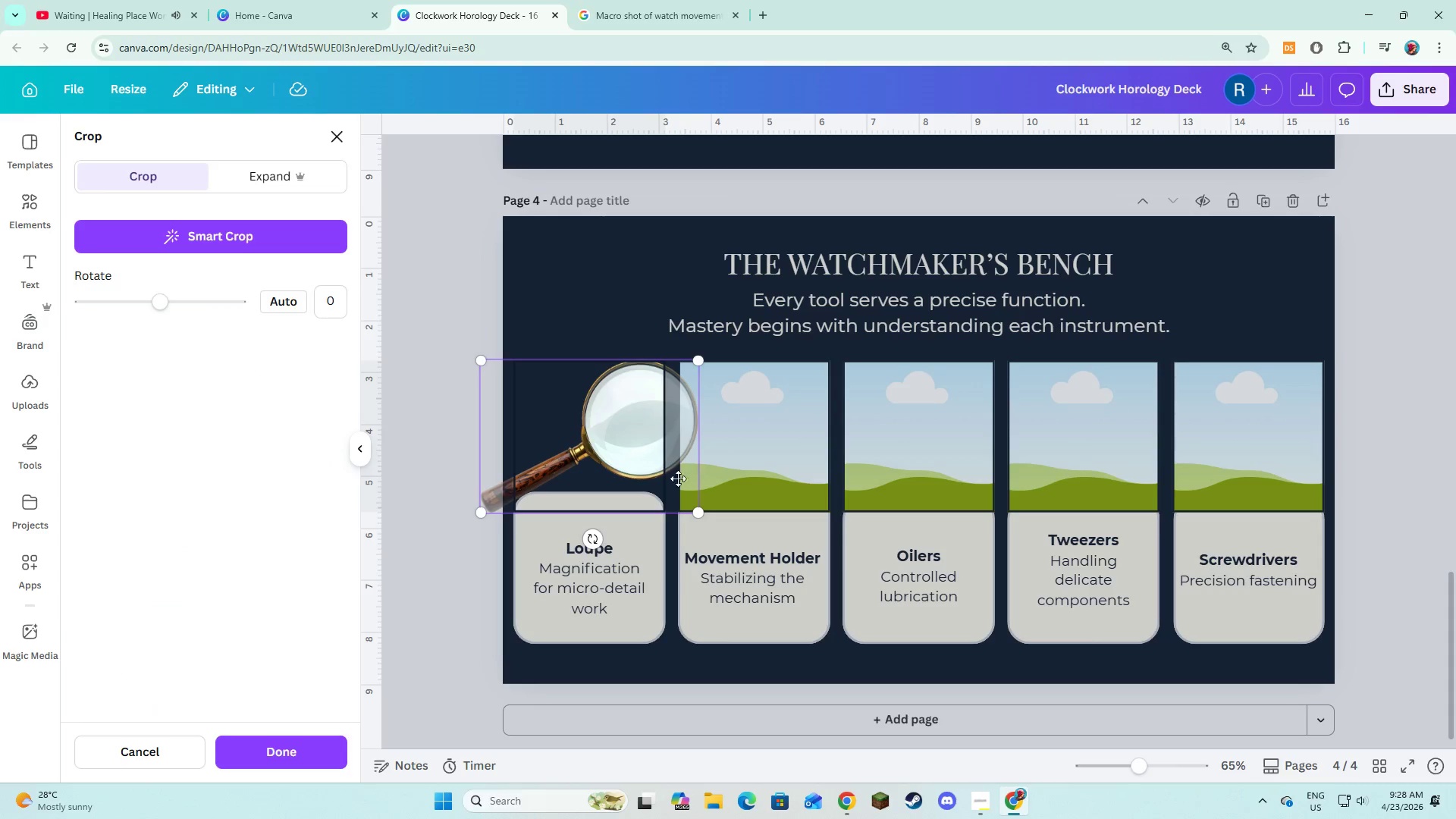 
left_click_drag(start_coordinate=[586, 463], to_coordinate=[533, 465])
 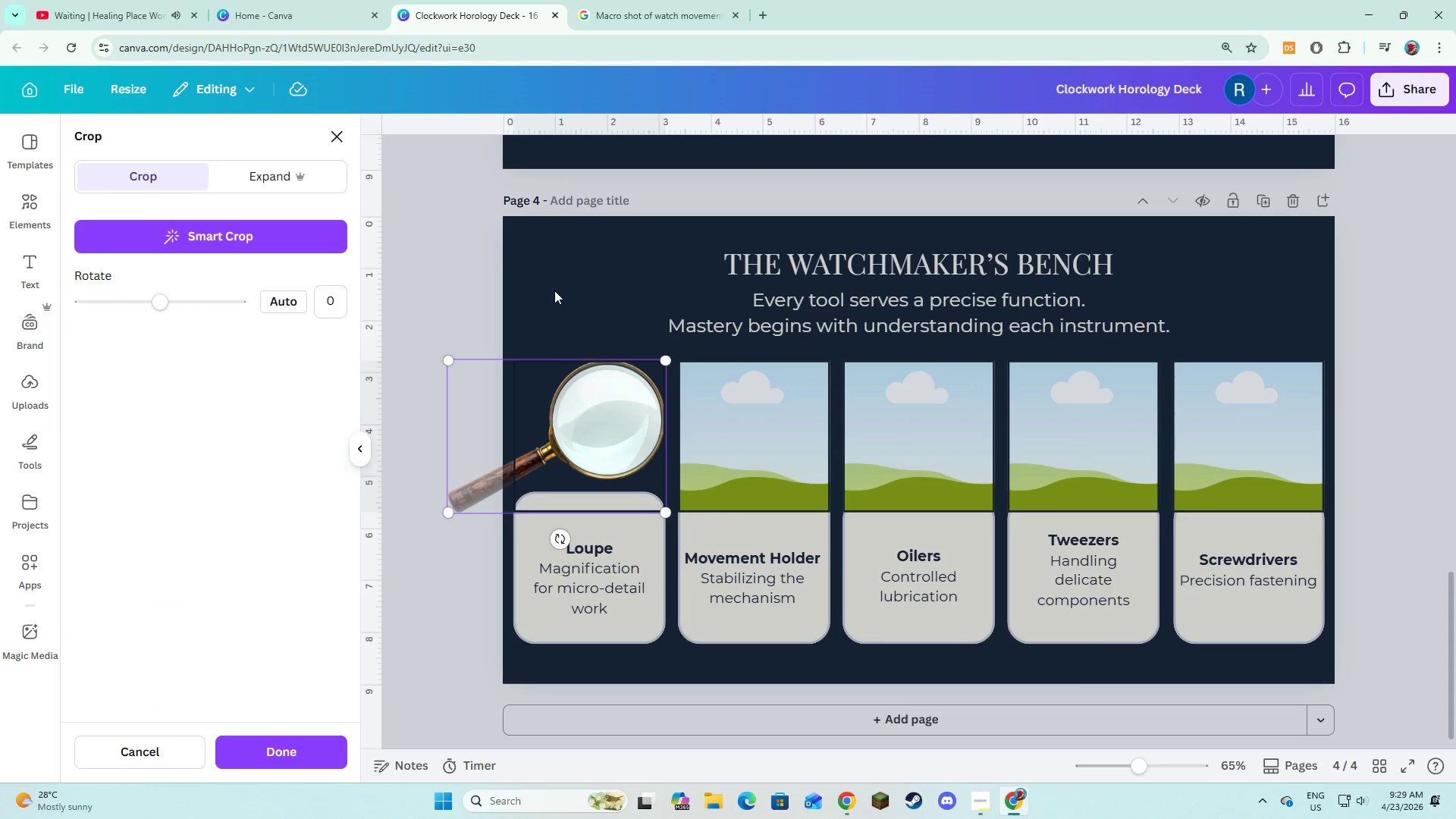 
left_click([557, 286])
 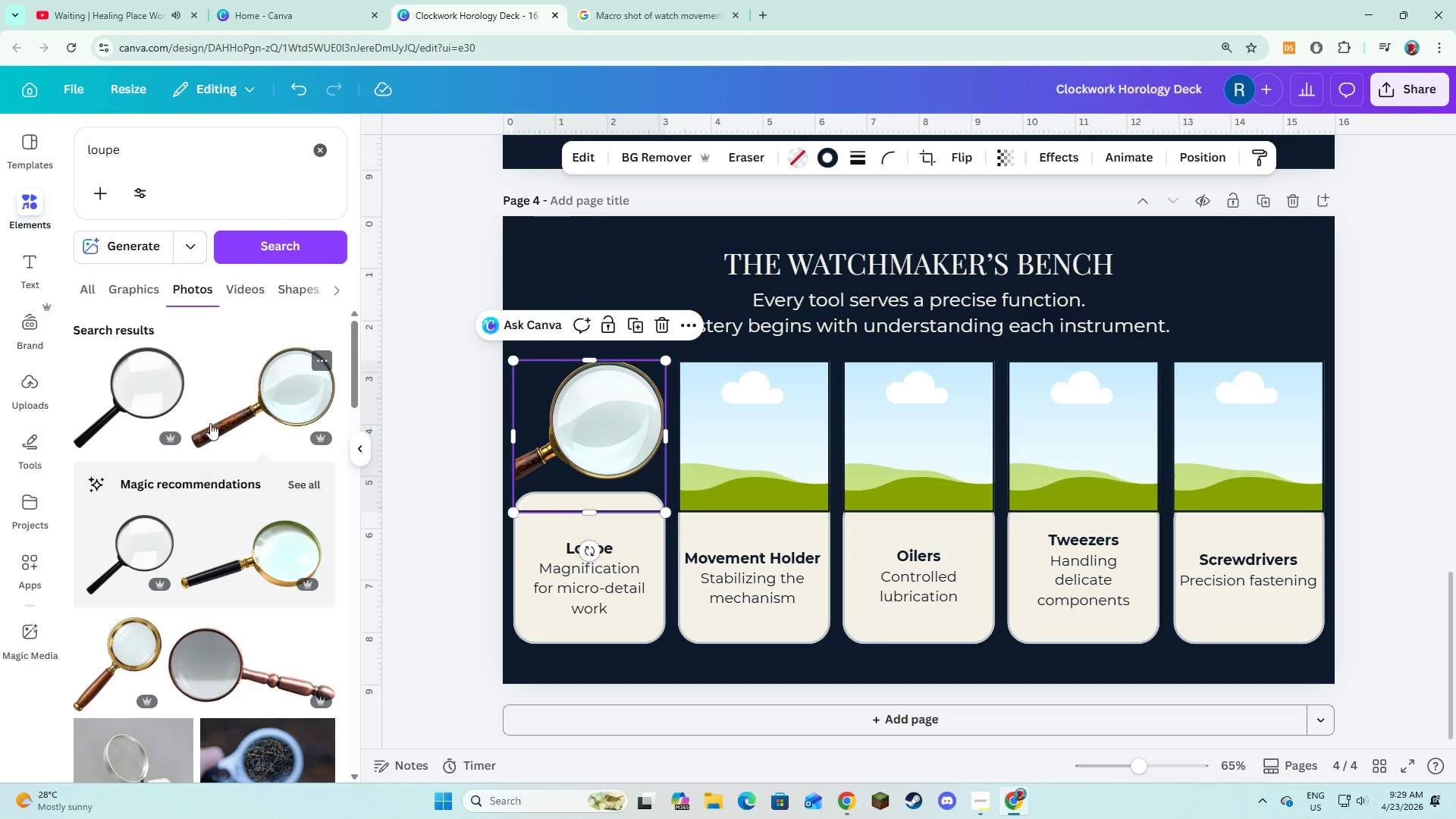 
scroll: coordinate [108, 588], scroll_direction: down, amount: 8.0
 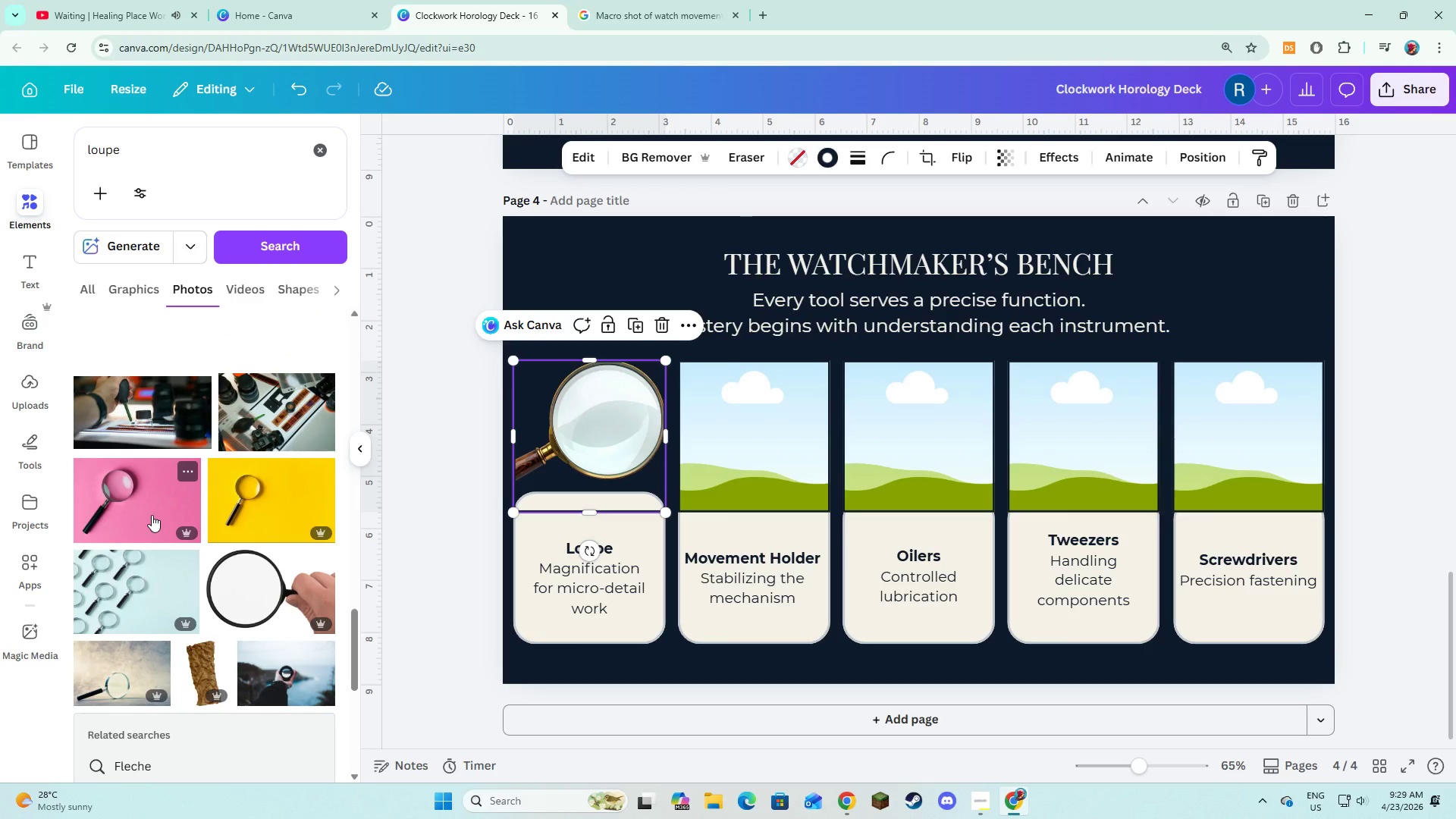 
left_click([152, 515])
 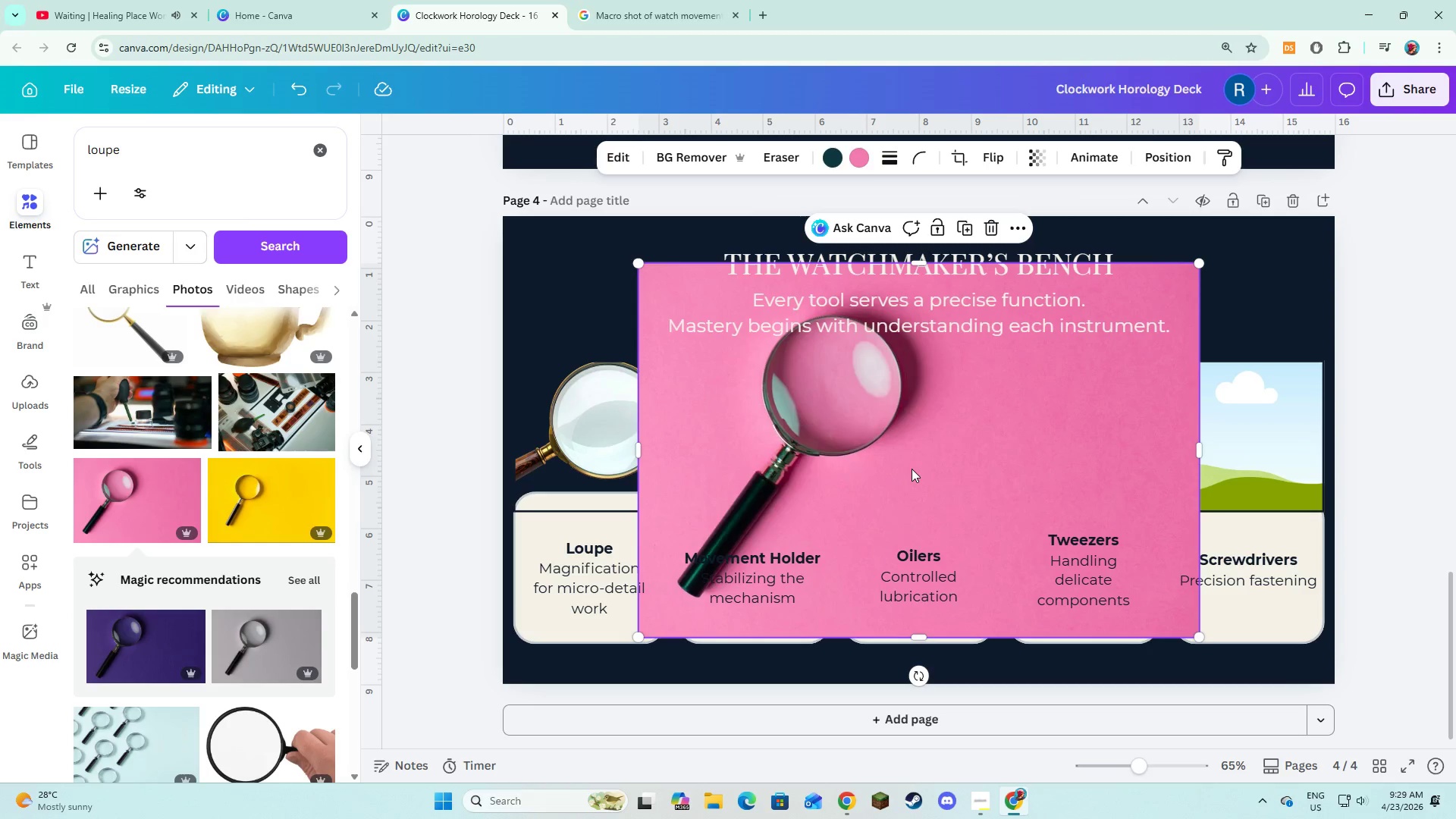 
left_click_drag(start_coordinate=[912, 469], to_coordinate=[645, 488])
 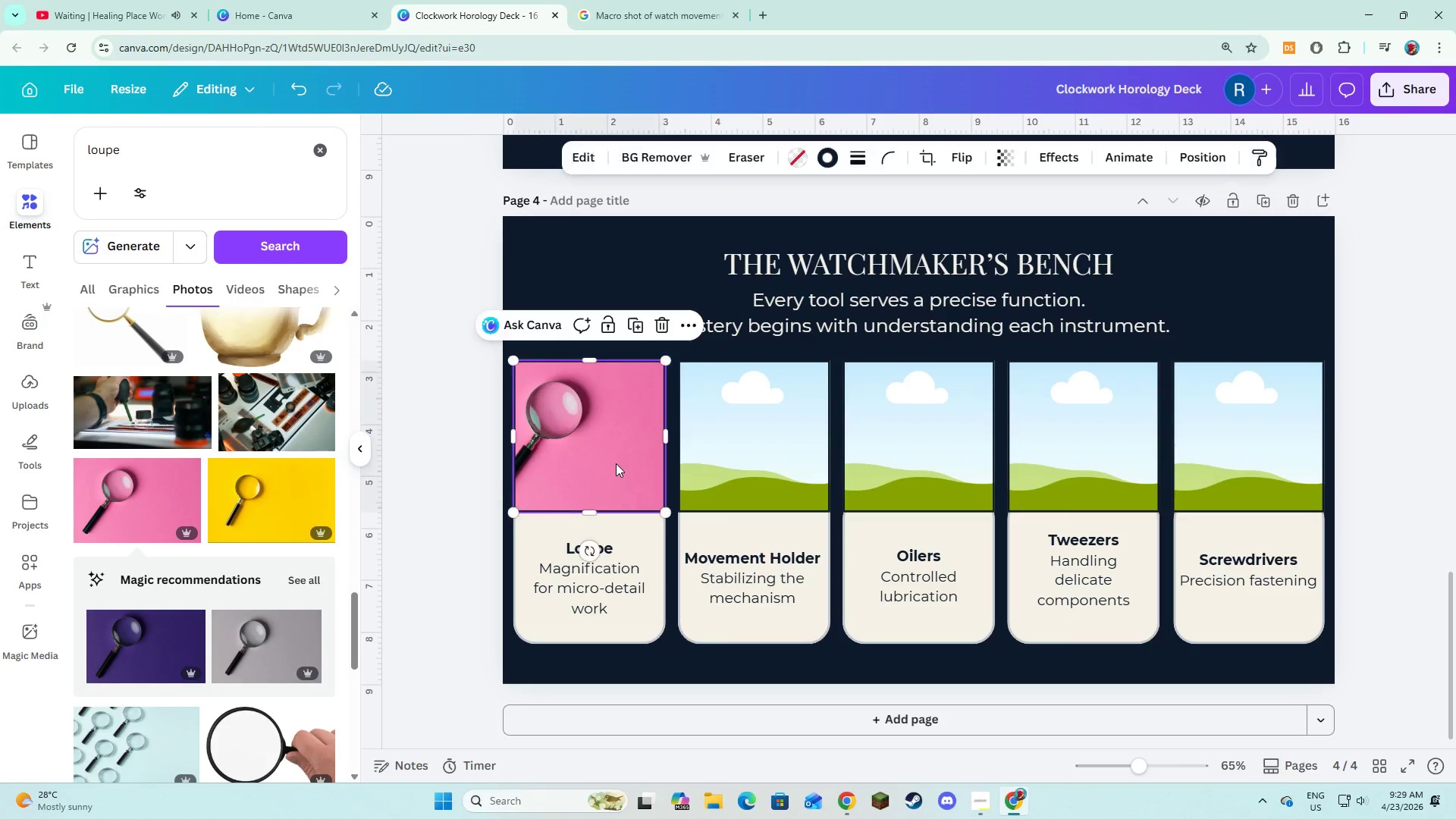 
double_click([616, 463])
 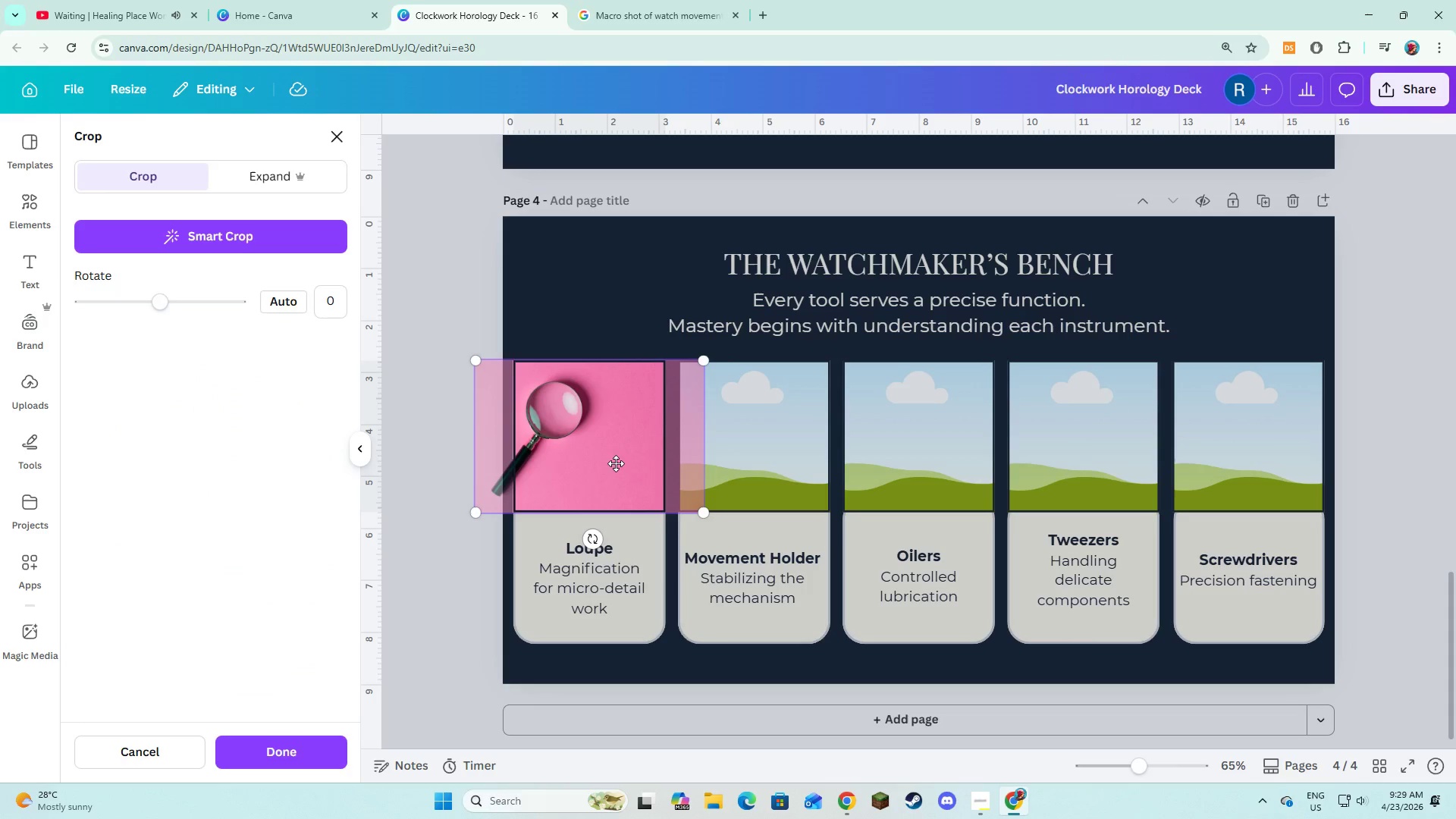 
left_click_drag(start_coordinate=[616, 463], to_coordinate=[682, 469])
 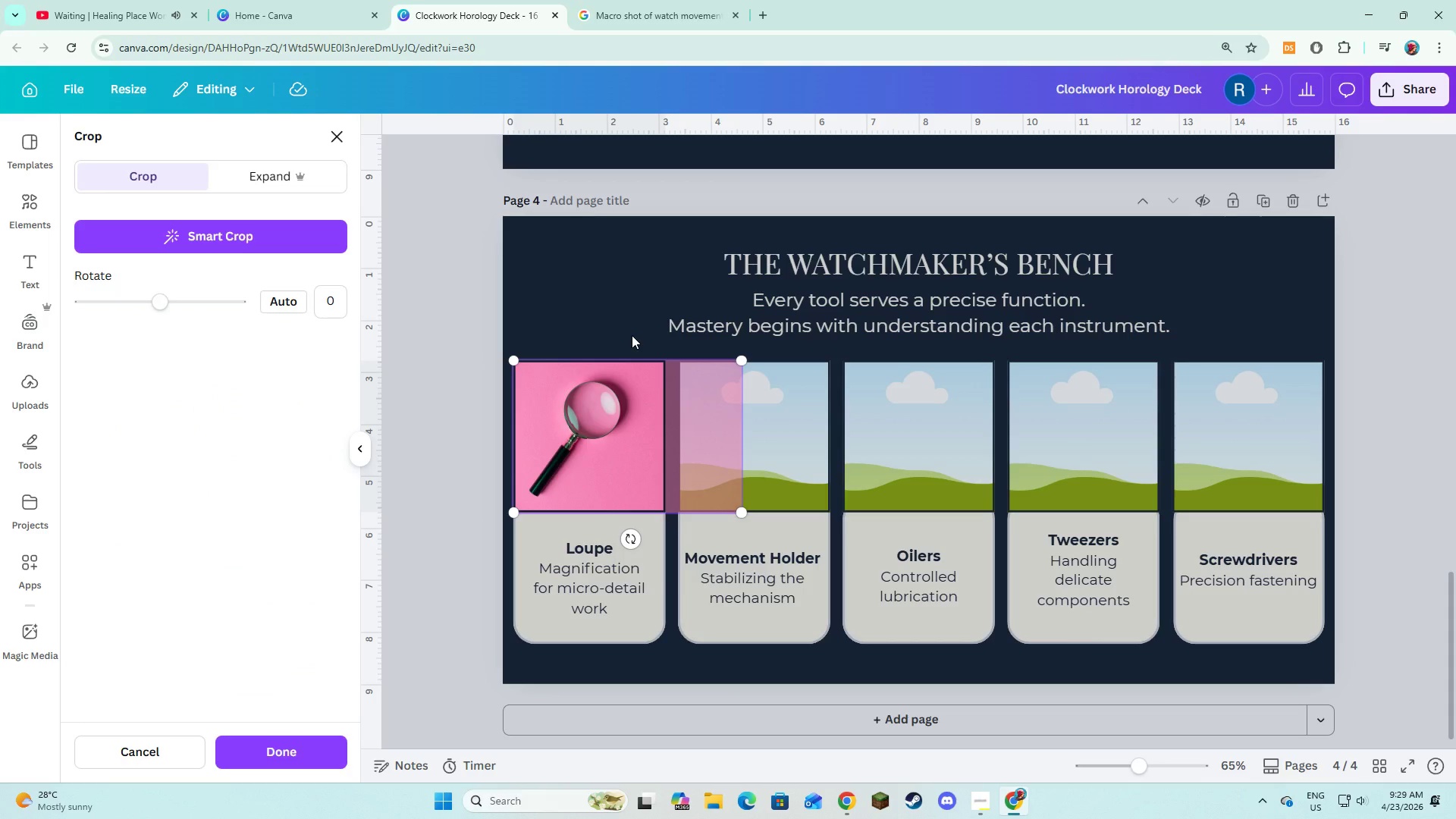 
left_click([632, 335])
 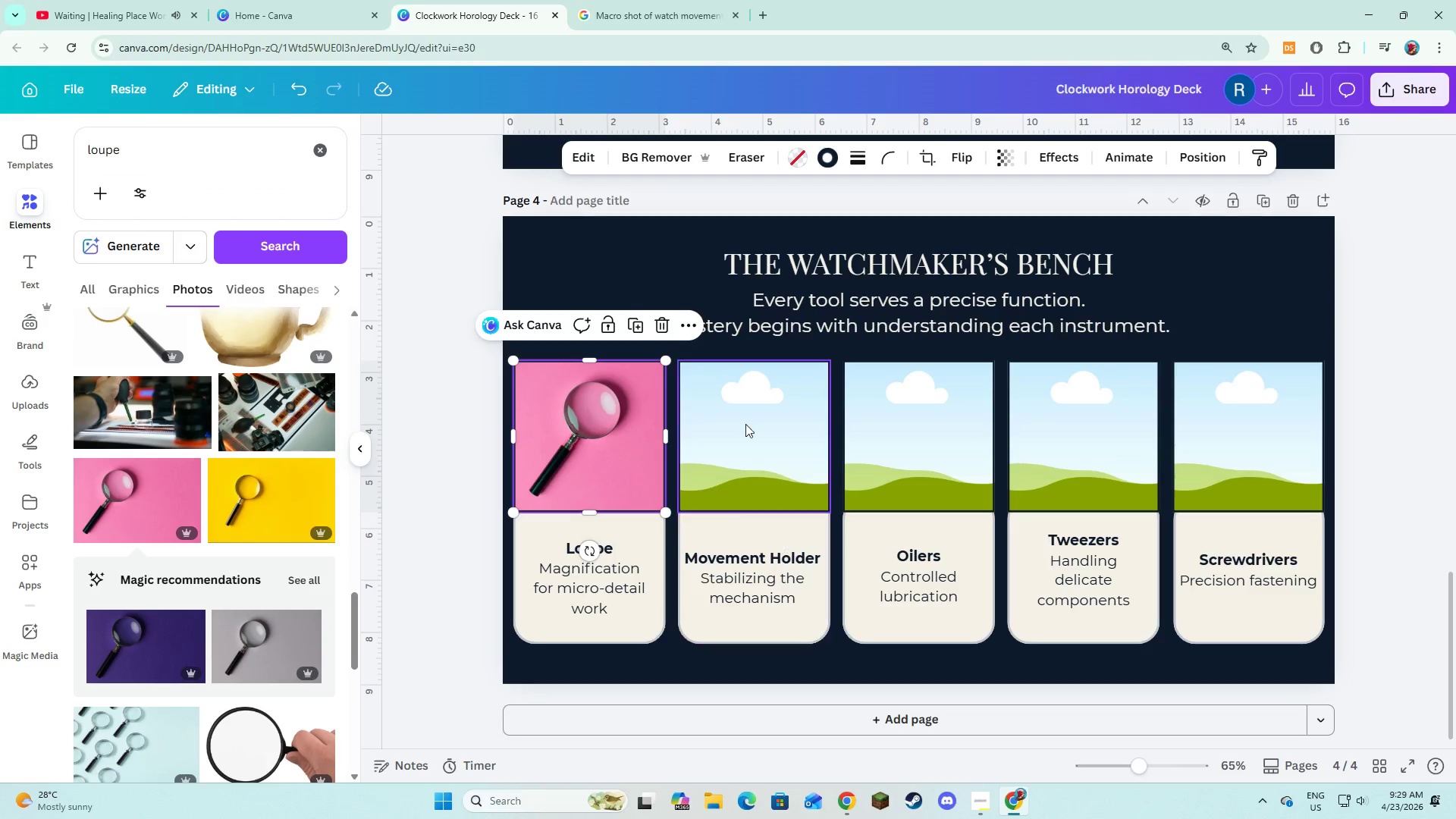 
left_click([604, 274])
 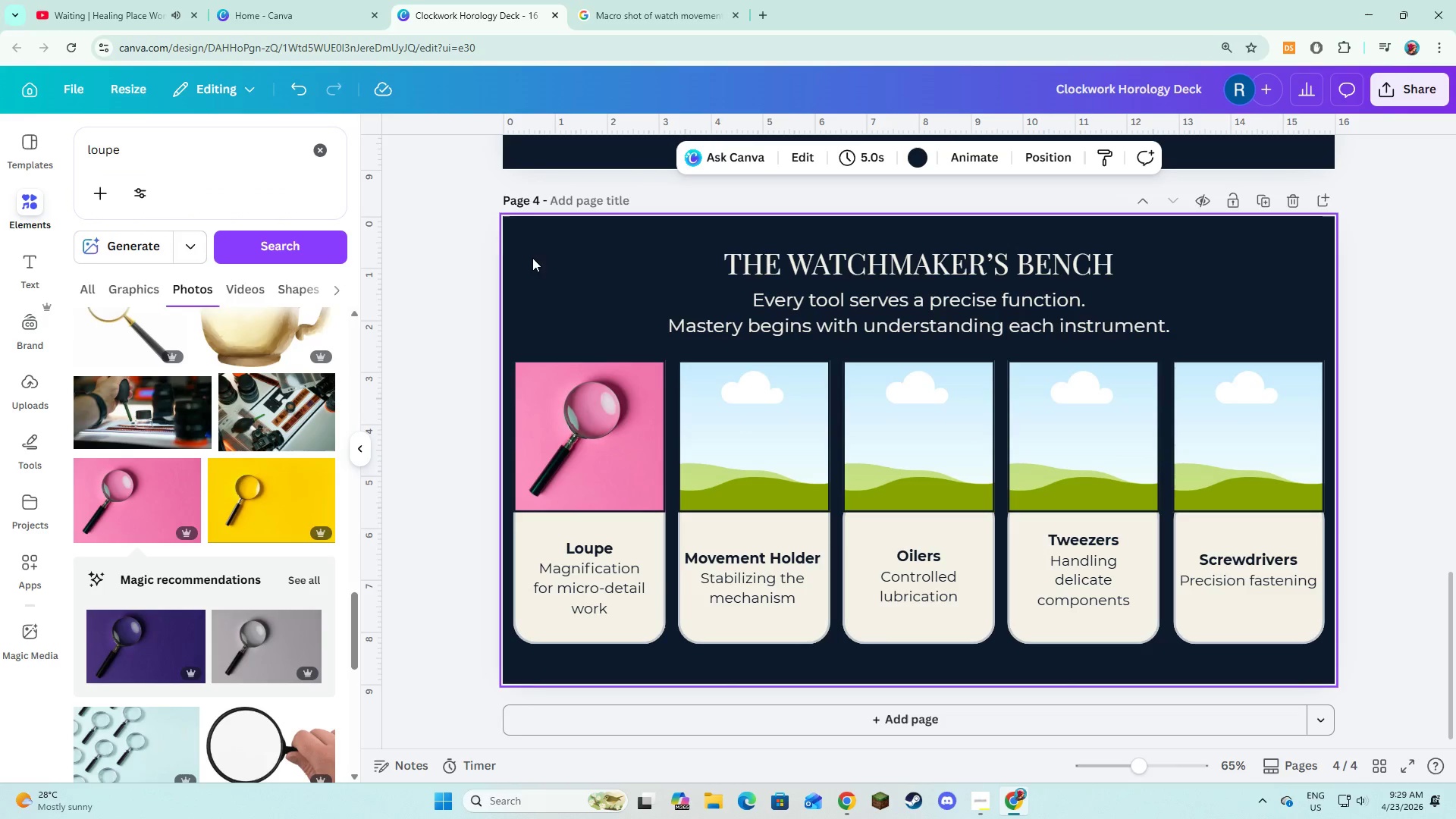 
wait(5.12)
 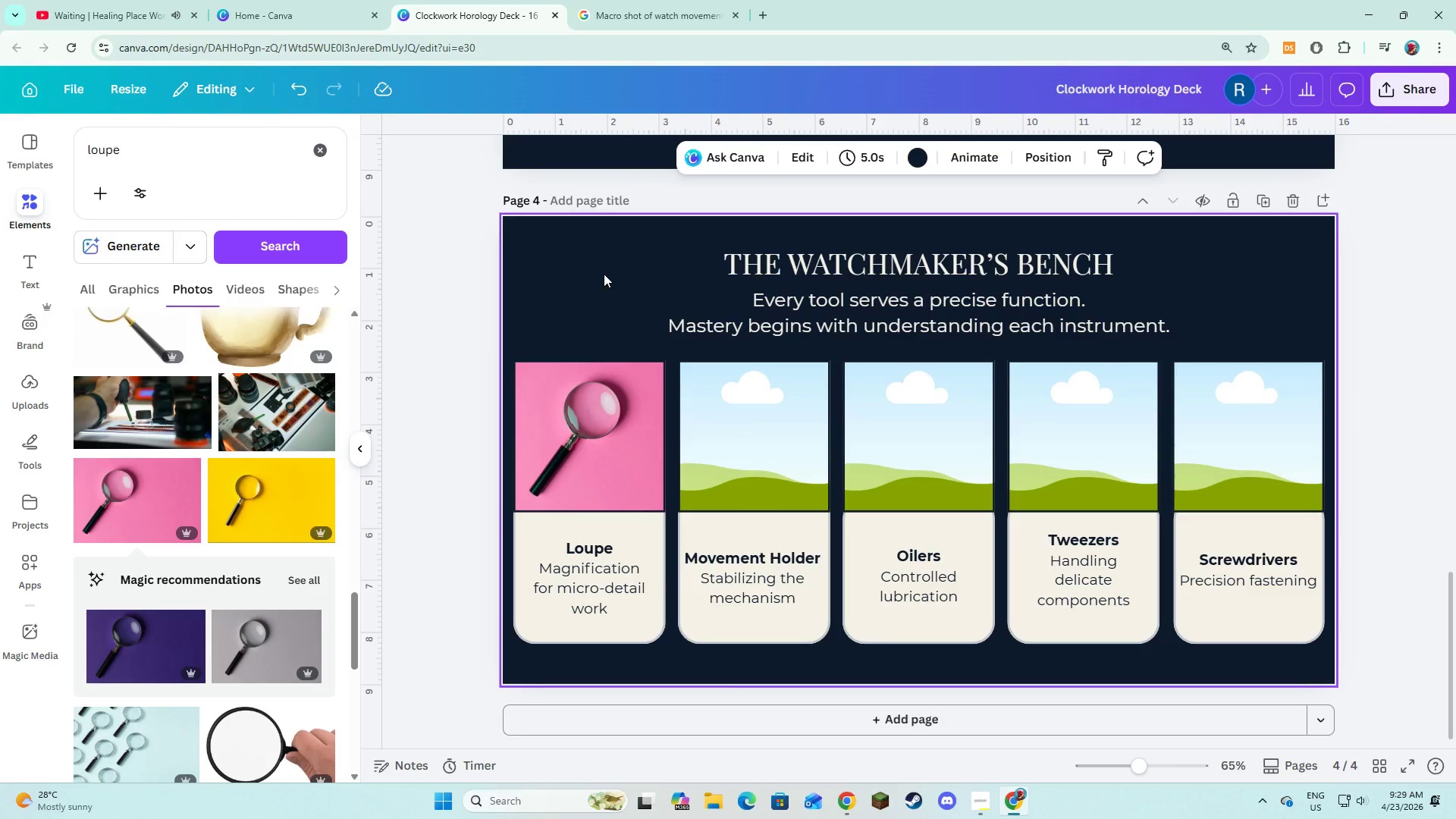 
double_click([288, 153])
 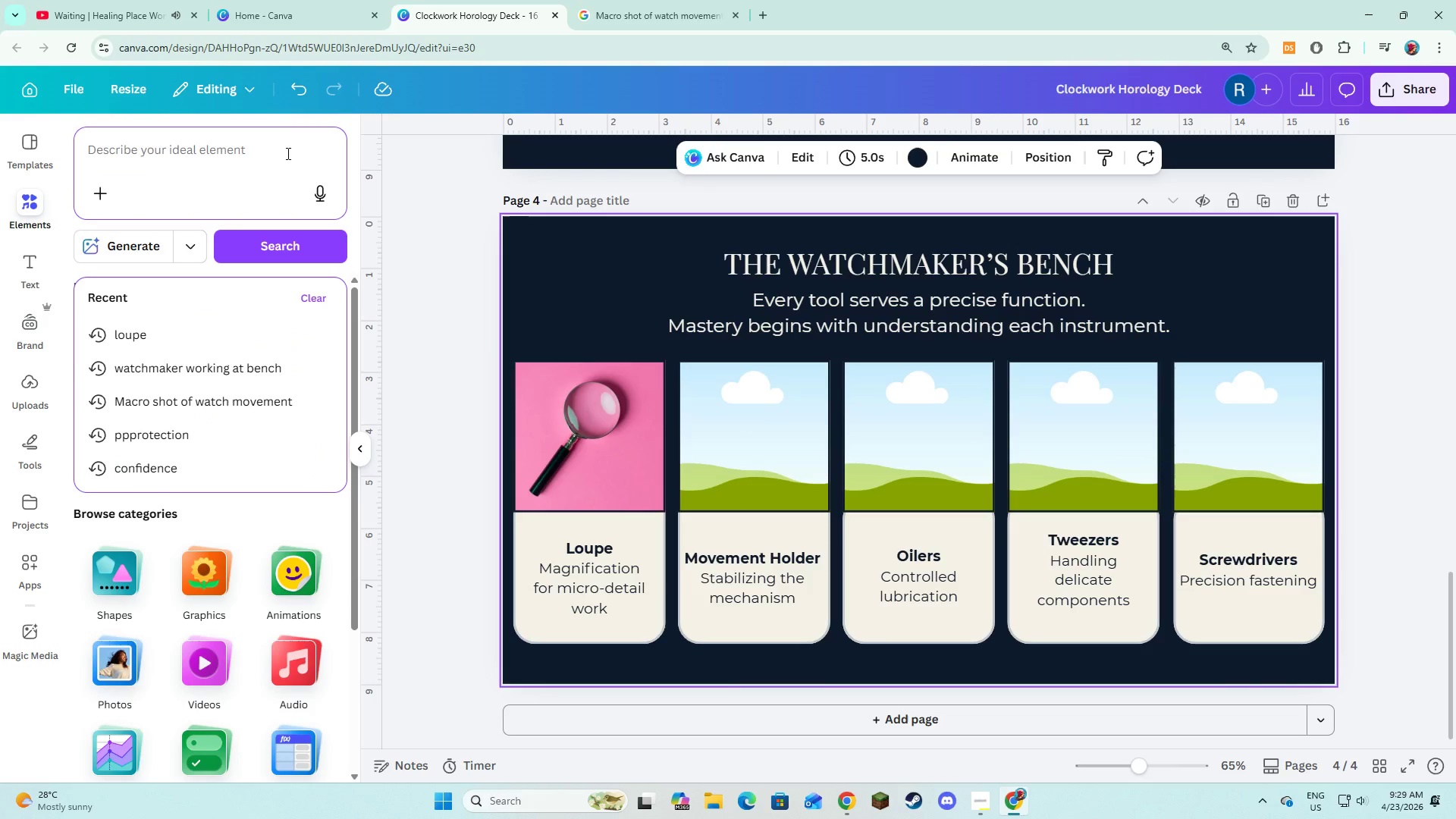 
type(movement holder d)
key(Backspace)
type(for watch)
 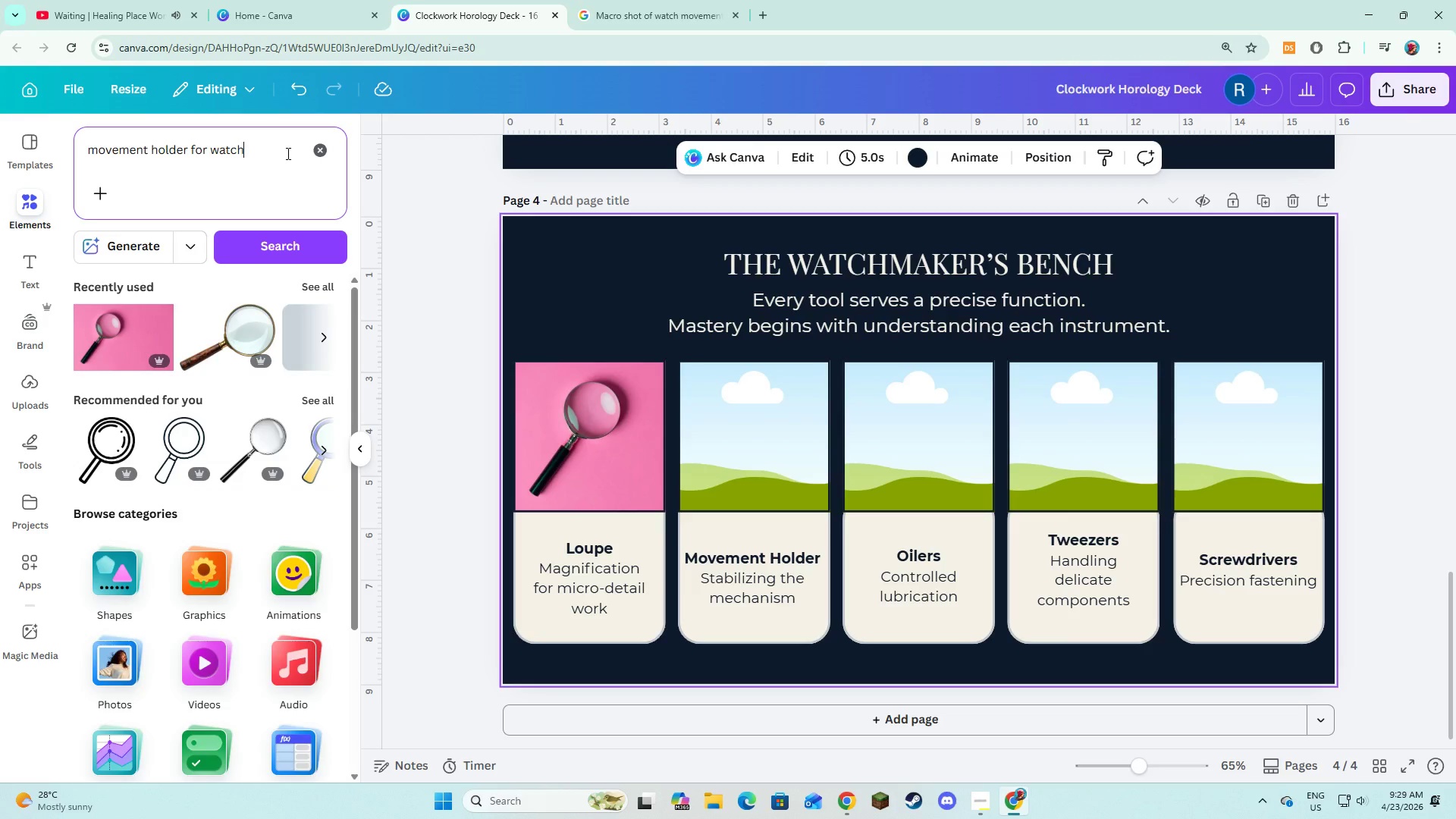 
key(Enter)
 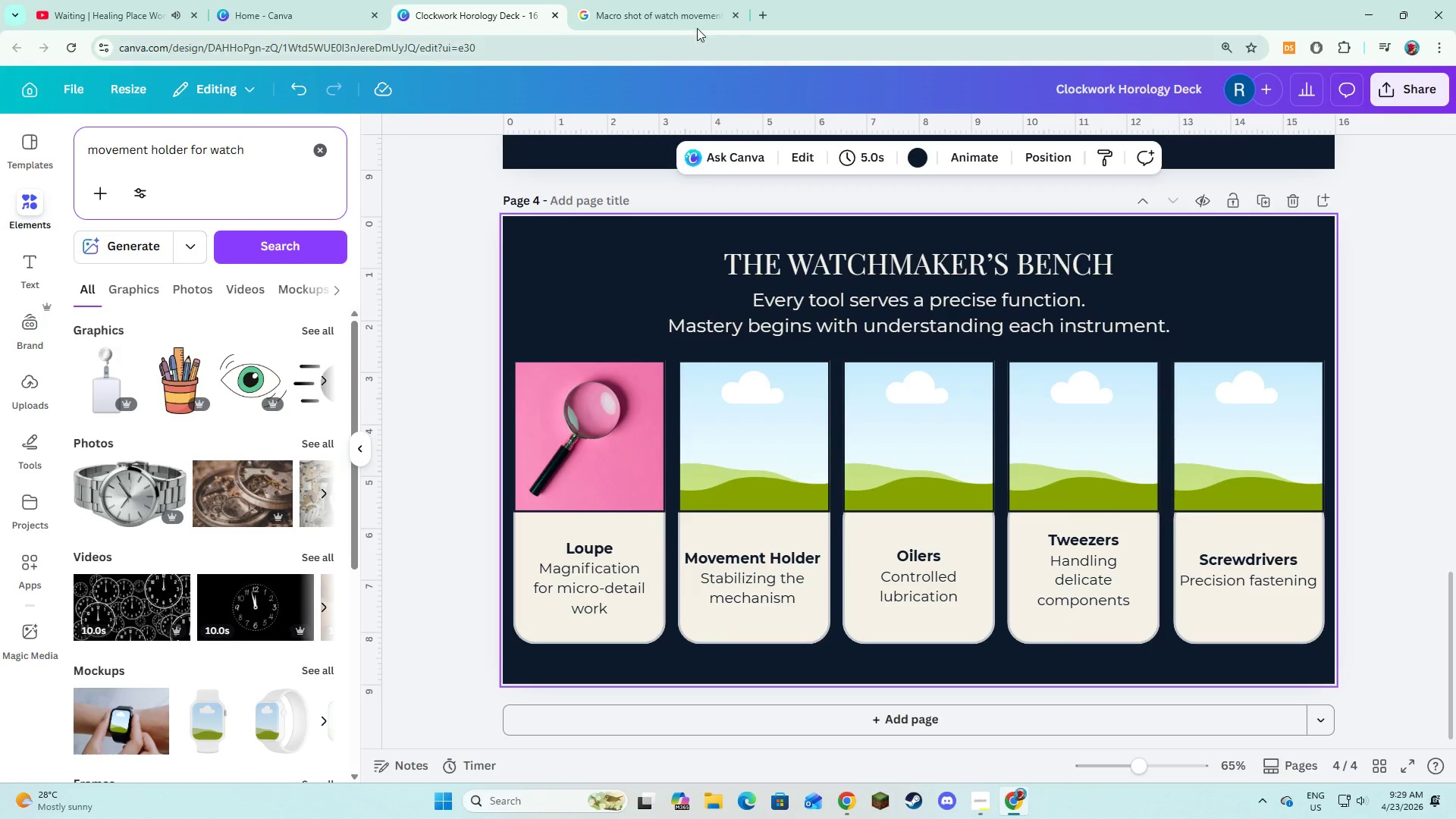 
left_click_drag(start_coordinate=[265, 145], to_coordinate=[159, 144])
 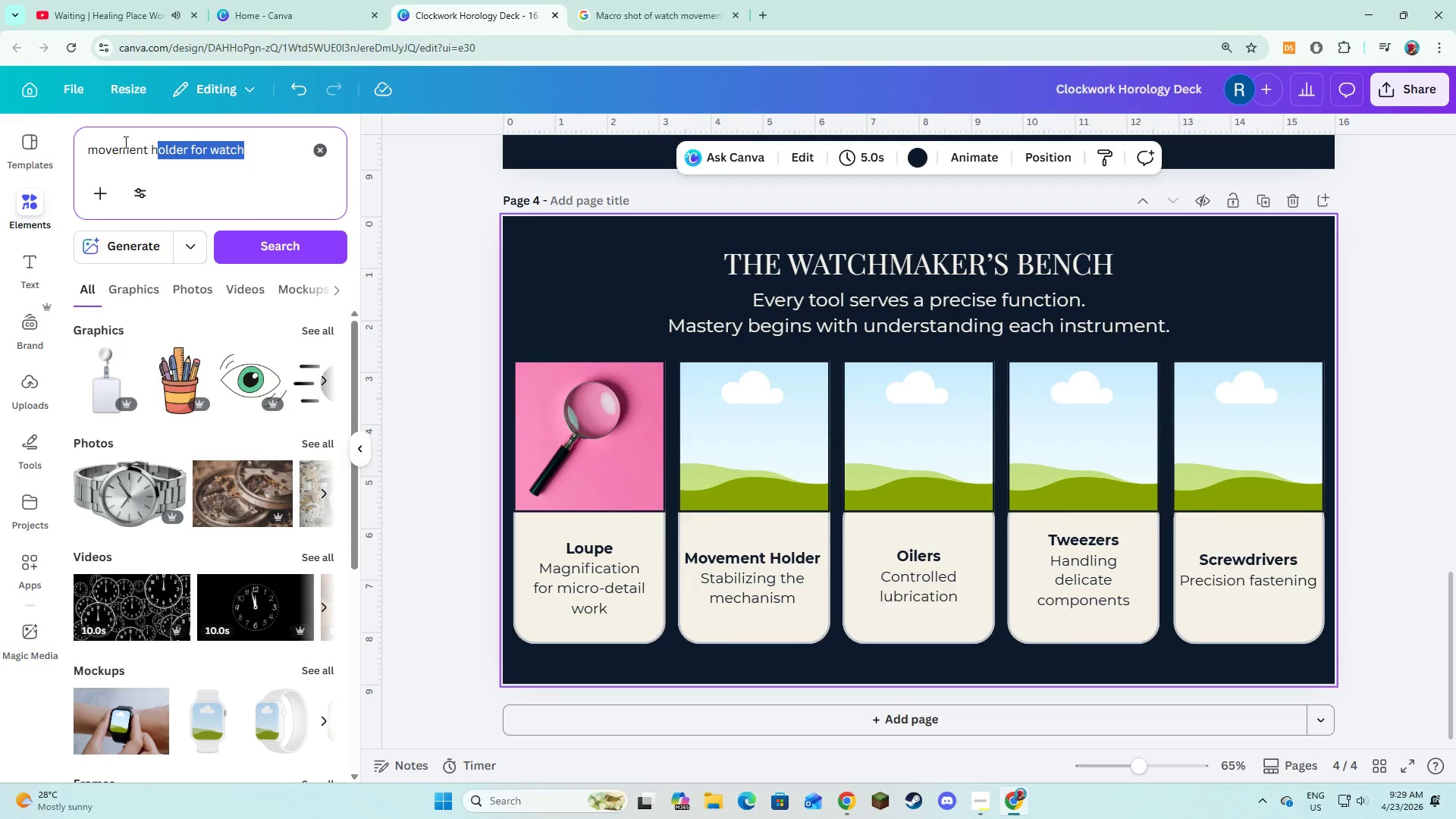 
left_click_drag(start_coordinate=[111, 142], to_coordinate=[68, 142])
 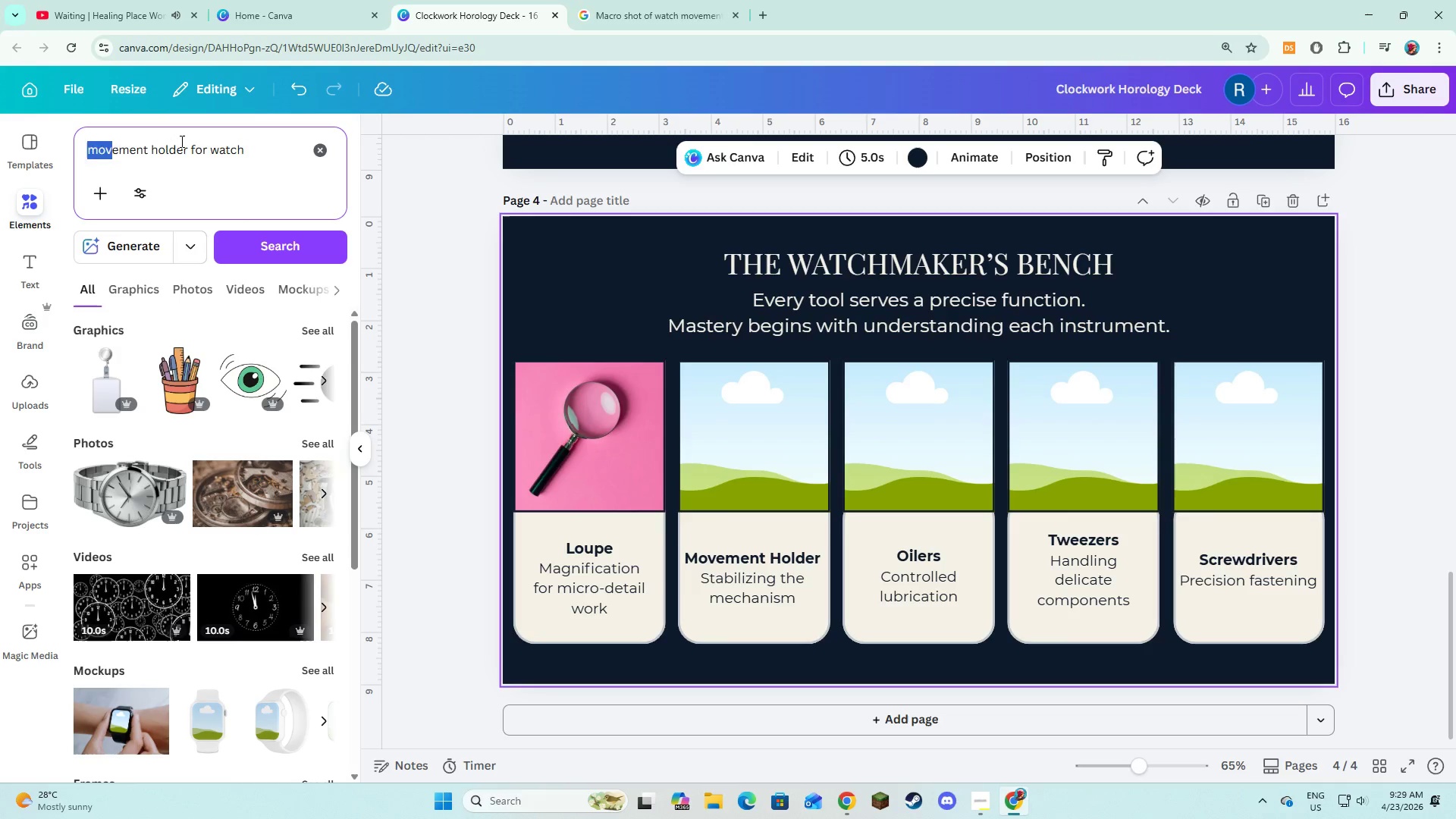 
left_click([180, 141])
 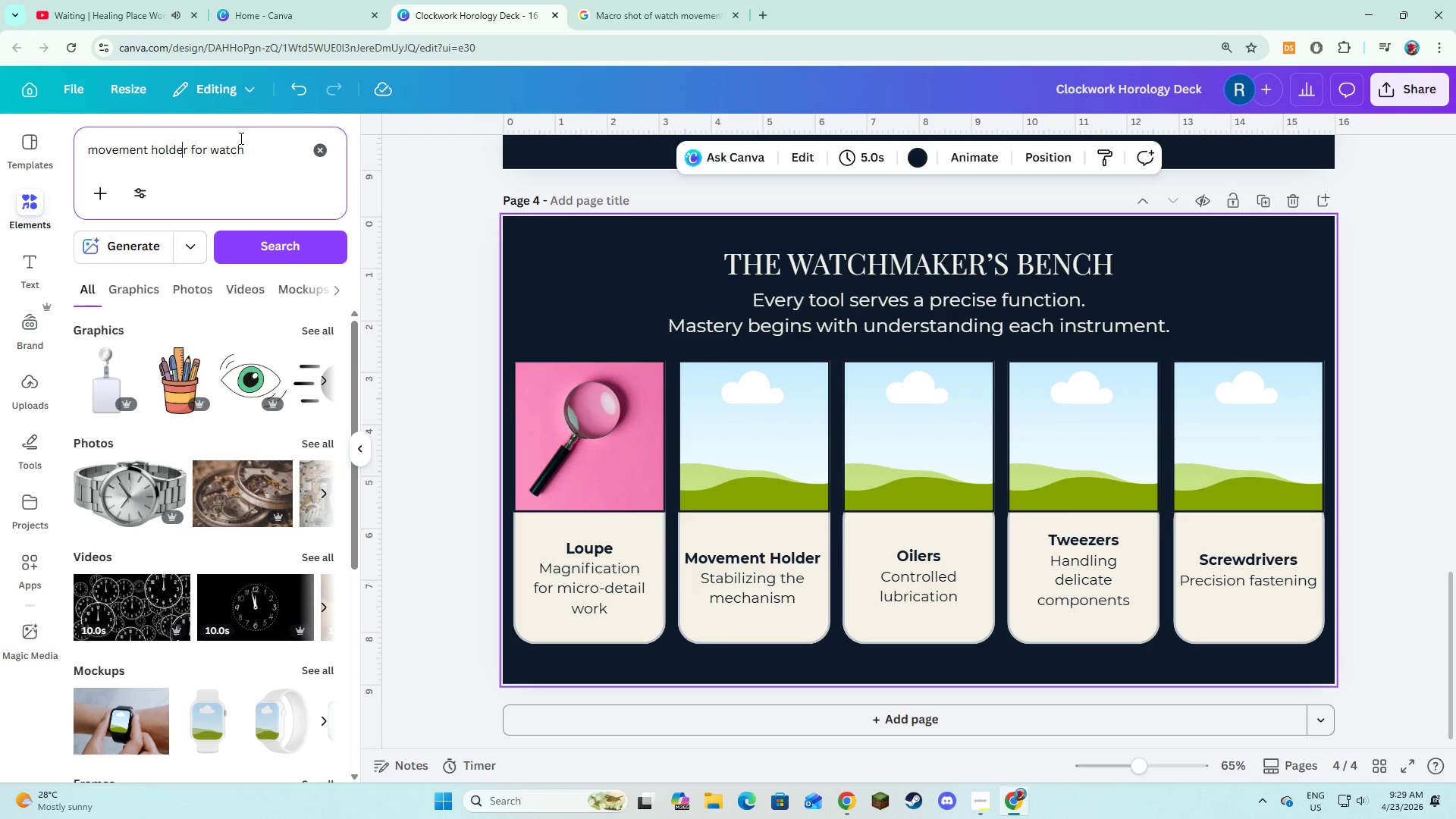 
left_click([240, 138])
 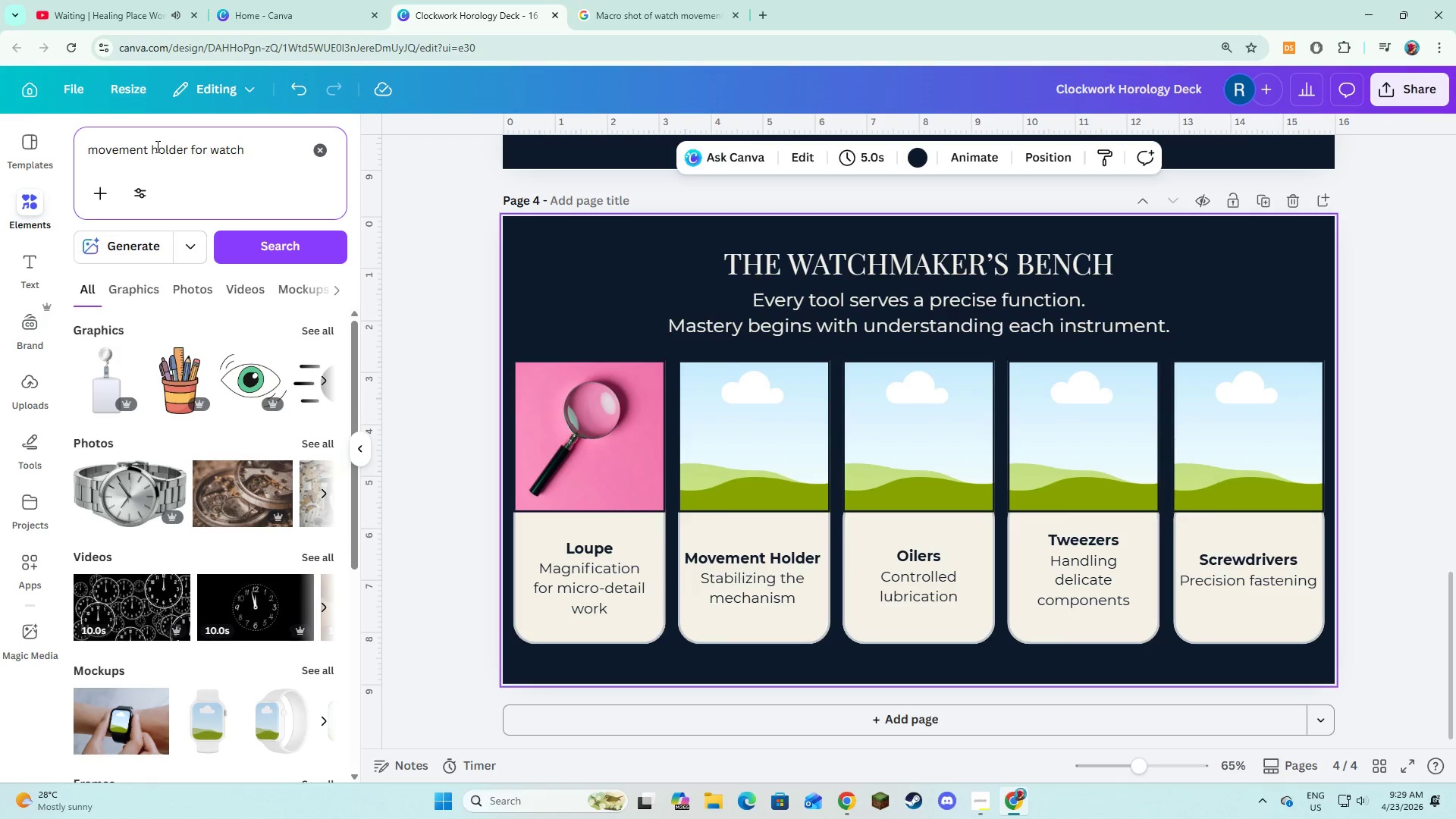 
left_click([156, 146])
 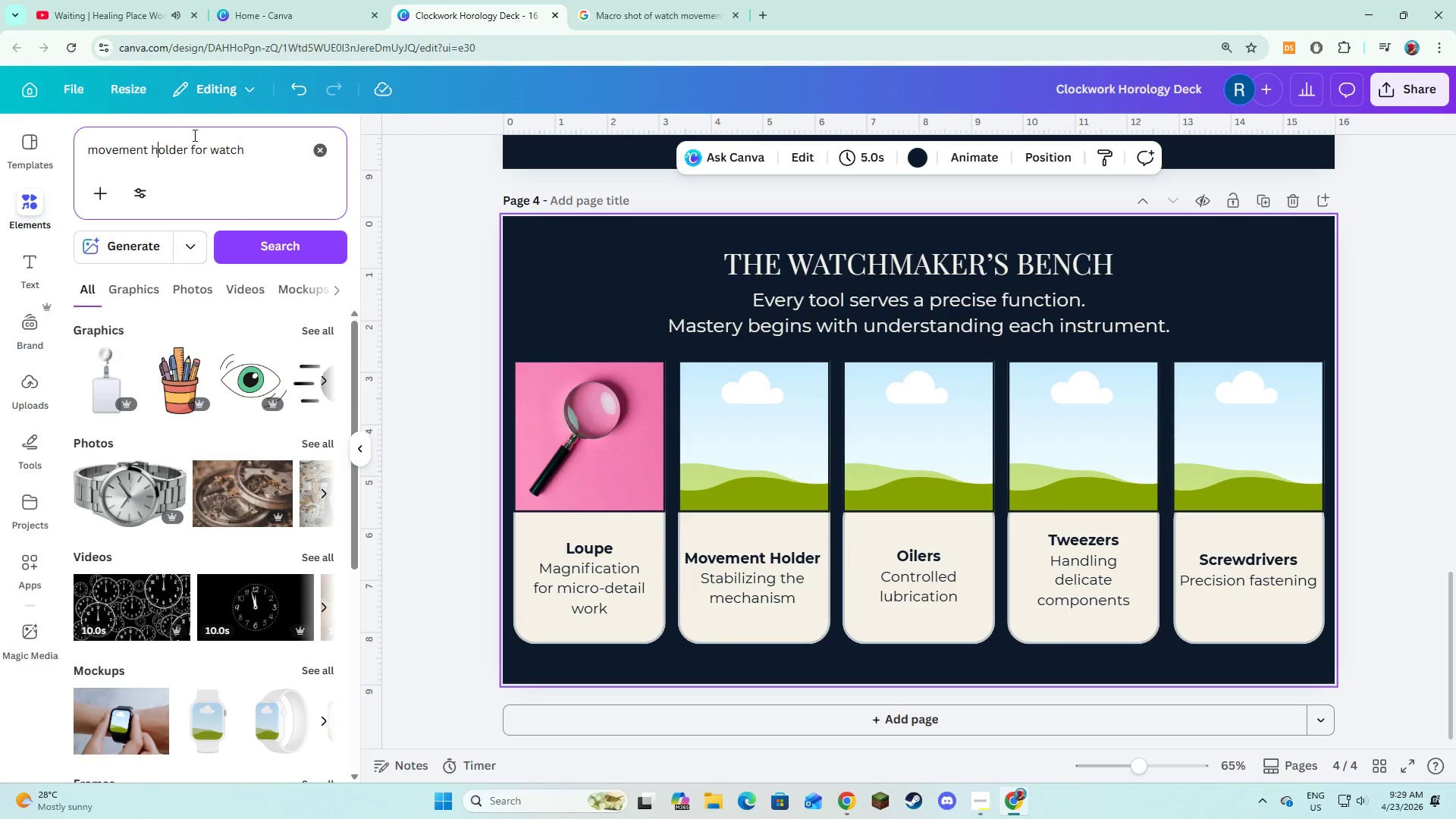 
left_click([196, 137])
 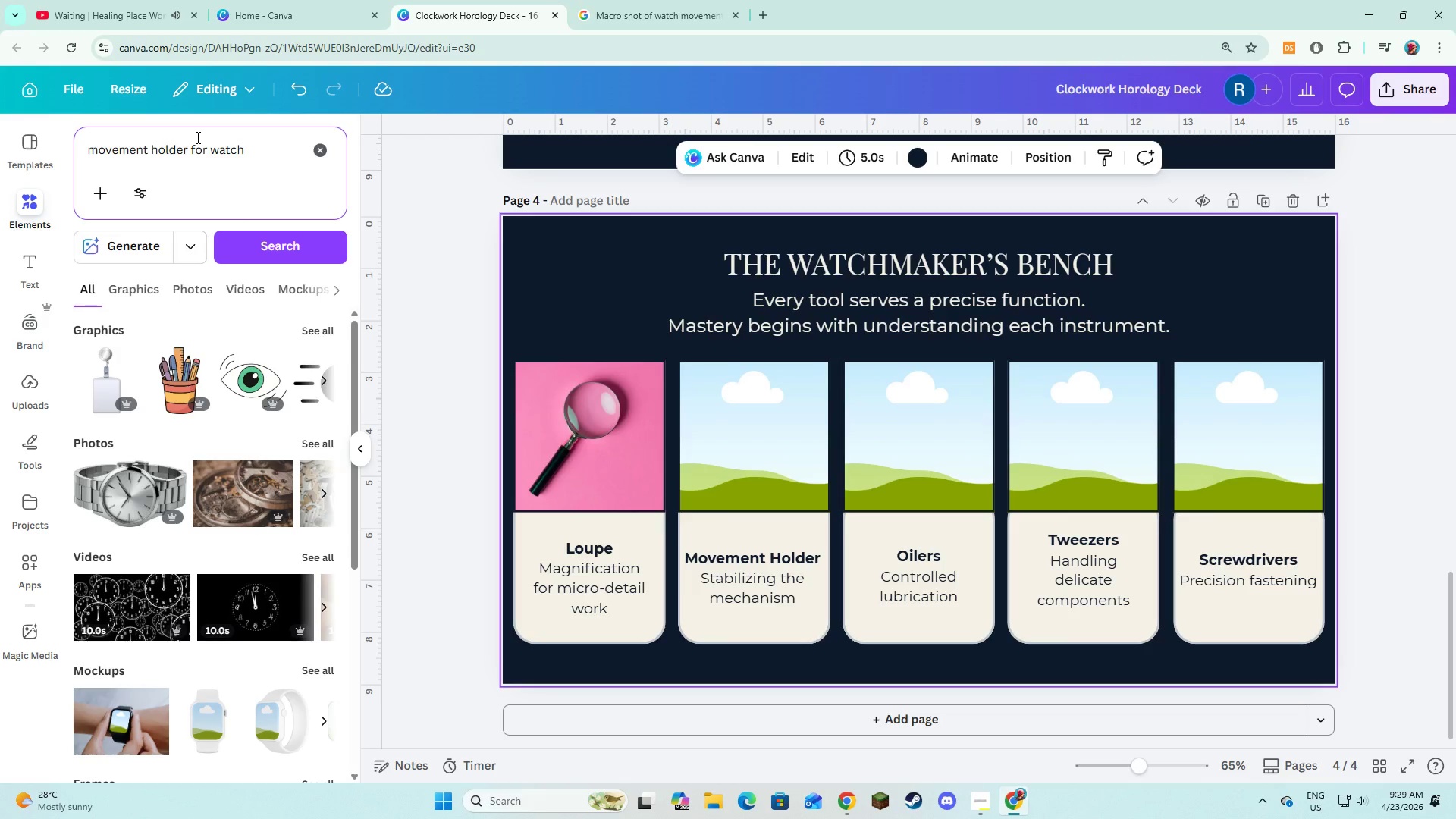 
key(ArrowLeft)
 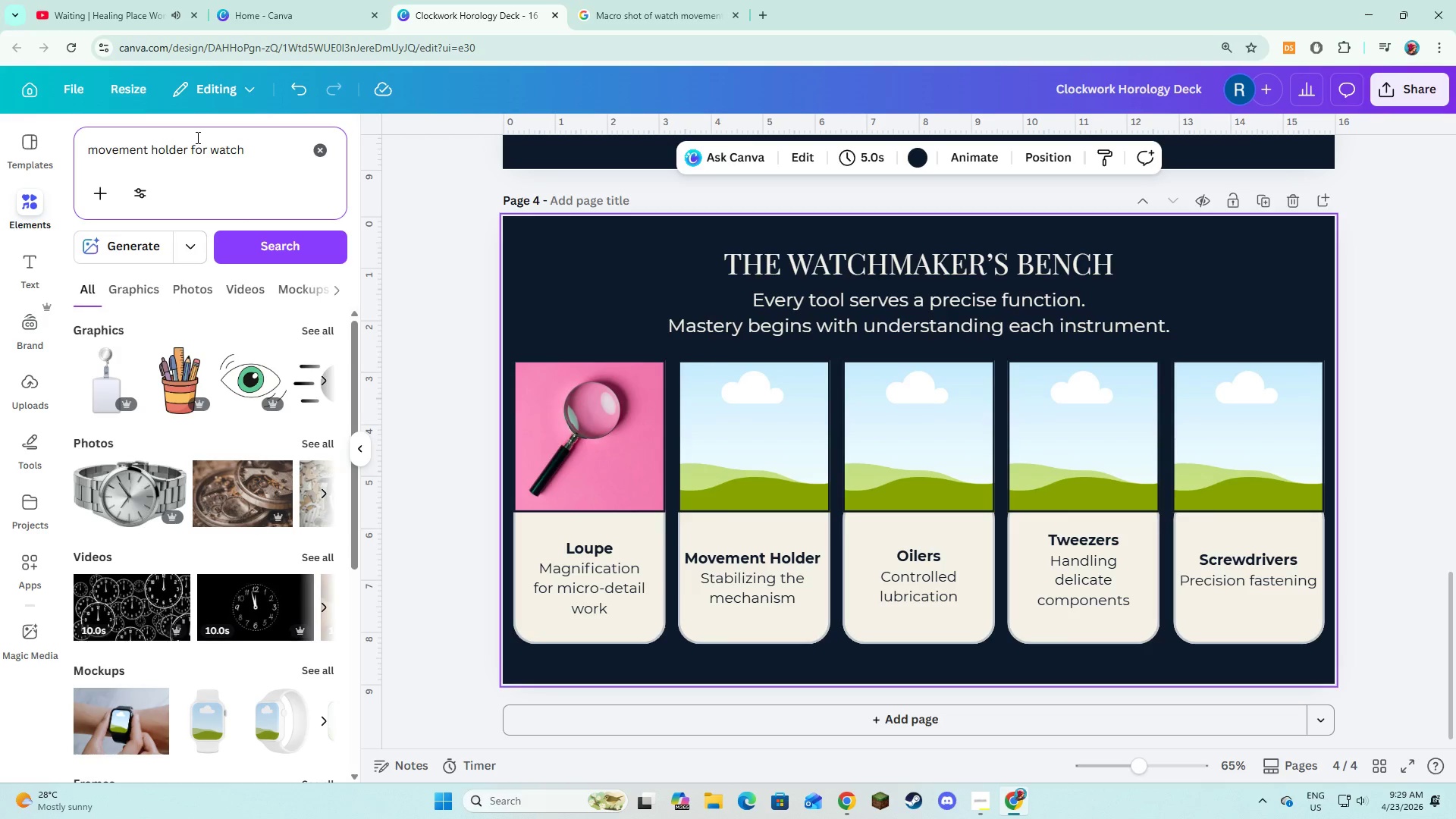 
type(tooo)
key(Backspace)
type(l )
 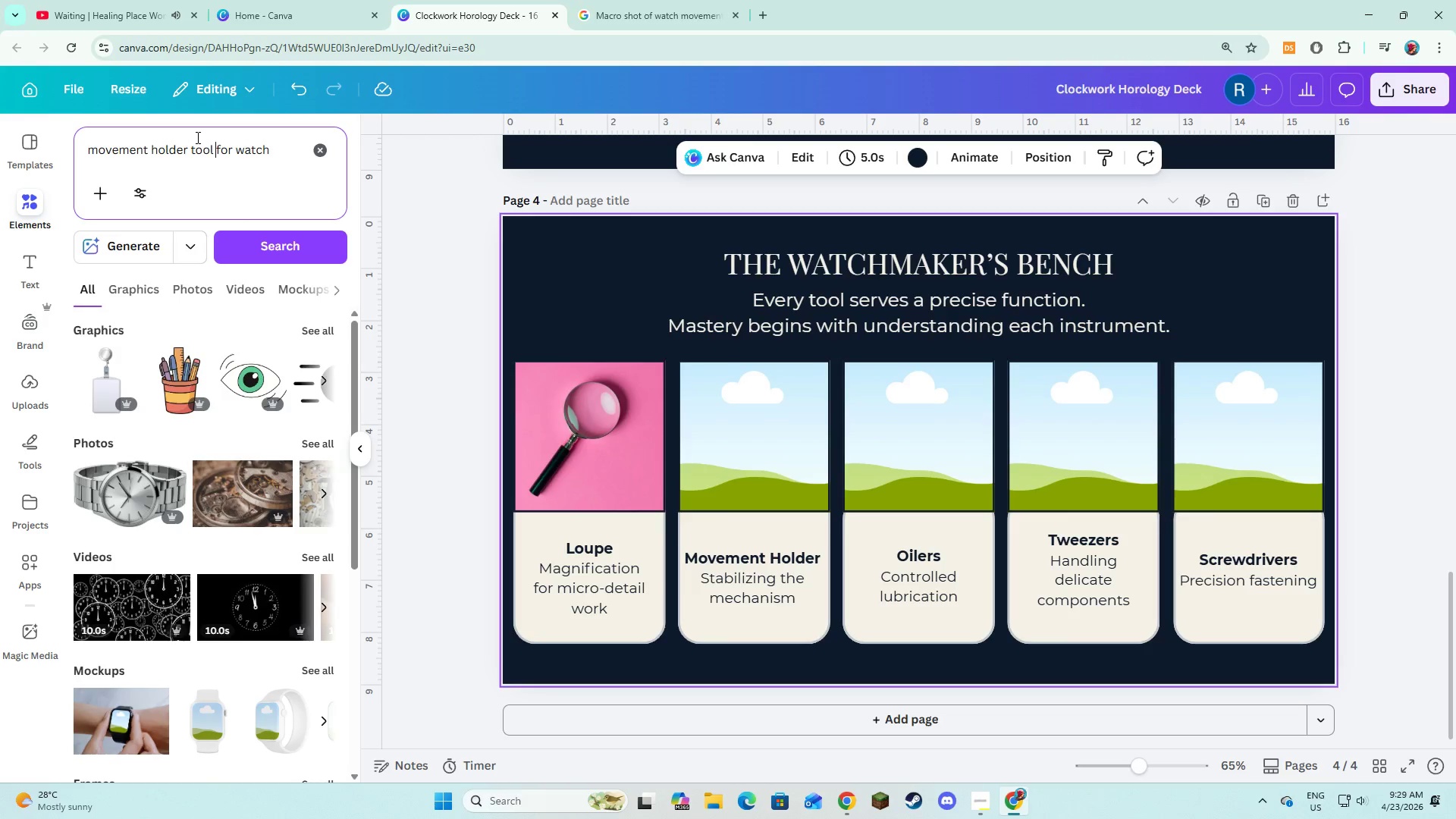 
key(Enter)
 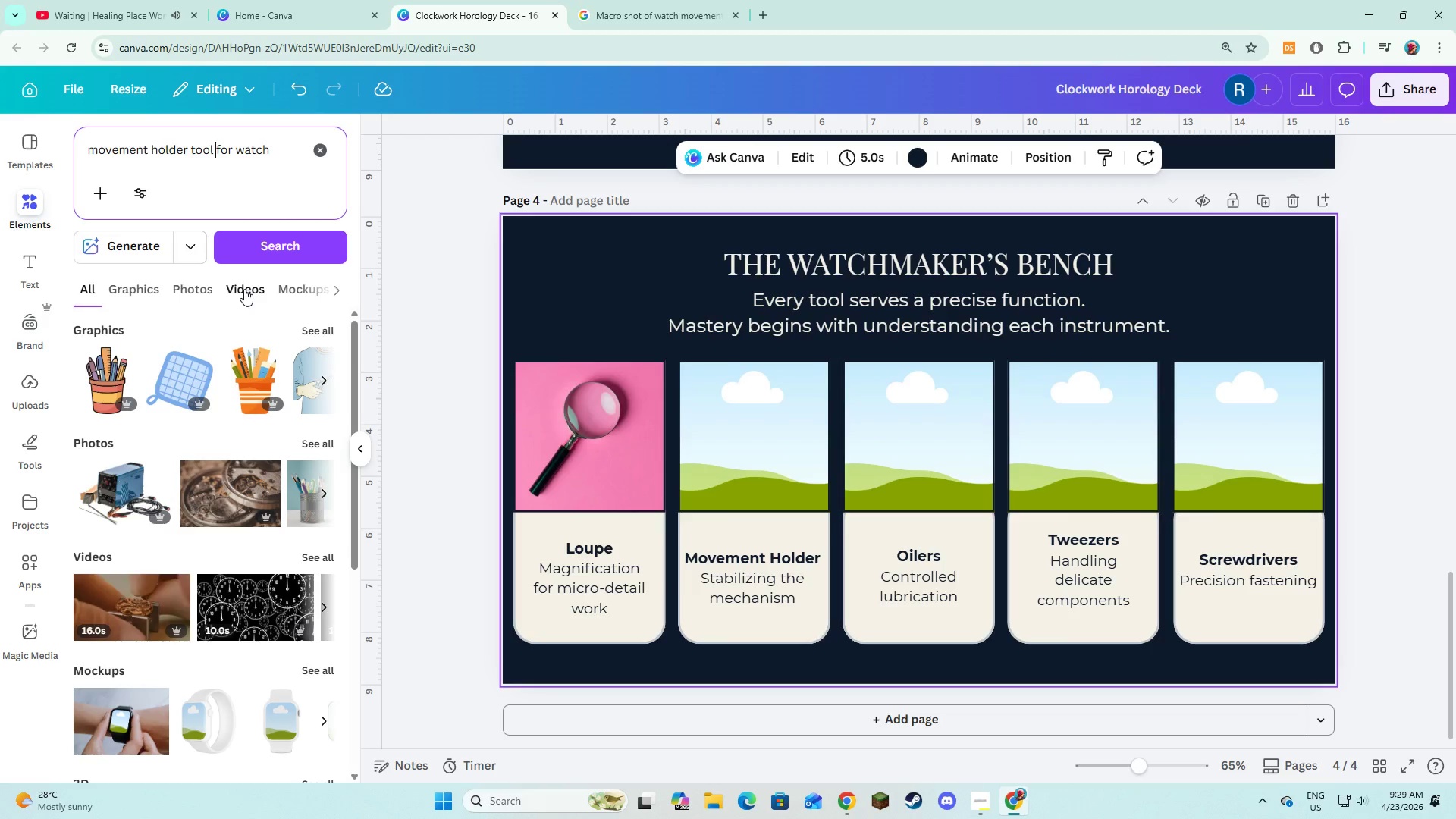 
left_click_drag(start_coordinate=[297, 152], to_coordinate=[61, 146])
 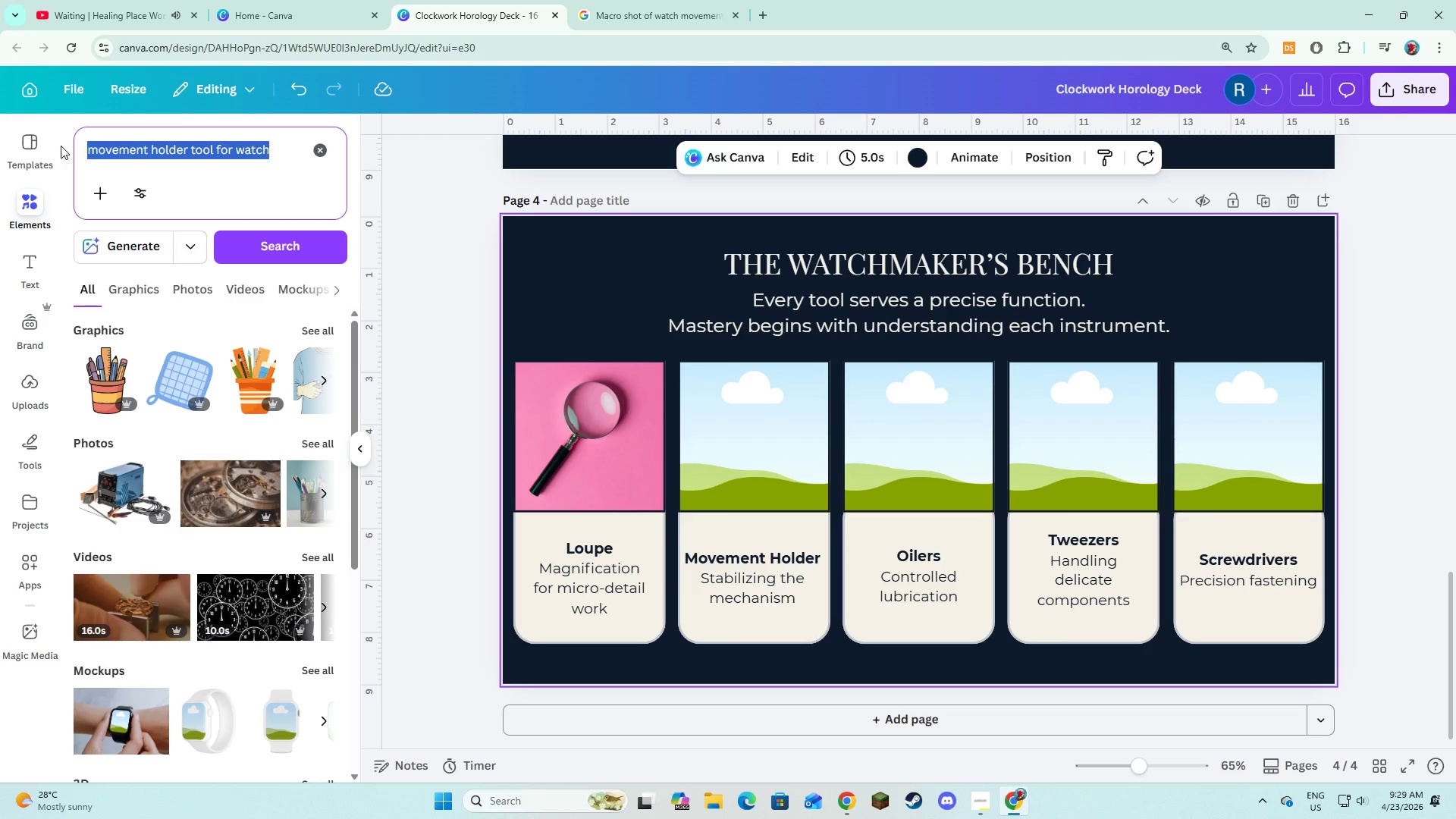 
key(Control+C)
 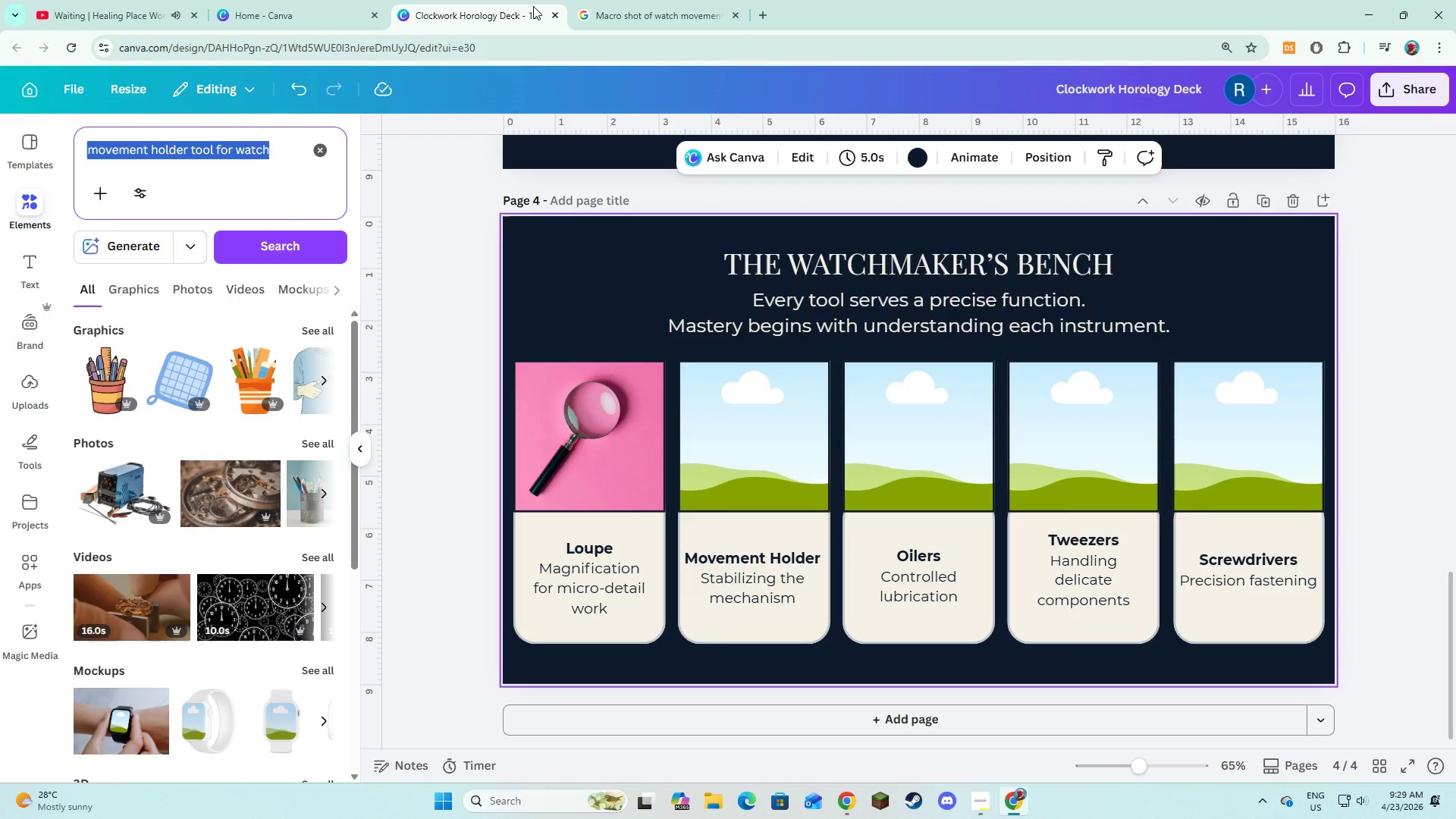 
key(Control+C)
 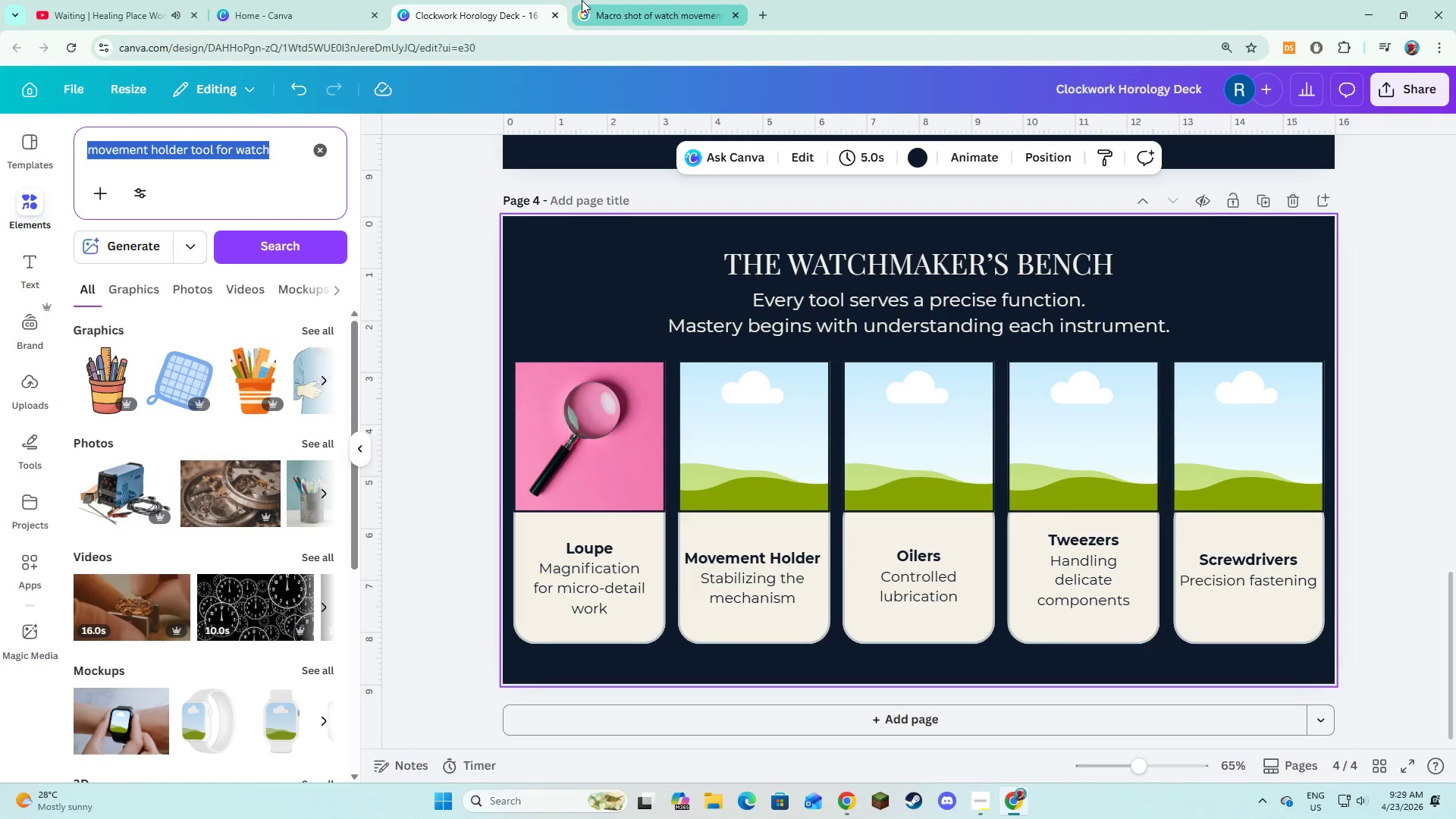 
left_click([582, 0])
 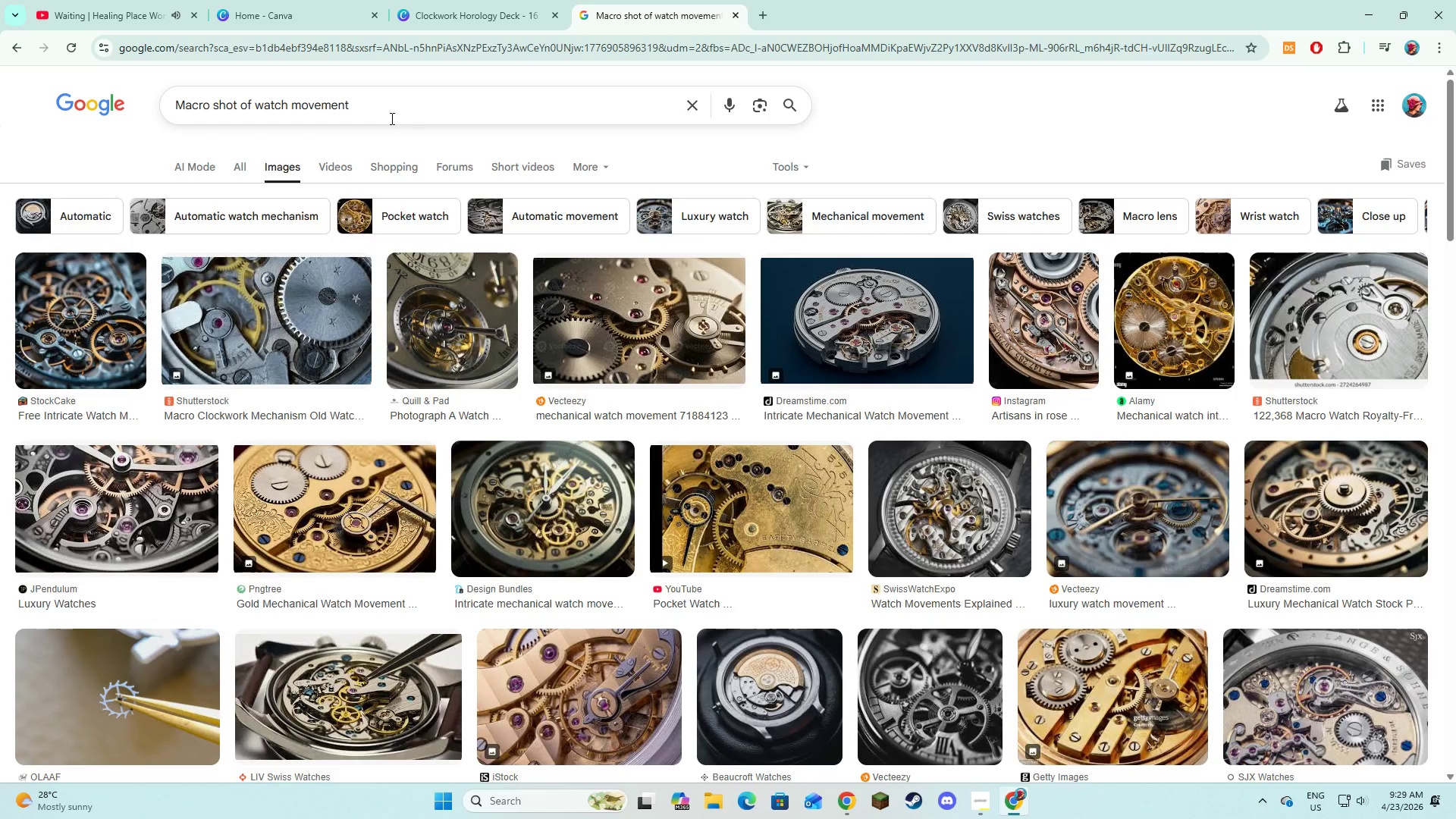 
left_click_drag(start_coordinate=[391, 118], to_coordinate=[89, 117])
 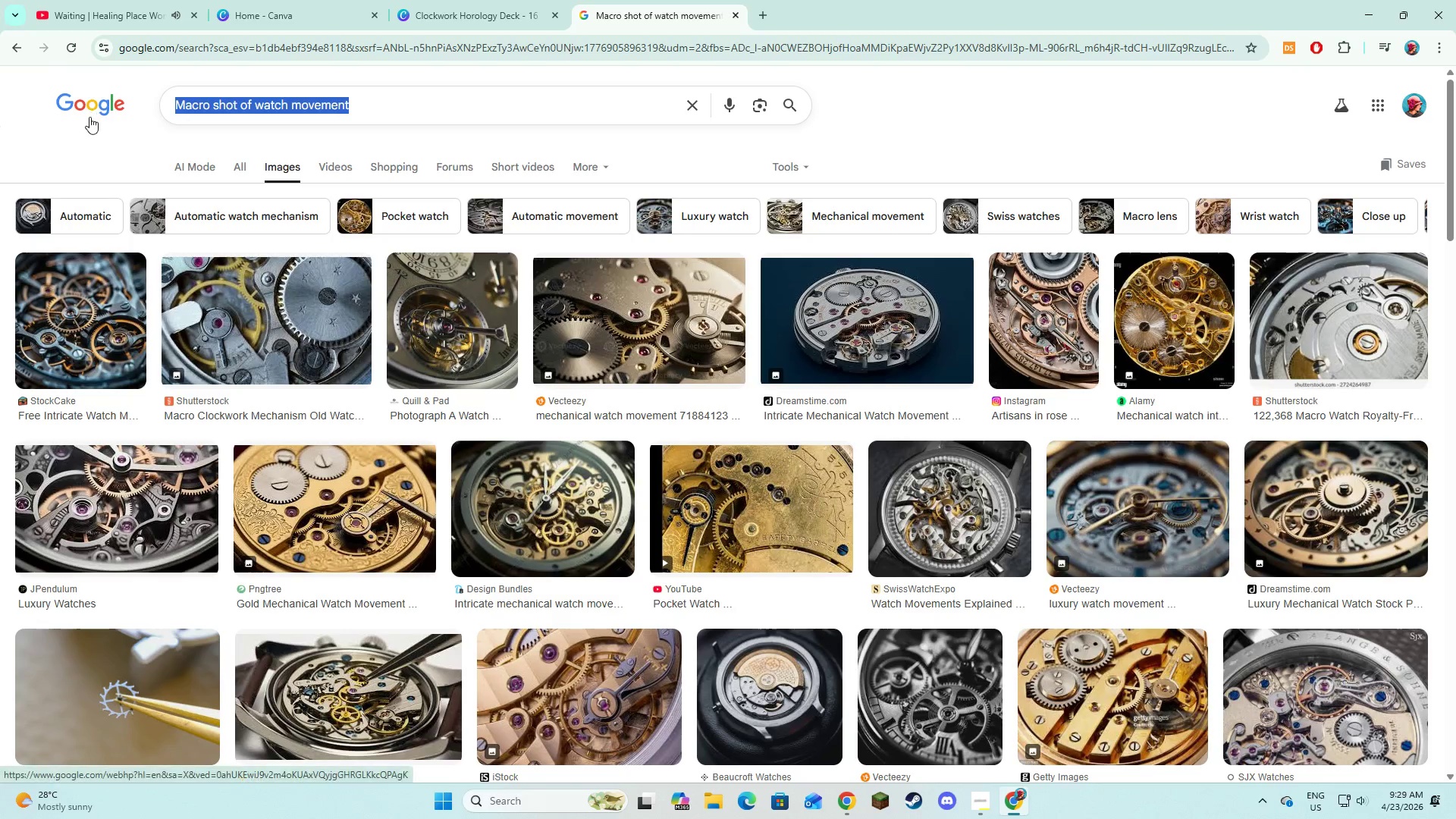 
key(Control+C)
 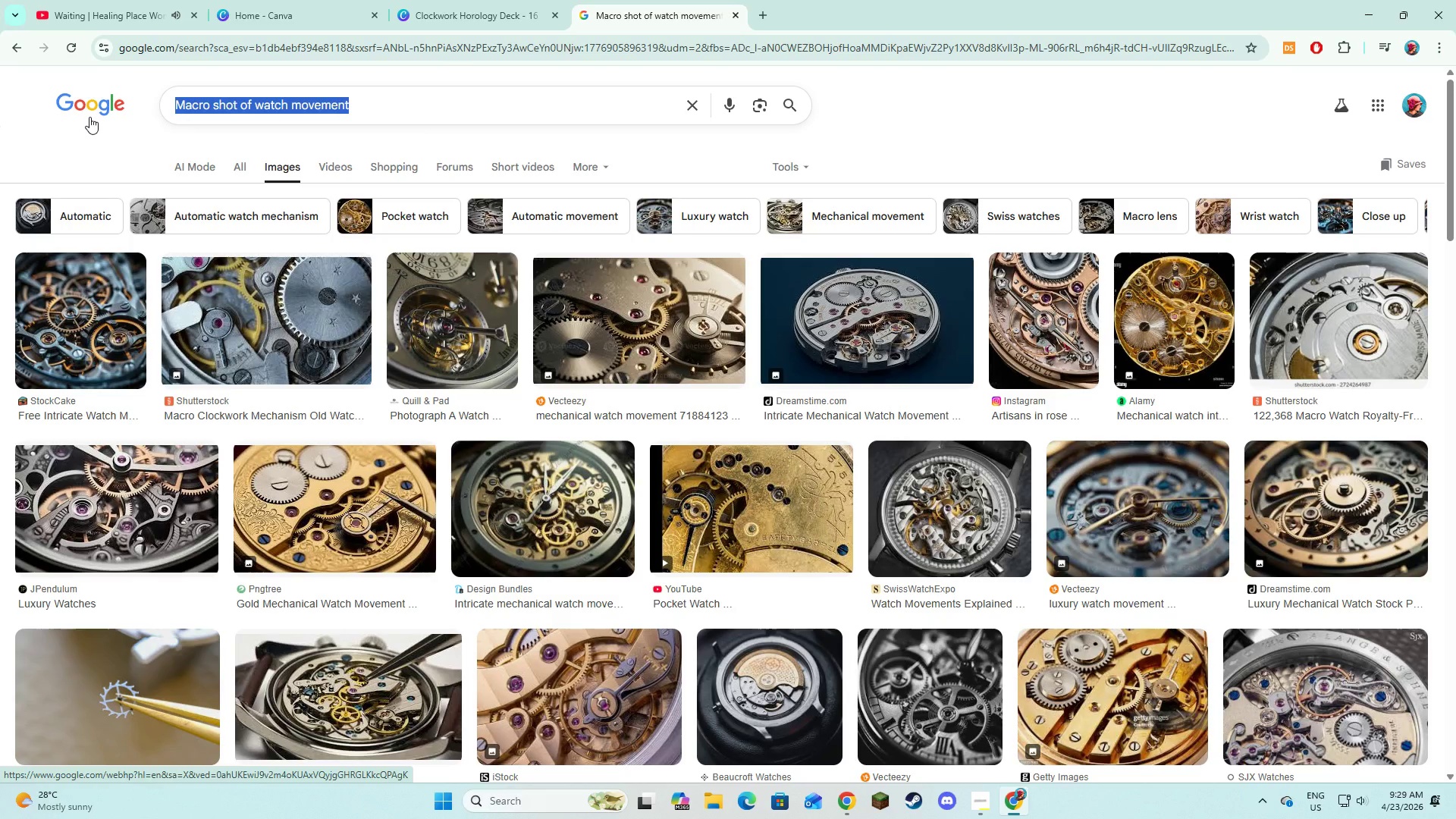 
key(Control+V)
 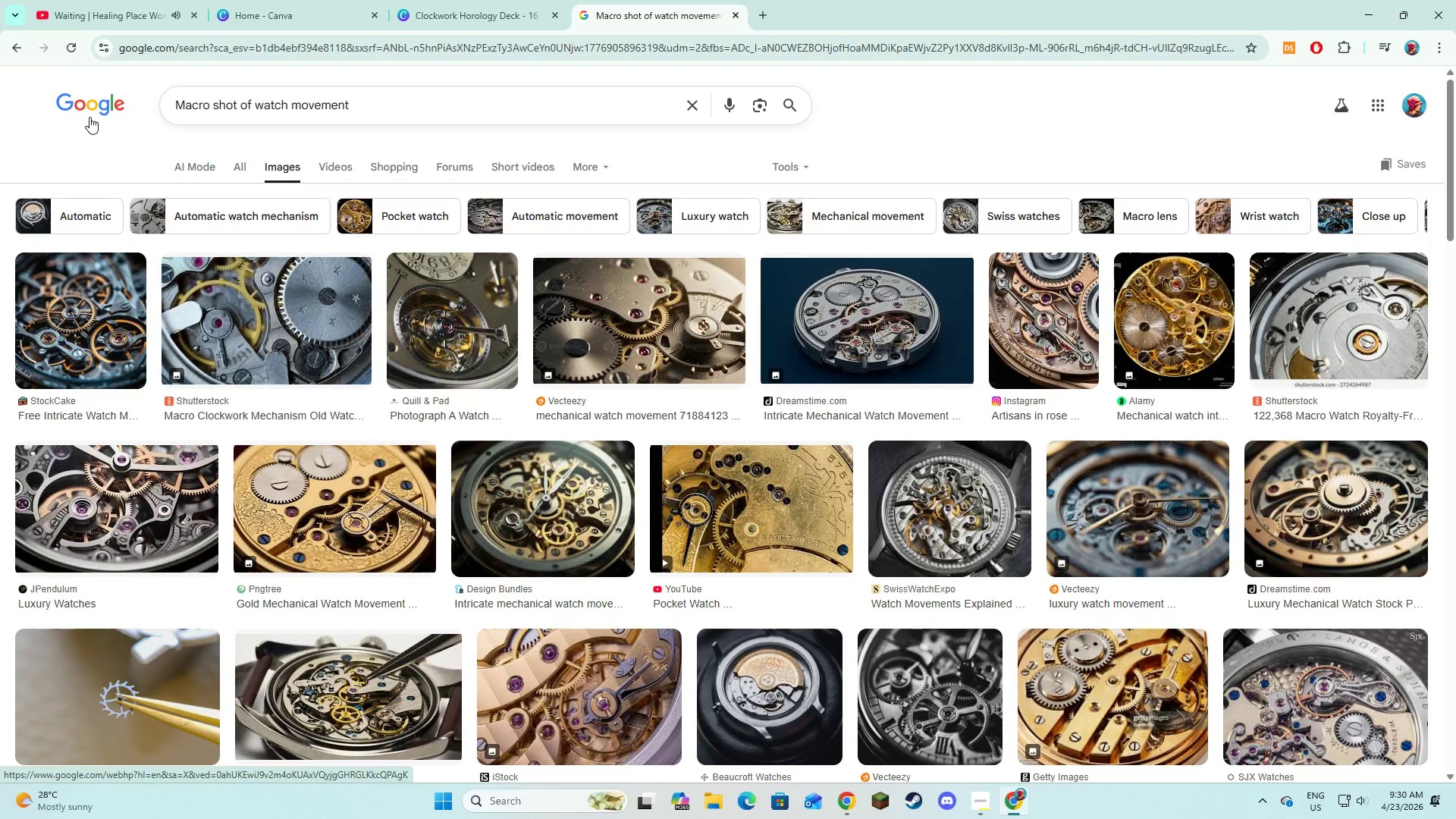 
key(Control+A)
 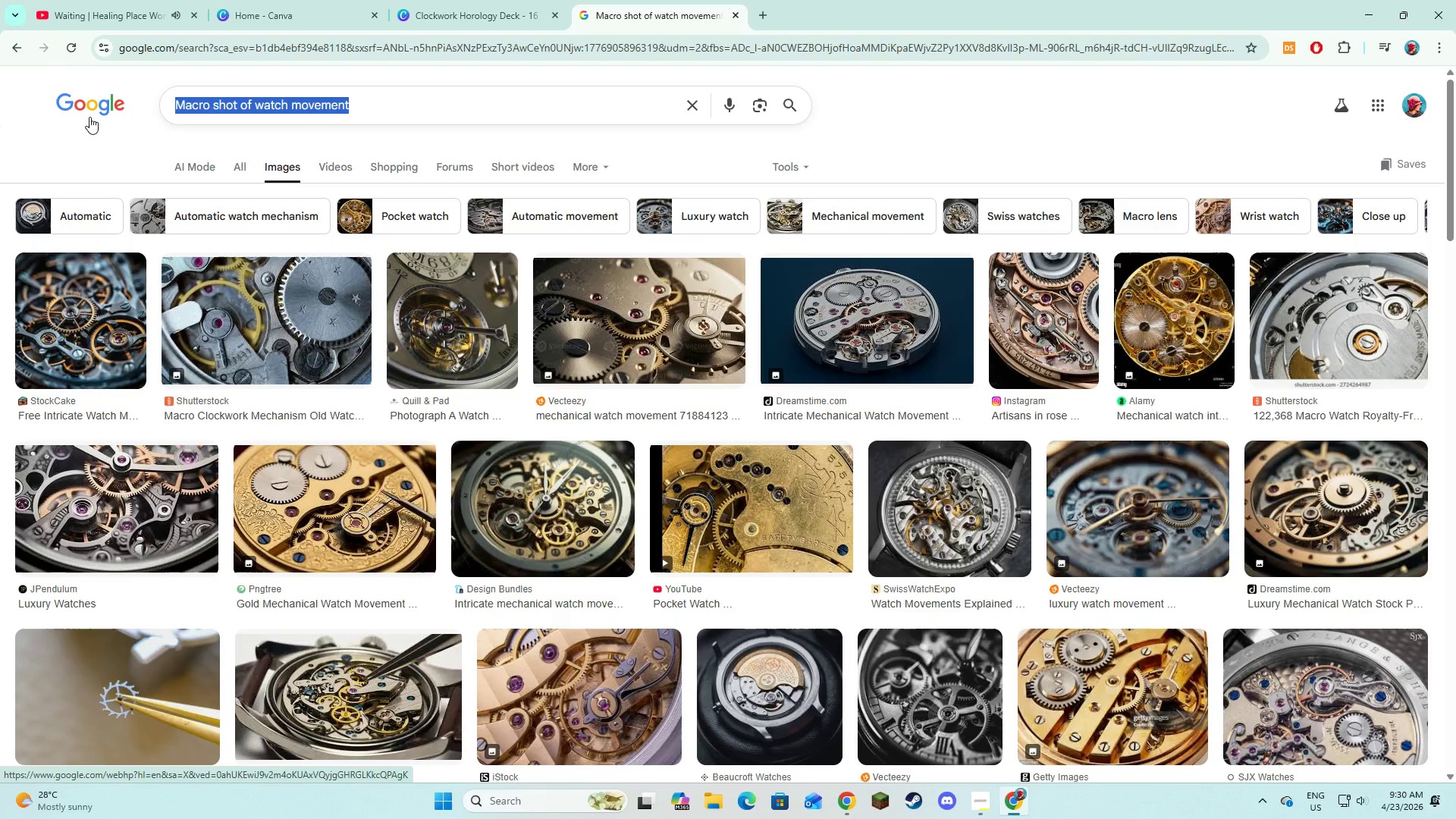 
key(Meta+V)
 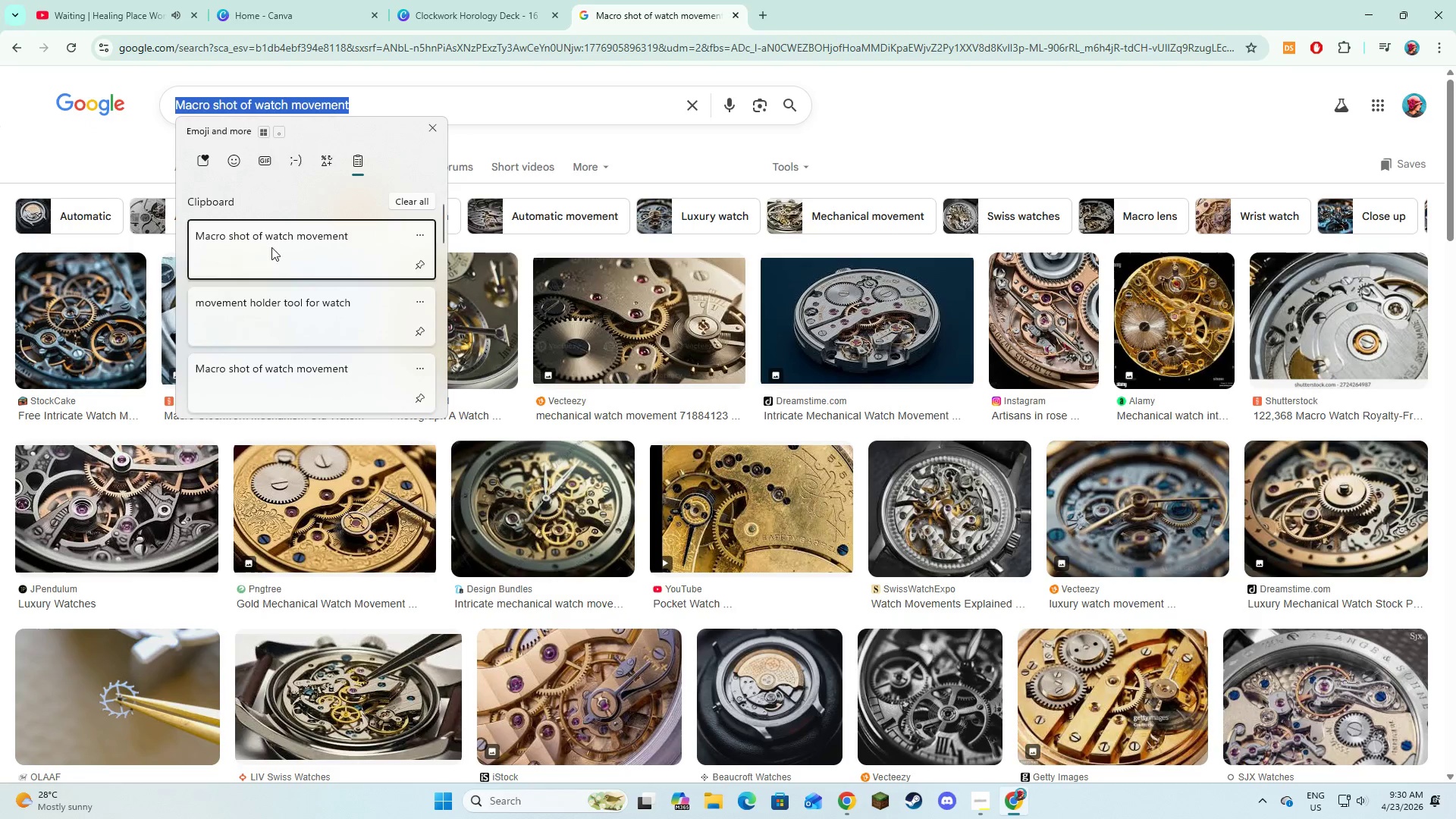 
key(Control+ControlLeft)
 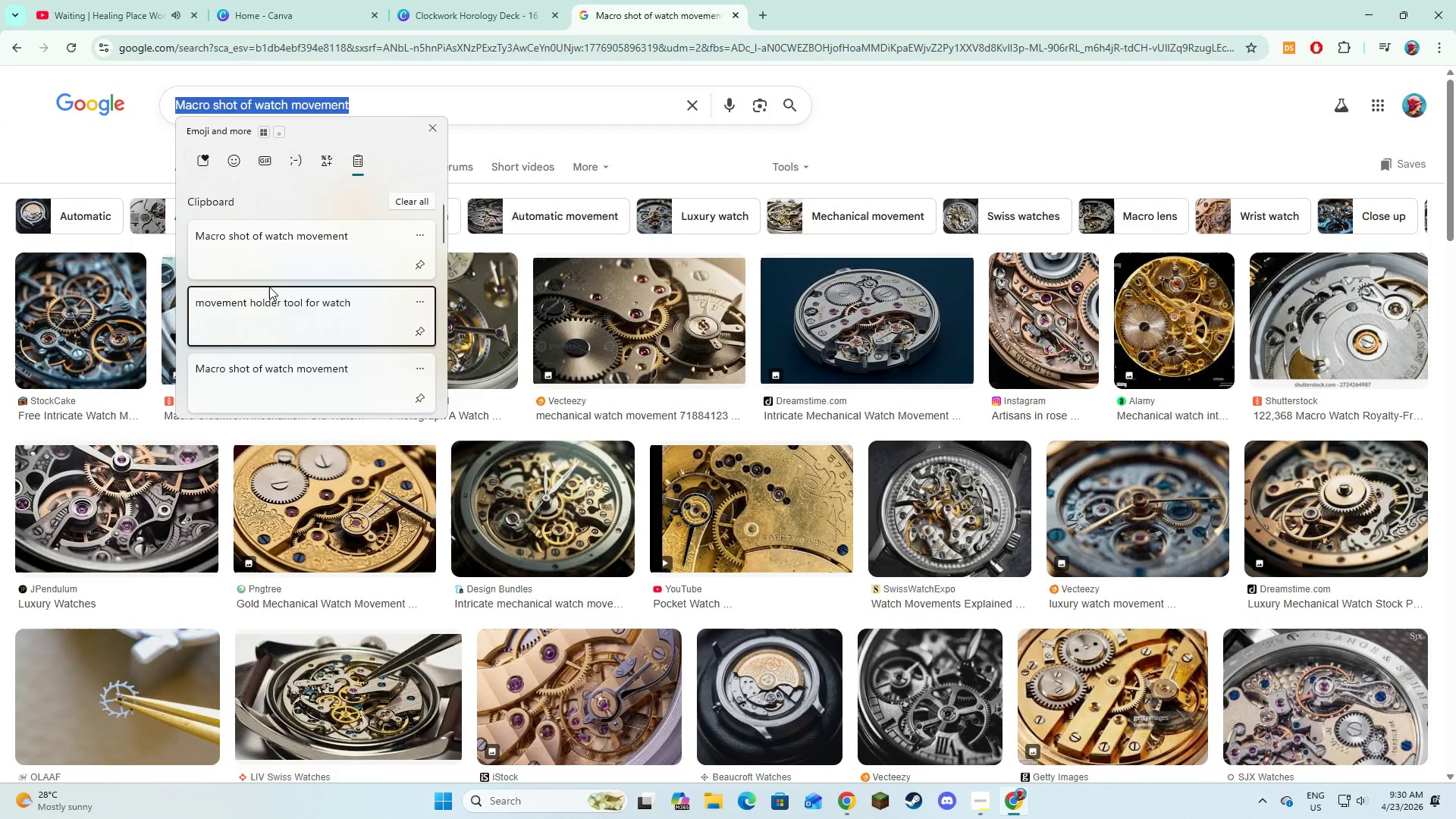 
key(Control+V)
 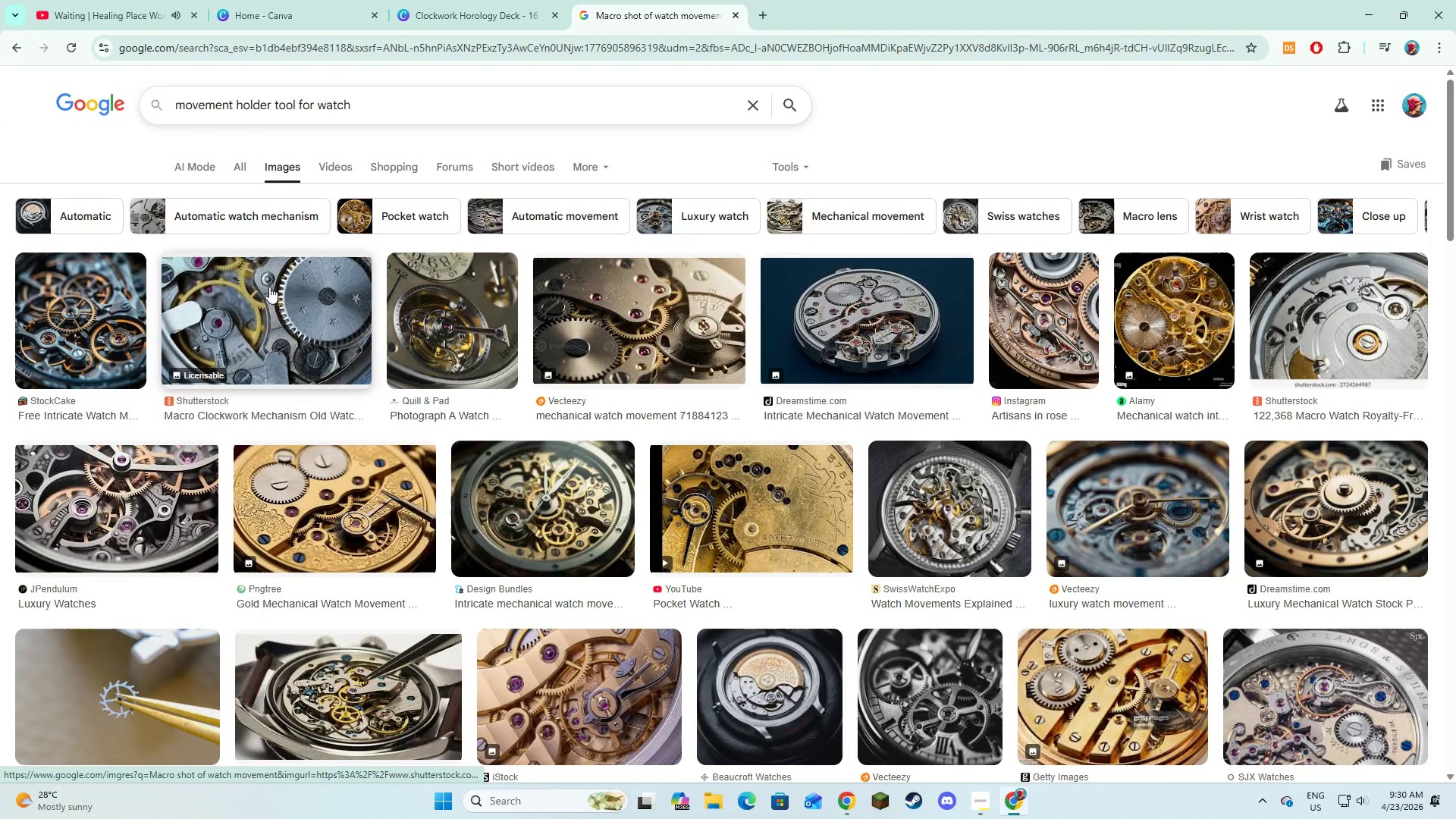 
key(NumpadEnter)
 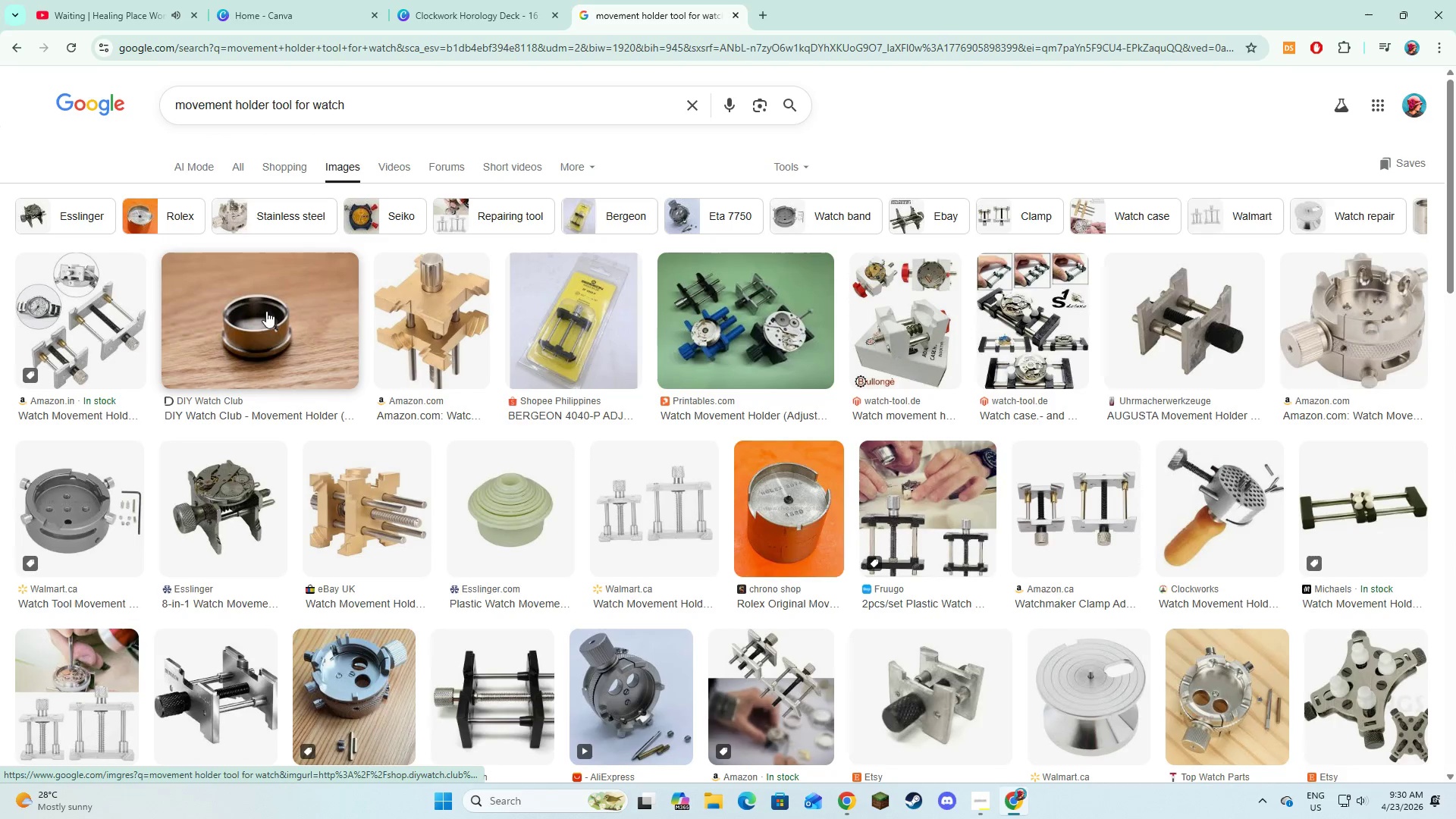 
left_click([440, 9])
 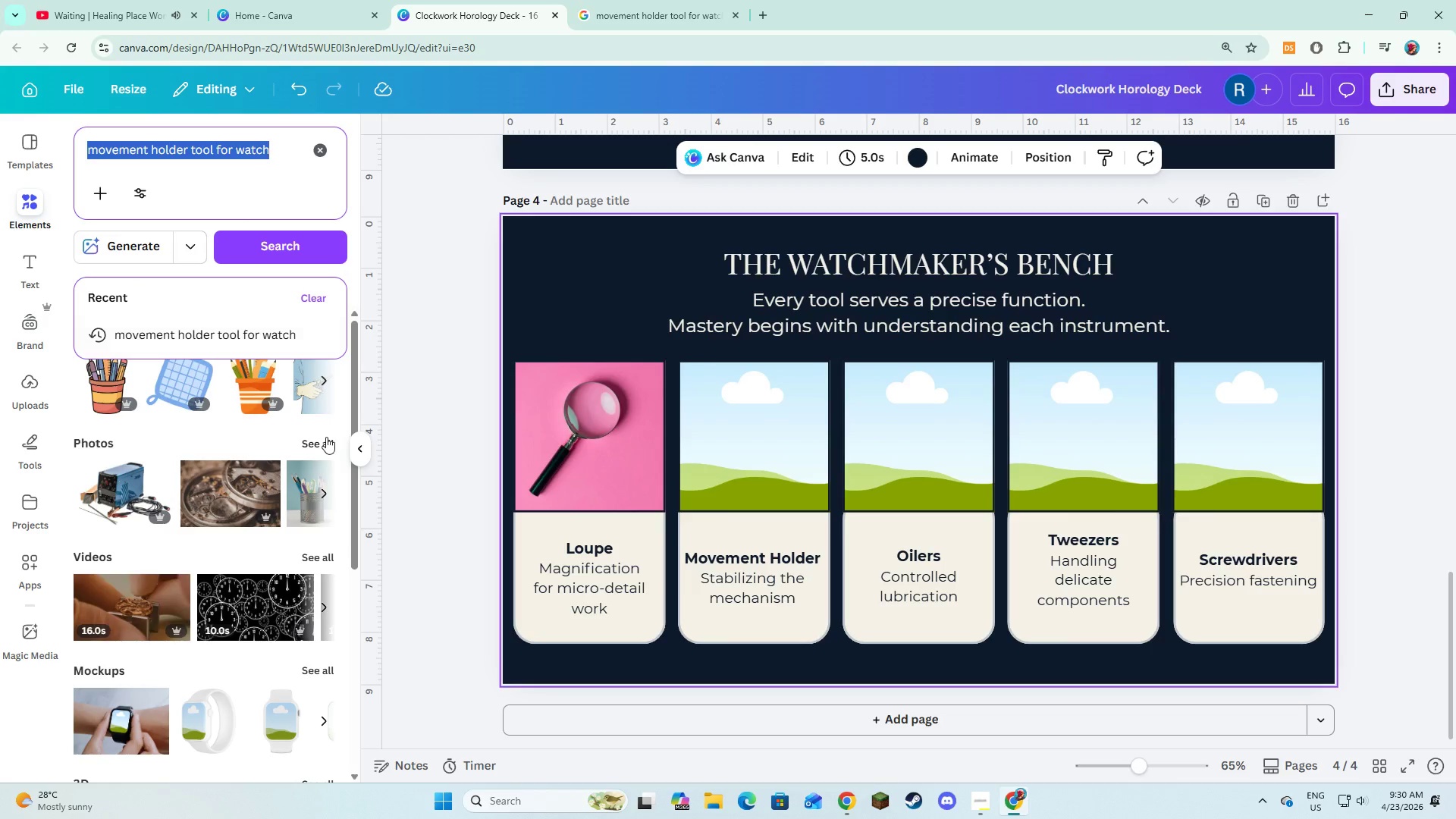 
left_click([326, 437])
 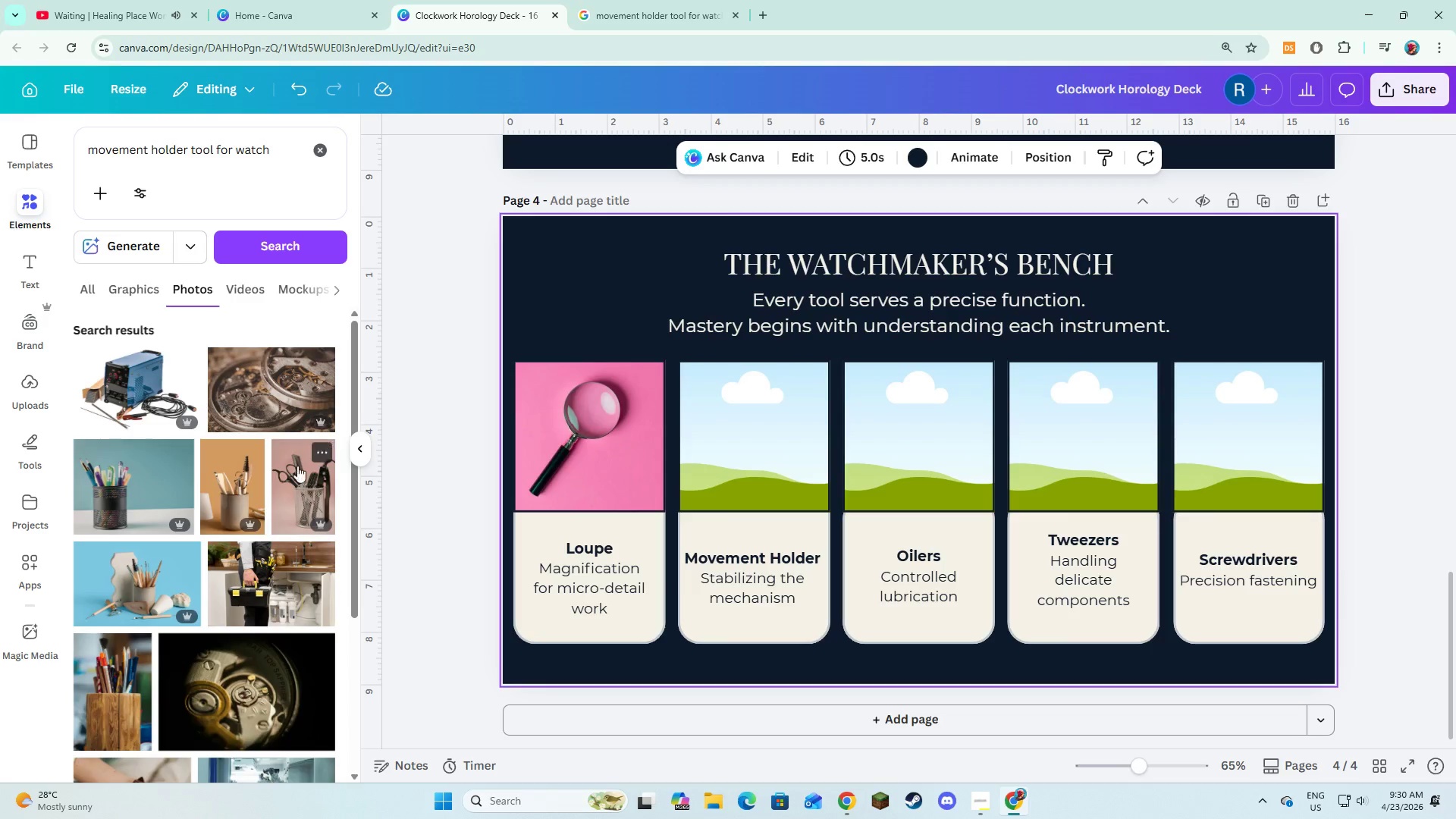 
scroll: coordinate [257, 494], scroll_direction: down, amount: 10.0
 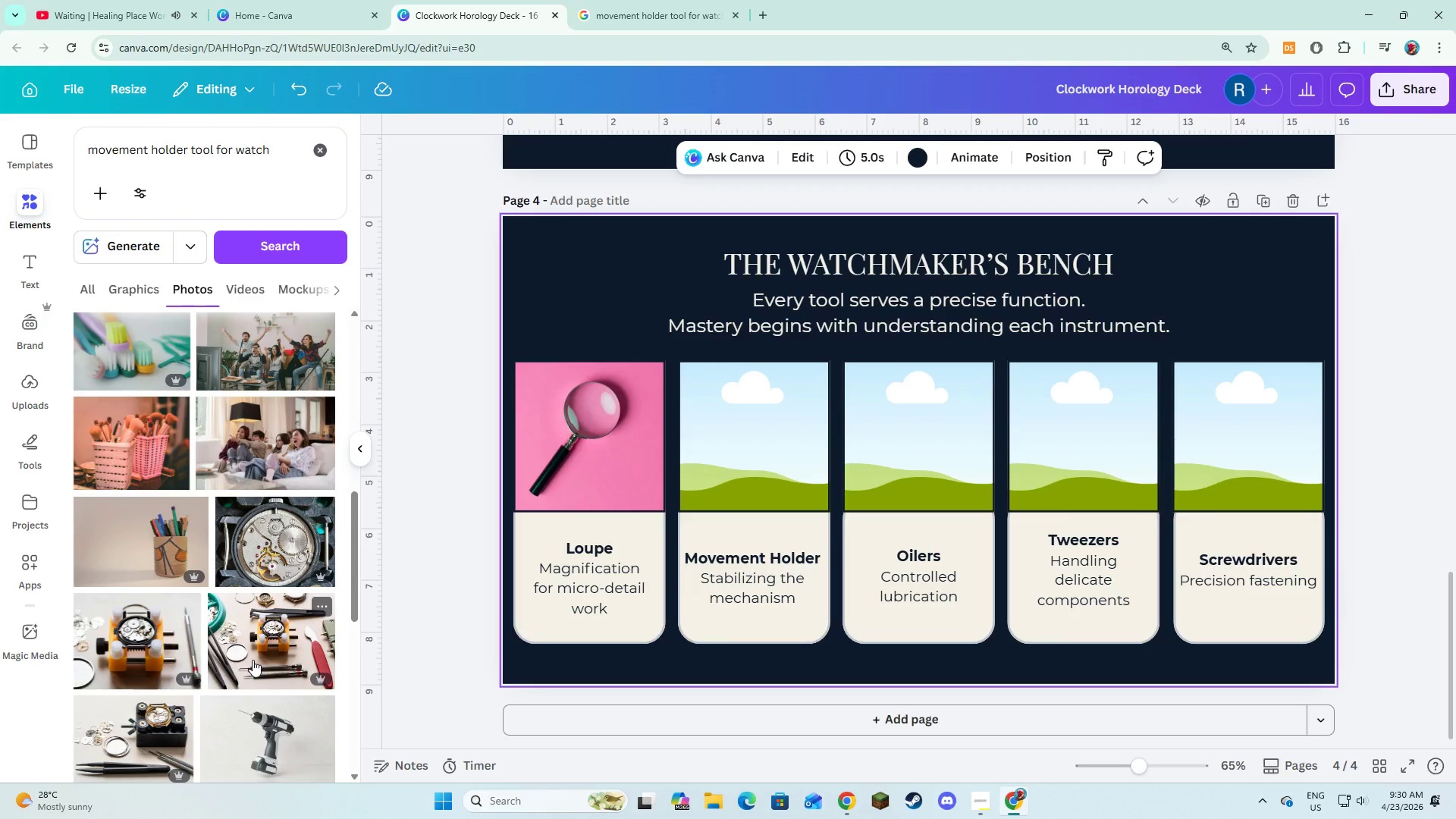 
left_click([127, 635])
 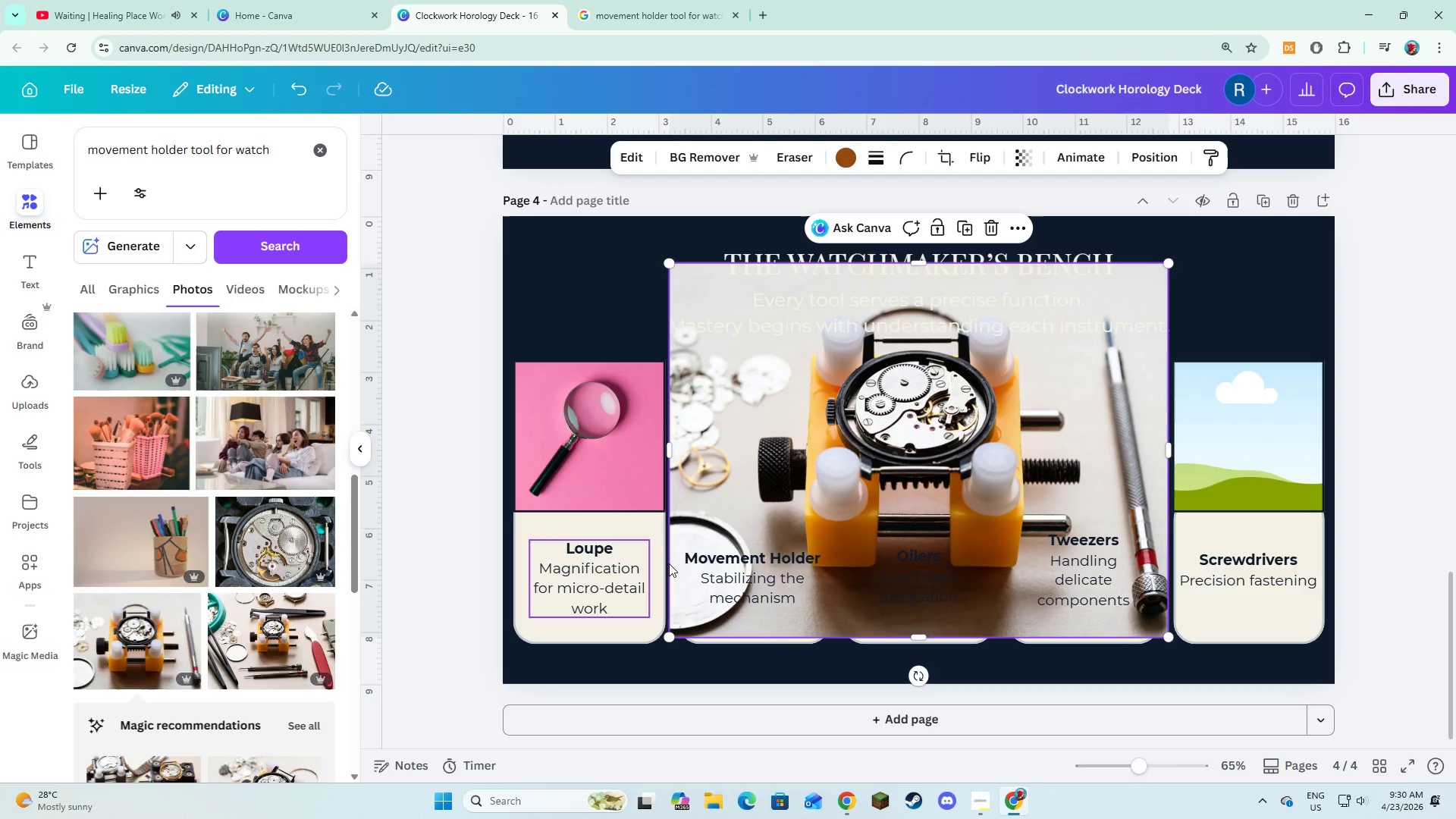 
scroll: coordinate [184, 634], scroll_direction: down, amount: 3.0
 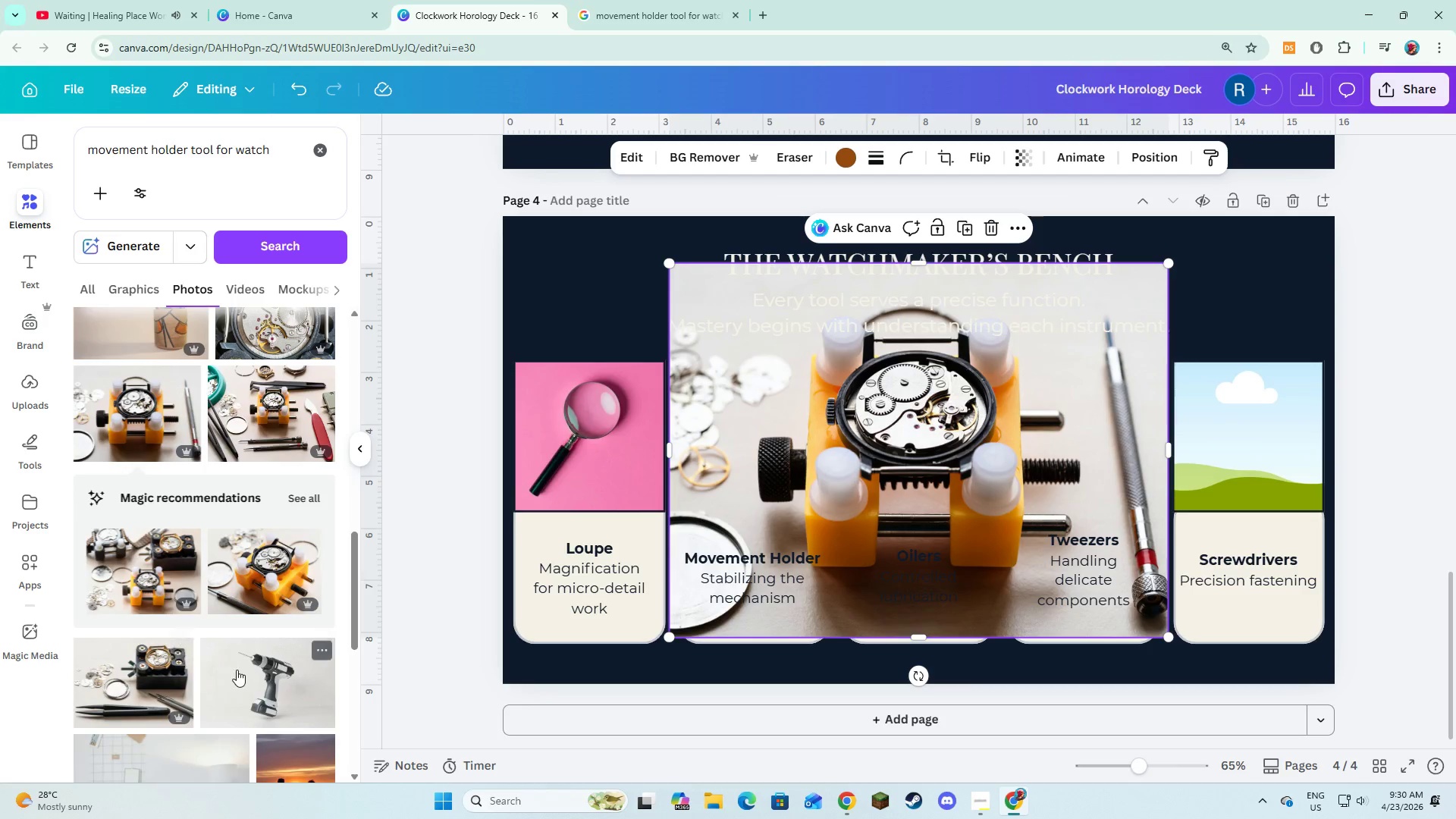 
mouse_move([141, 670])
 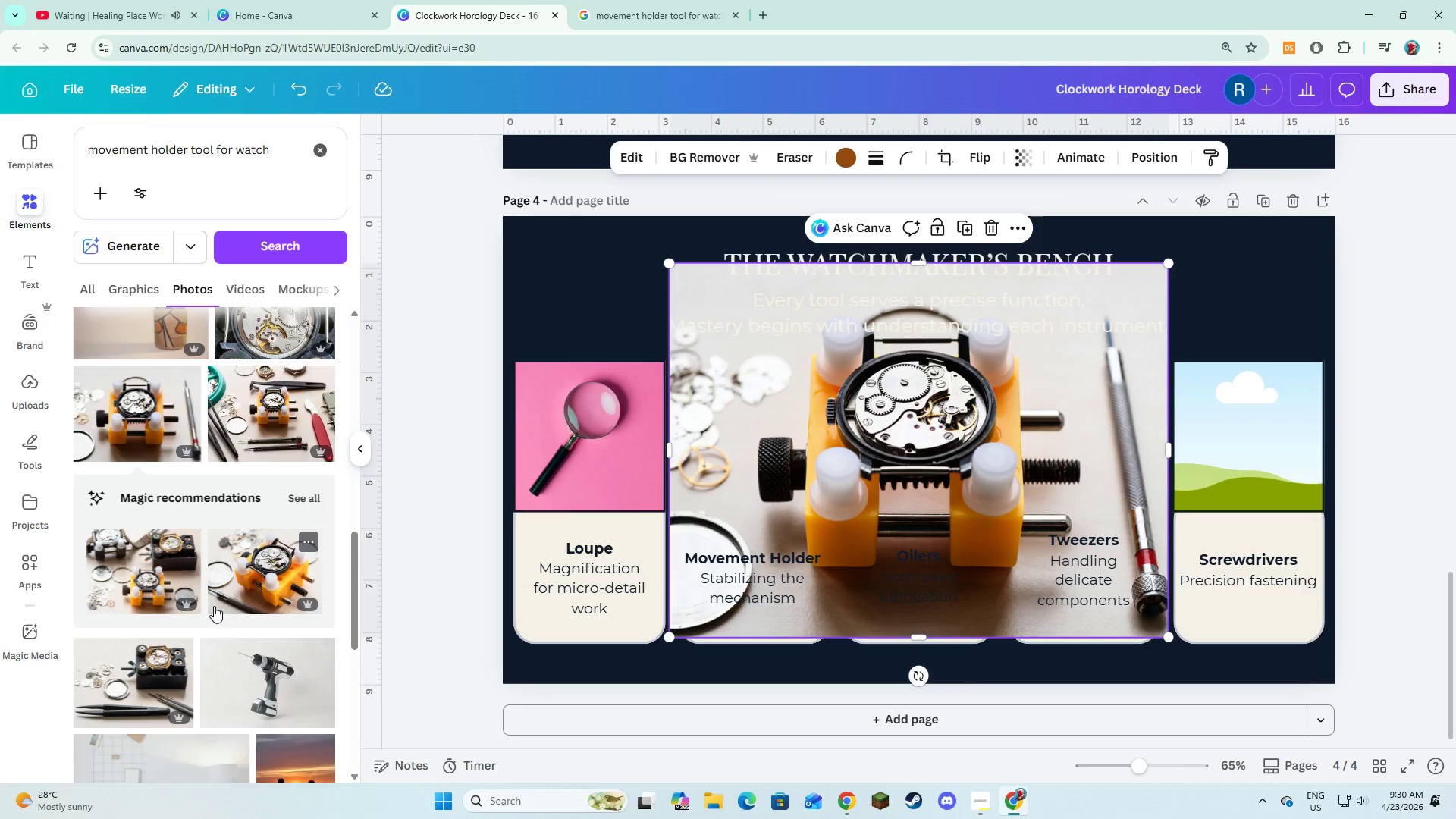 
scroll: coordinate [214, 606], scroll_direction: down, amount: 6.0
 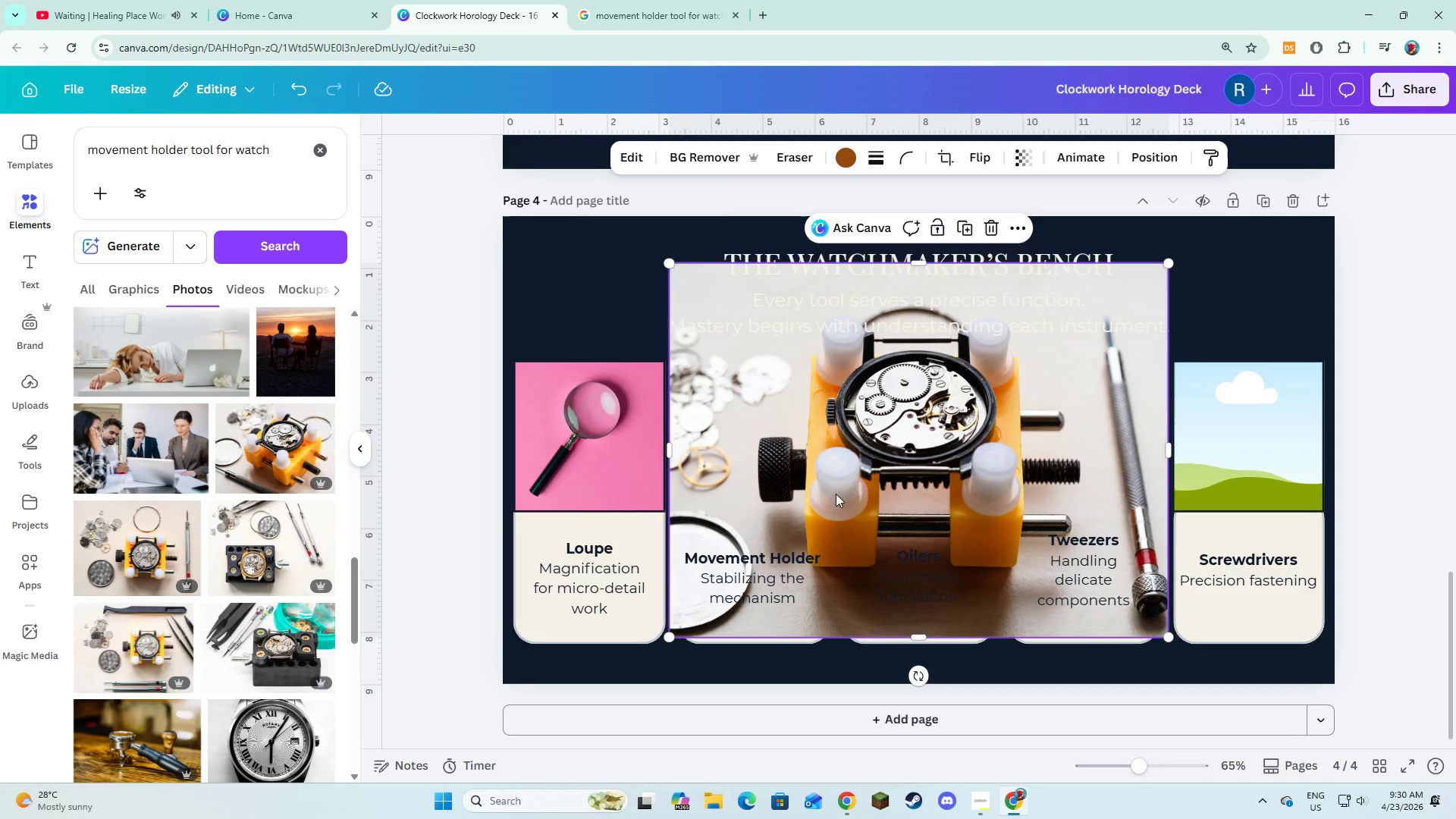 
left_click_drag(start_coordinate=[937, 433], to_coordinate=[808, 442])
 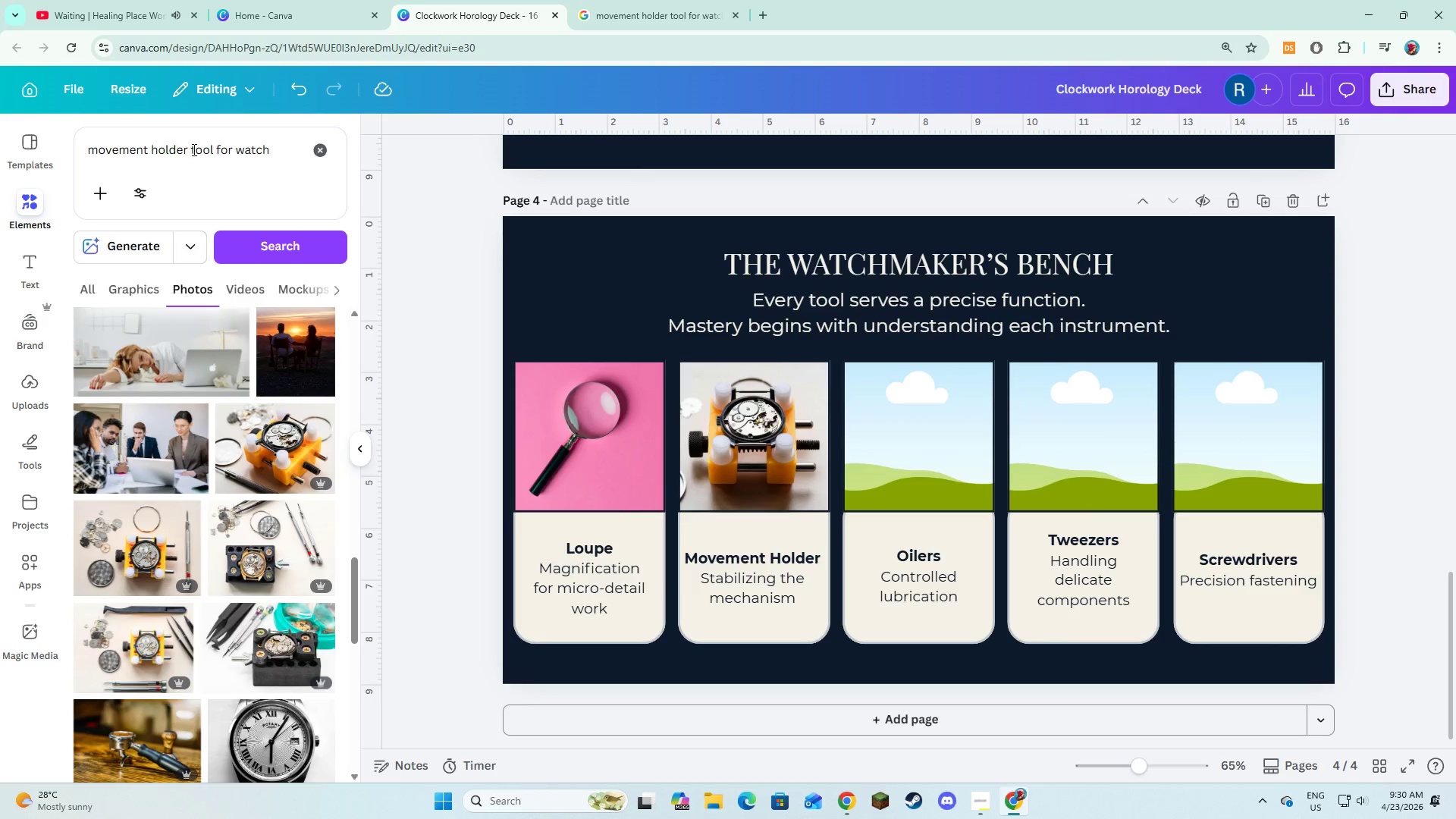 
wait(5.52)
 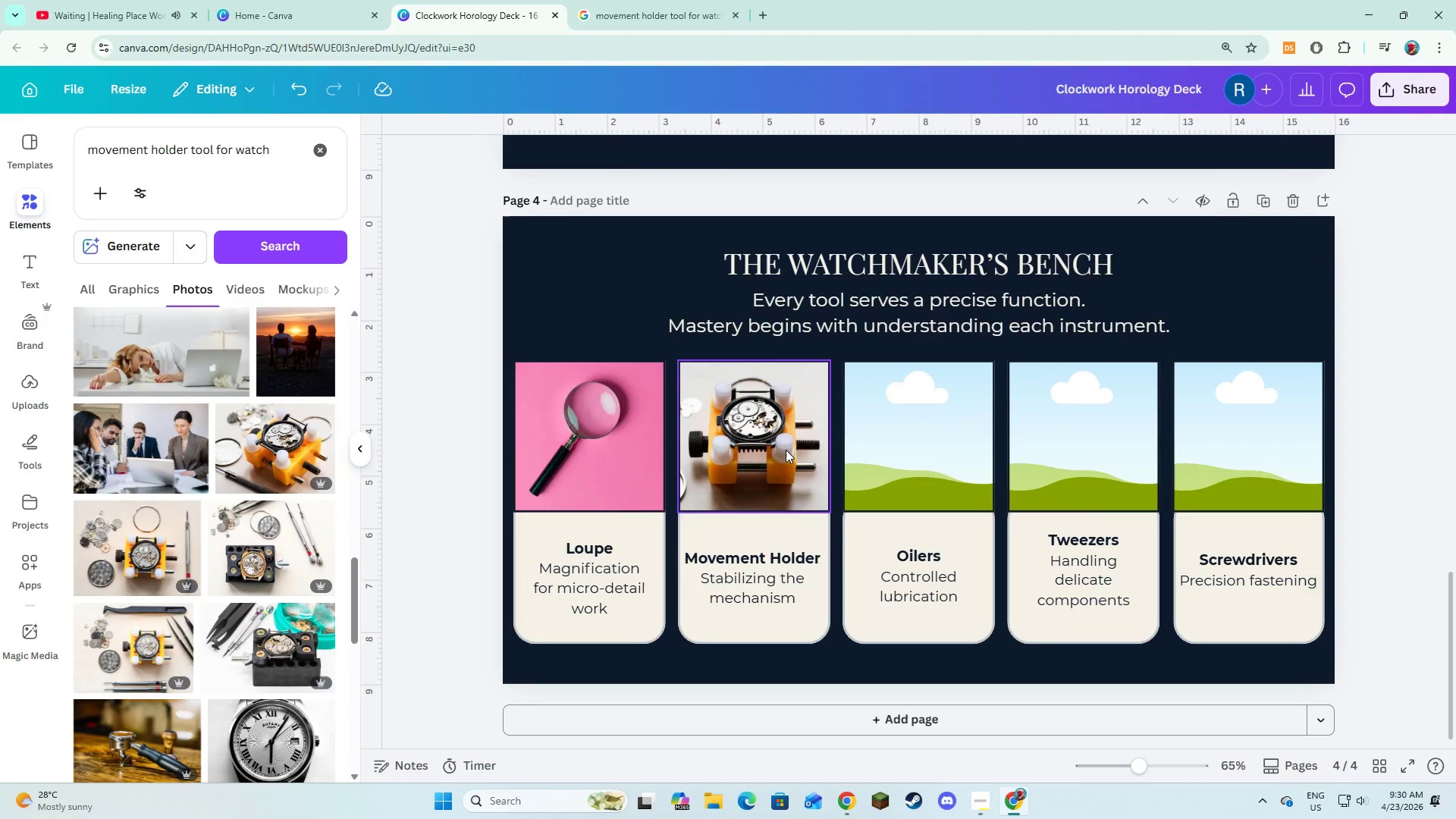 
left_click_drag(start_coordinate=[214, 152], to_coordinate=[89, 160])
 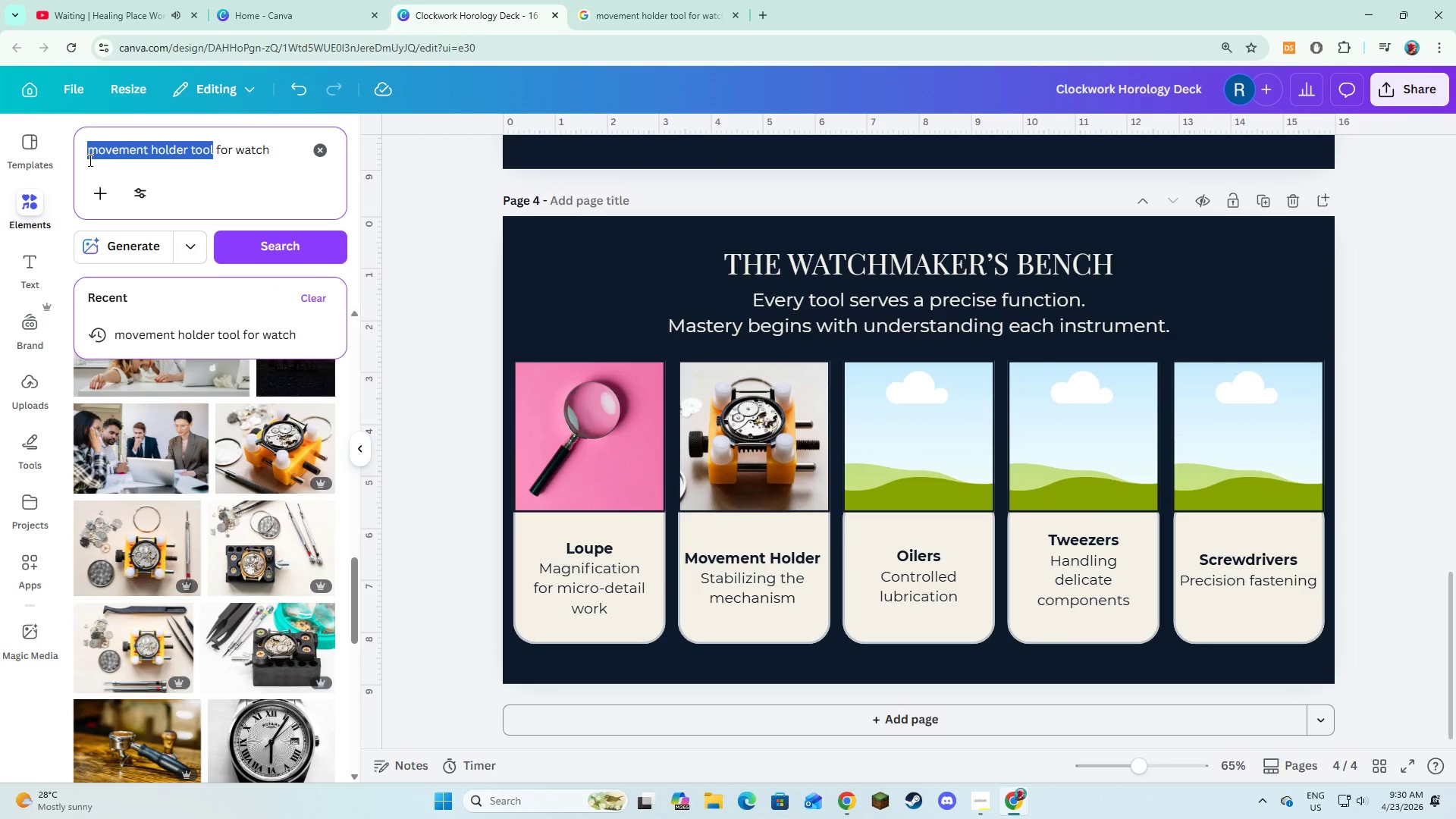 
type(oilers)
 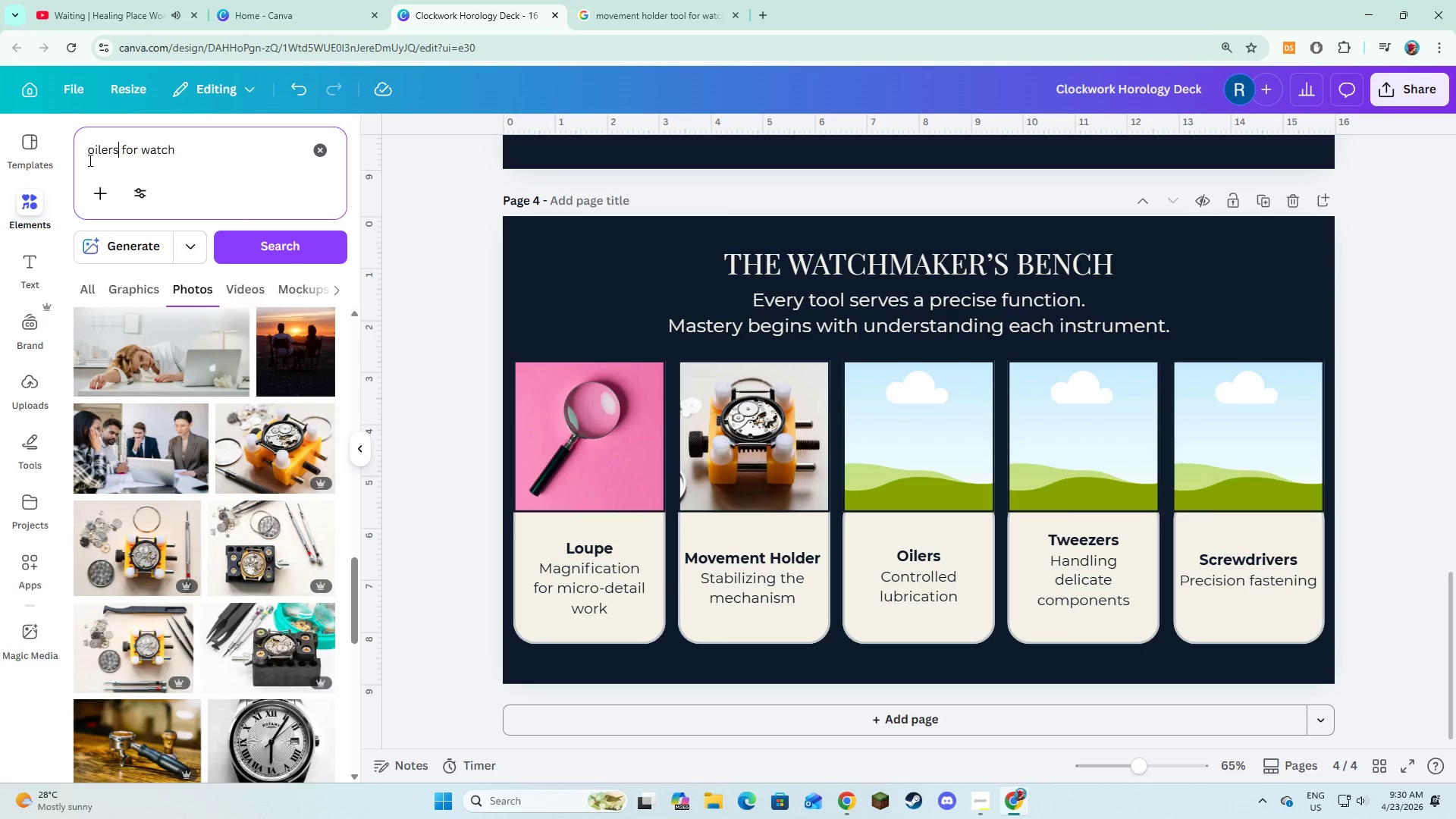 
key(Enter)
 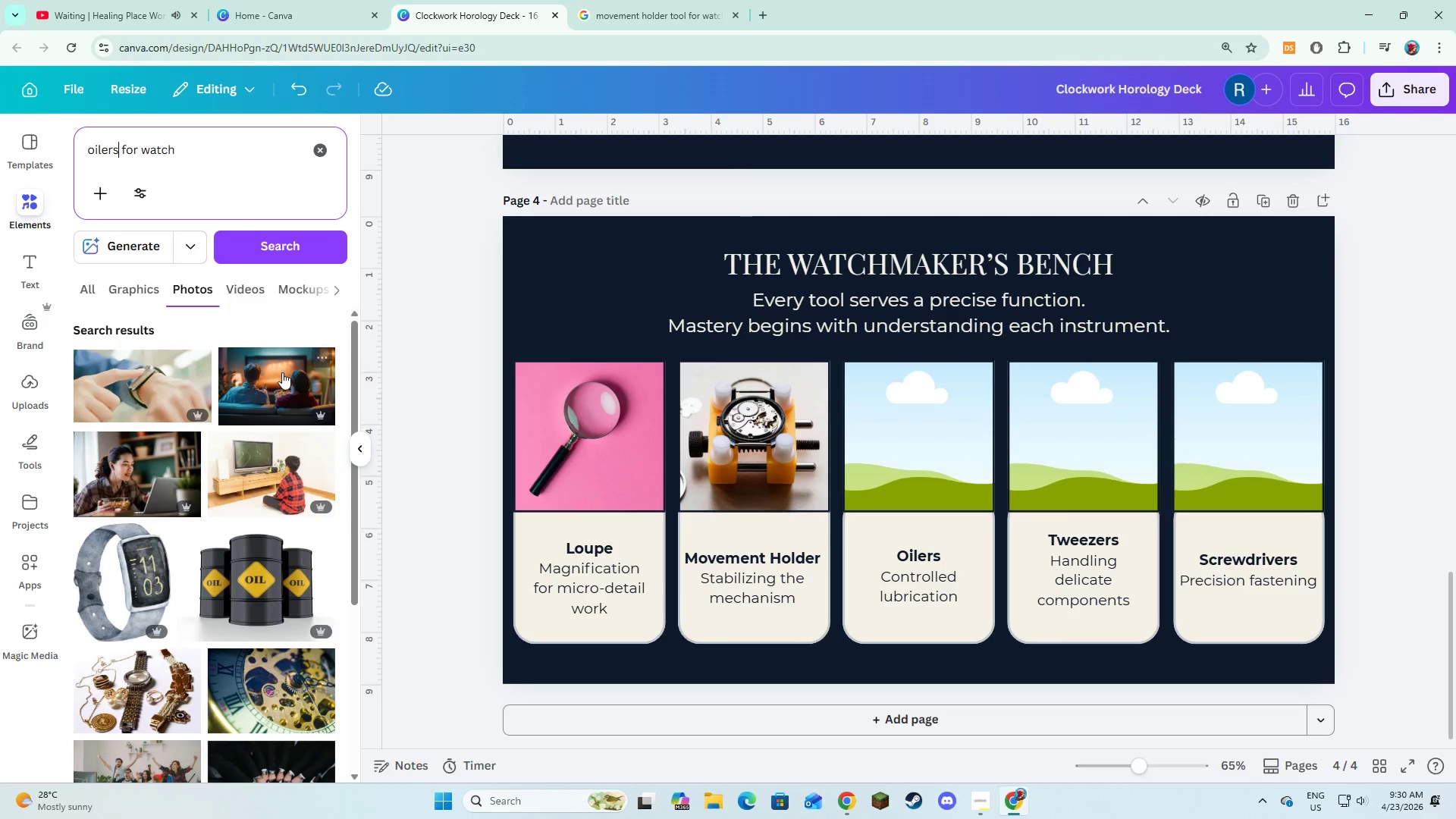 
scroll: coordinate [282, 372], scroll_direction: down, amount: 2.0
 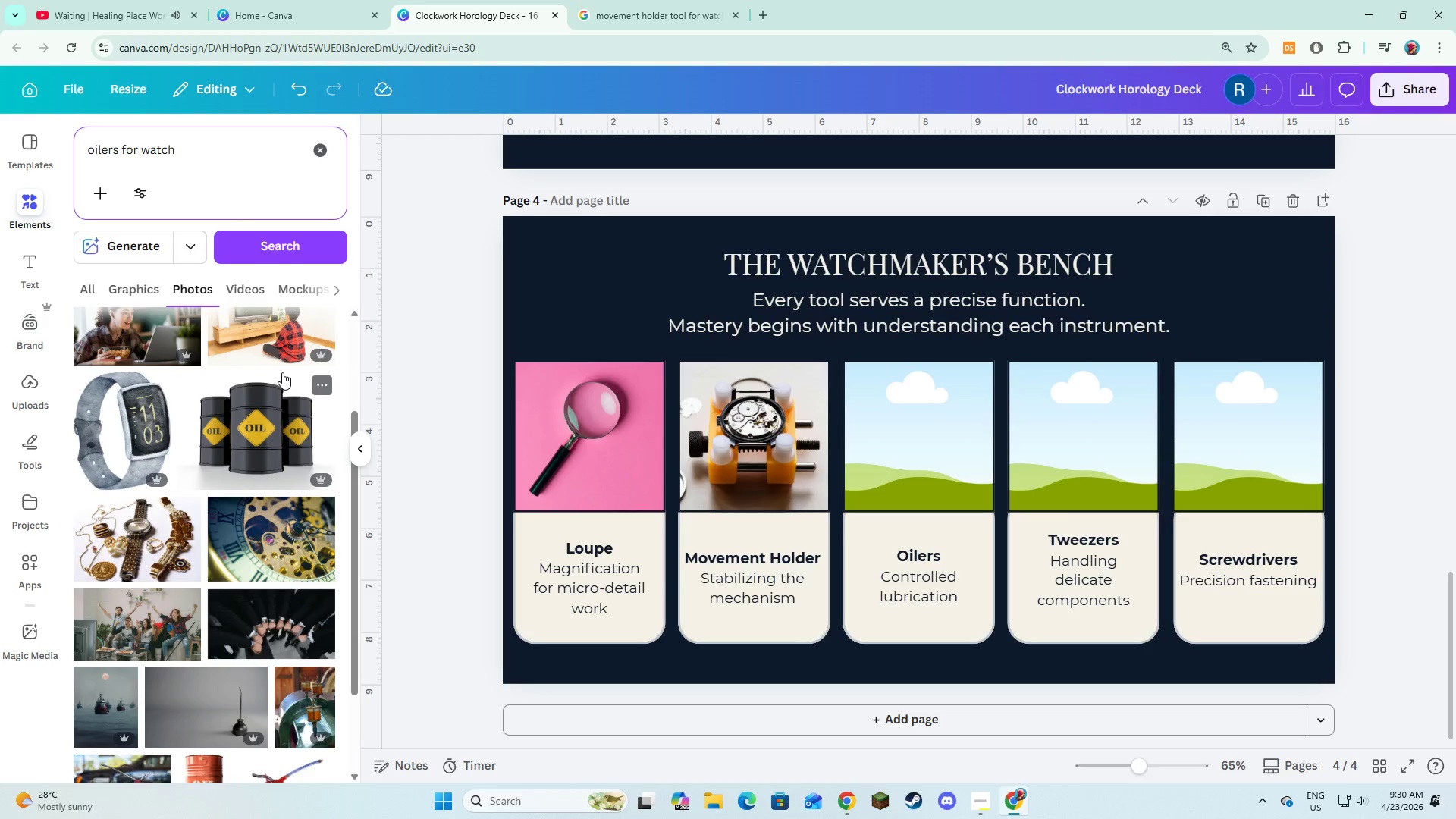 
scroll: coordinate [282, 372], scroll_direction: up, amount: 3.0
 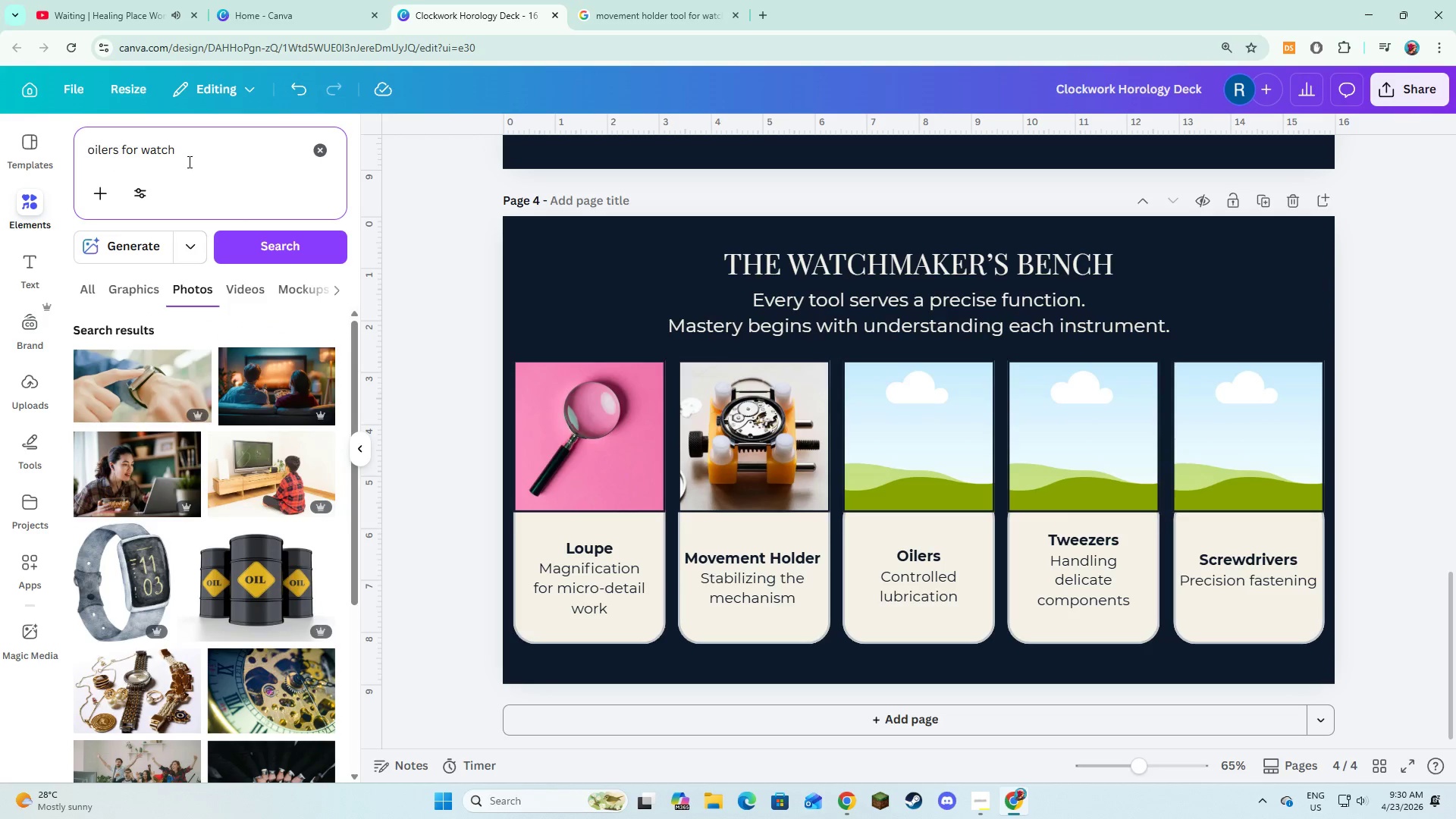 
left_click_drag(start_coordinate=[194, 160], to_coordinate=[66, 161])
 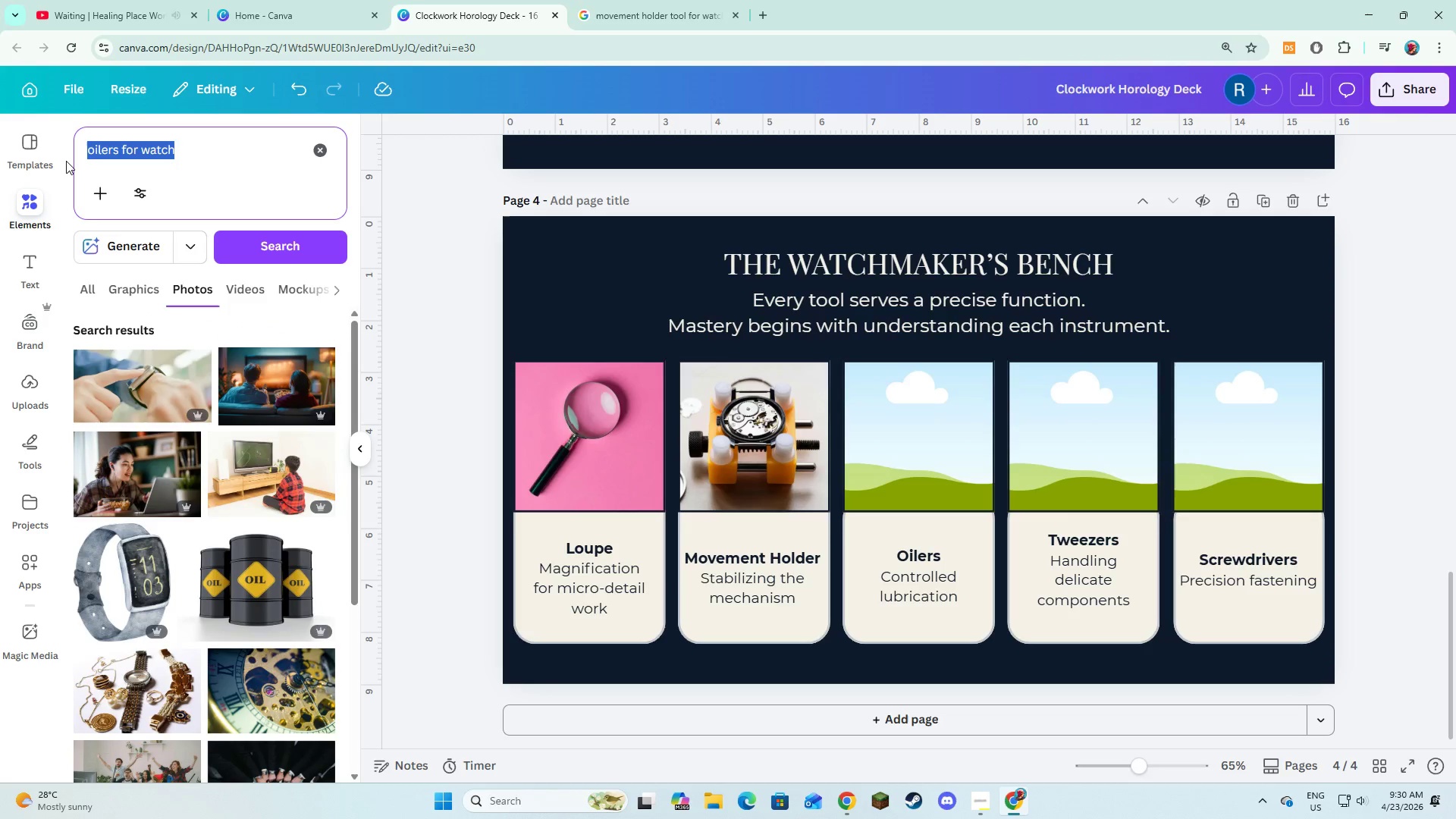 
key(Control+C)
 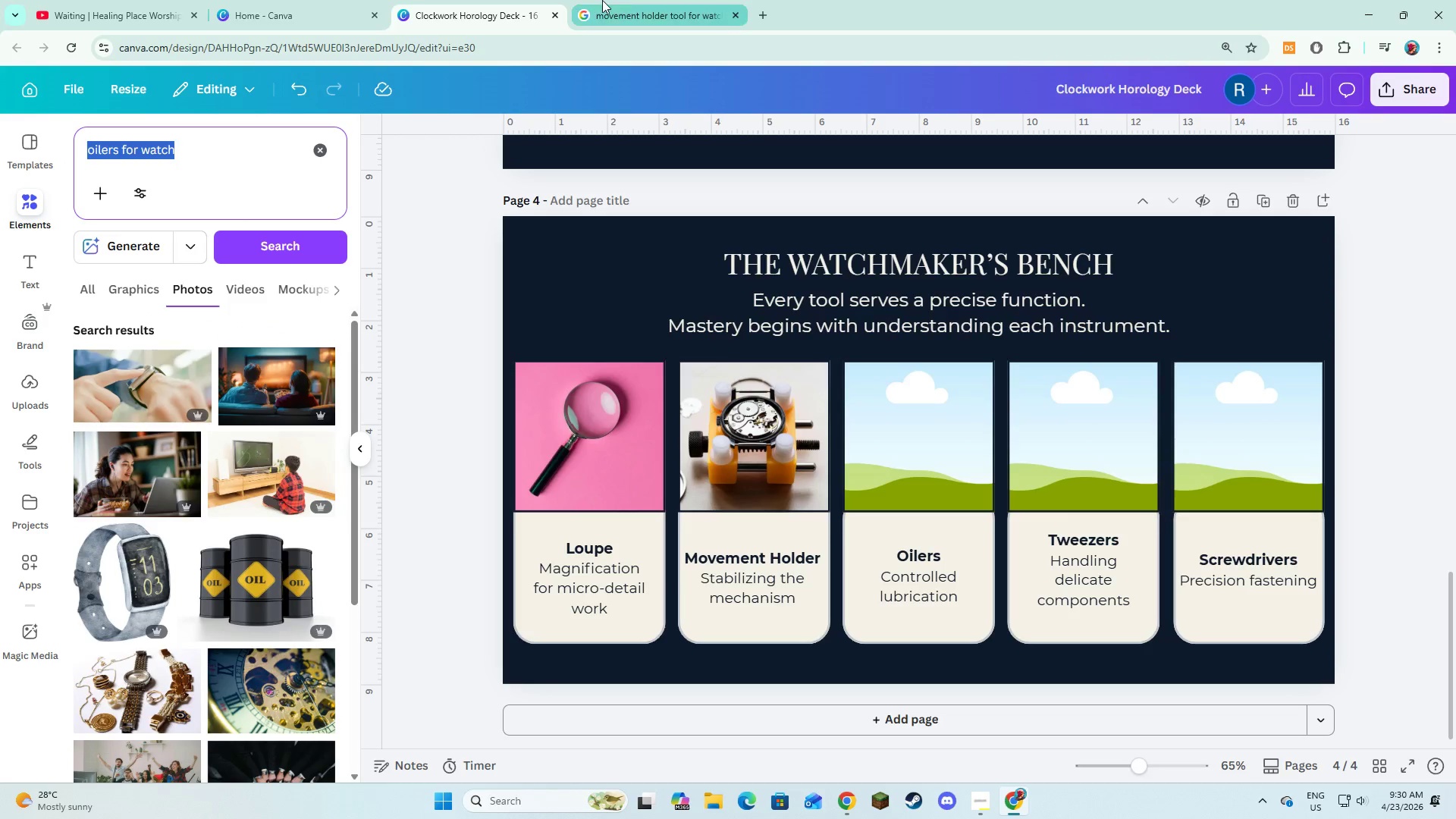 
left_click([605, 0])
 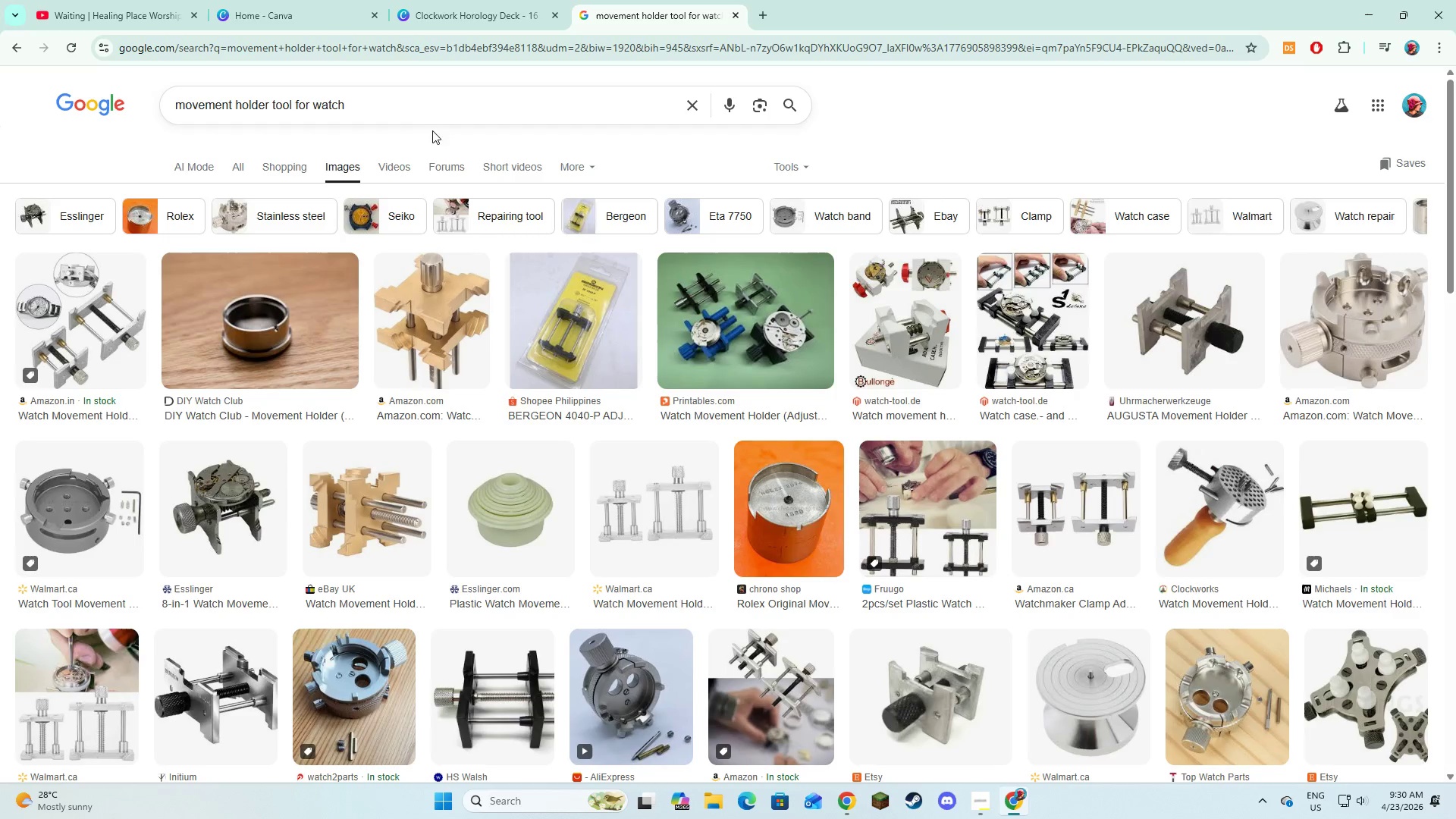 
left_click_drag(start_coordinate=[431, 105], to_coordinate=[157, 105])
 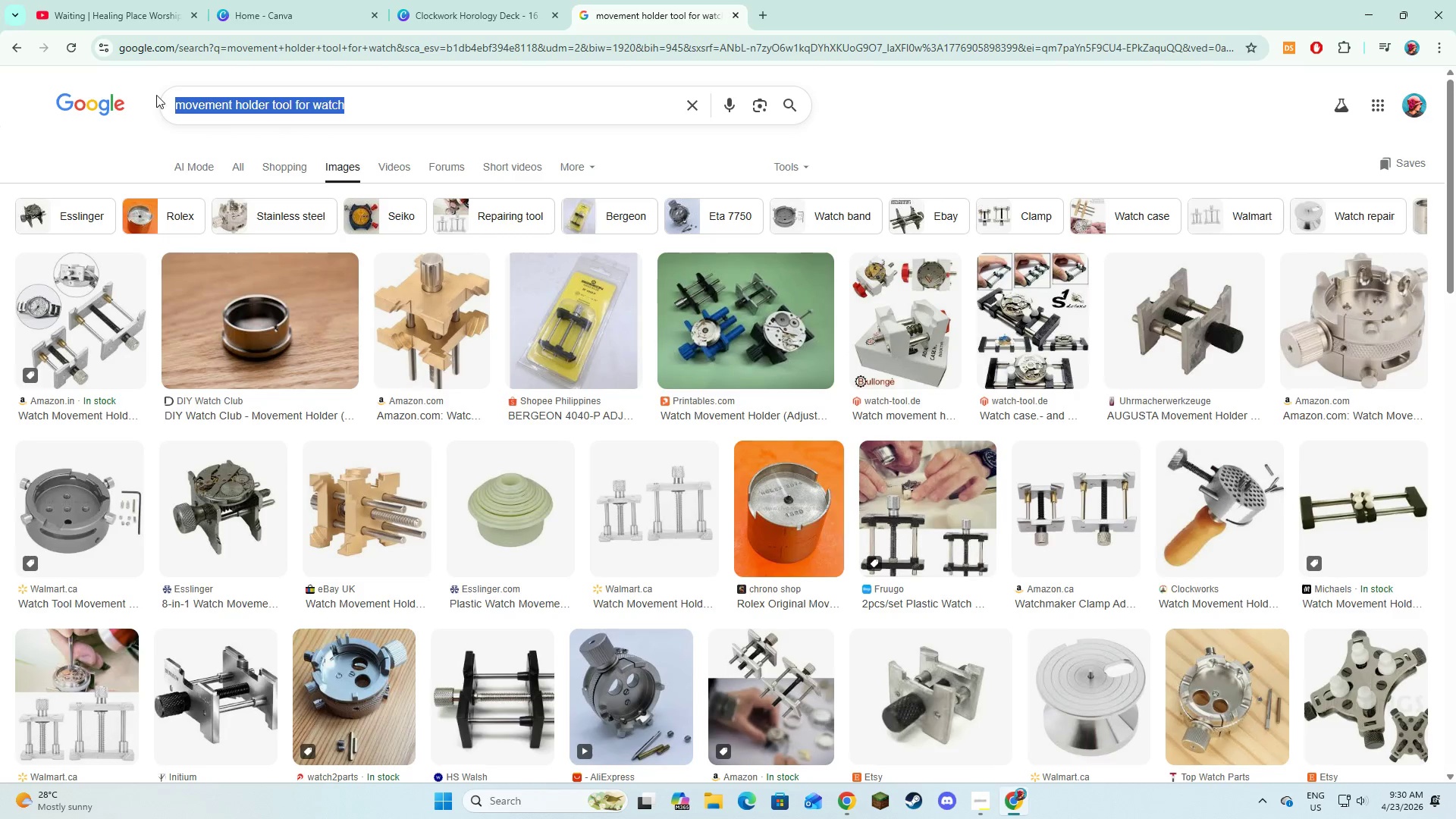 
key(Control+V)
 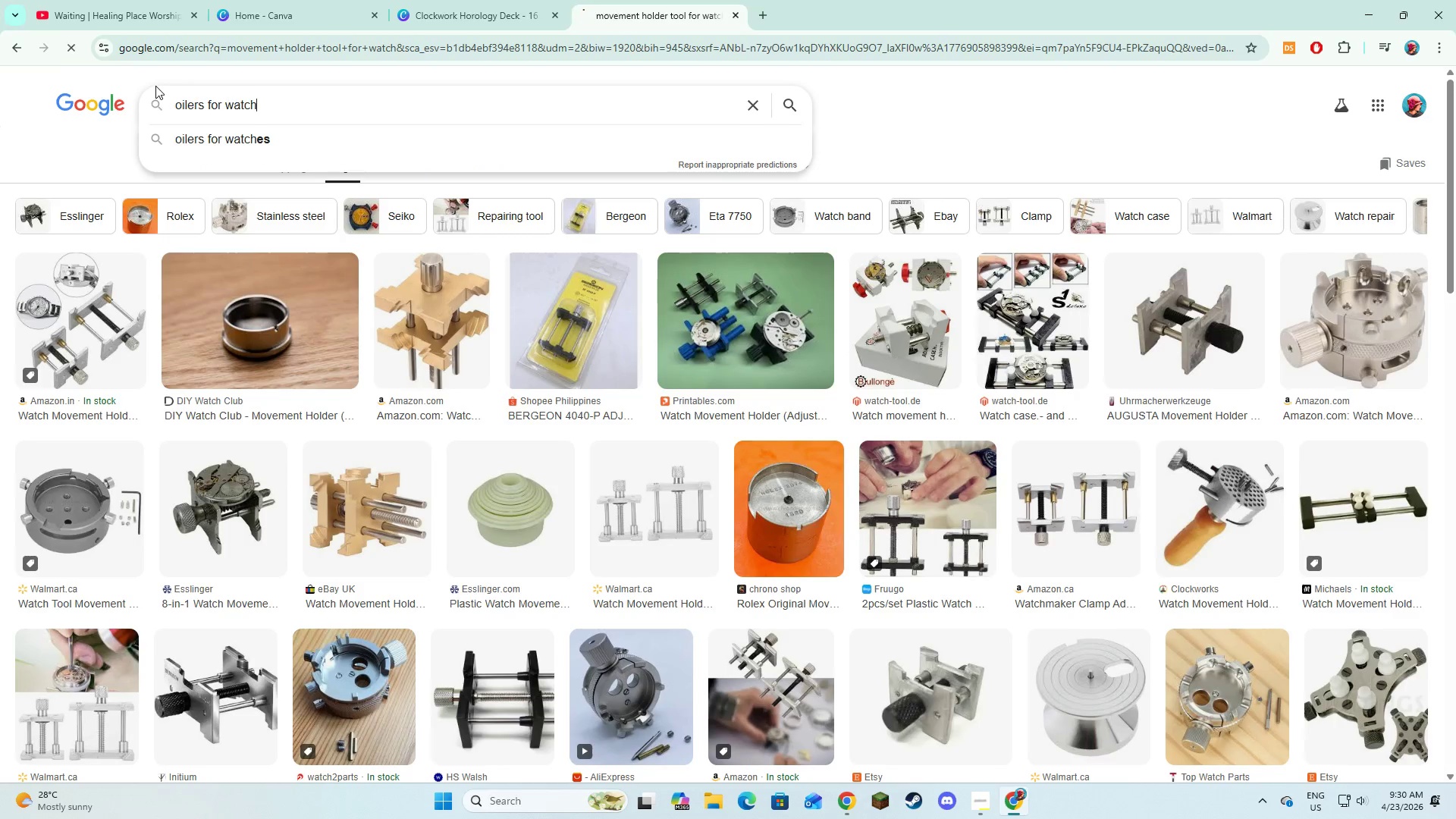 
key(NumpadEnter)
 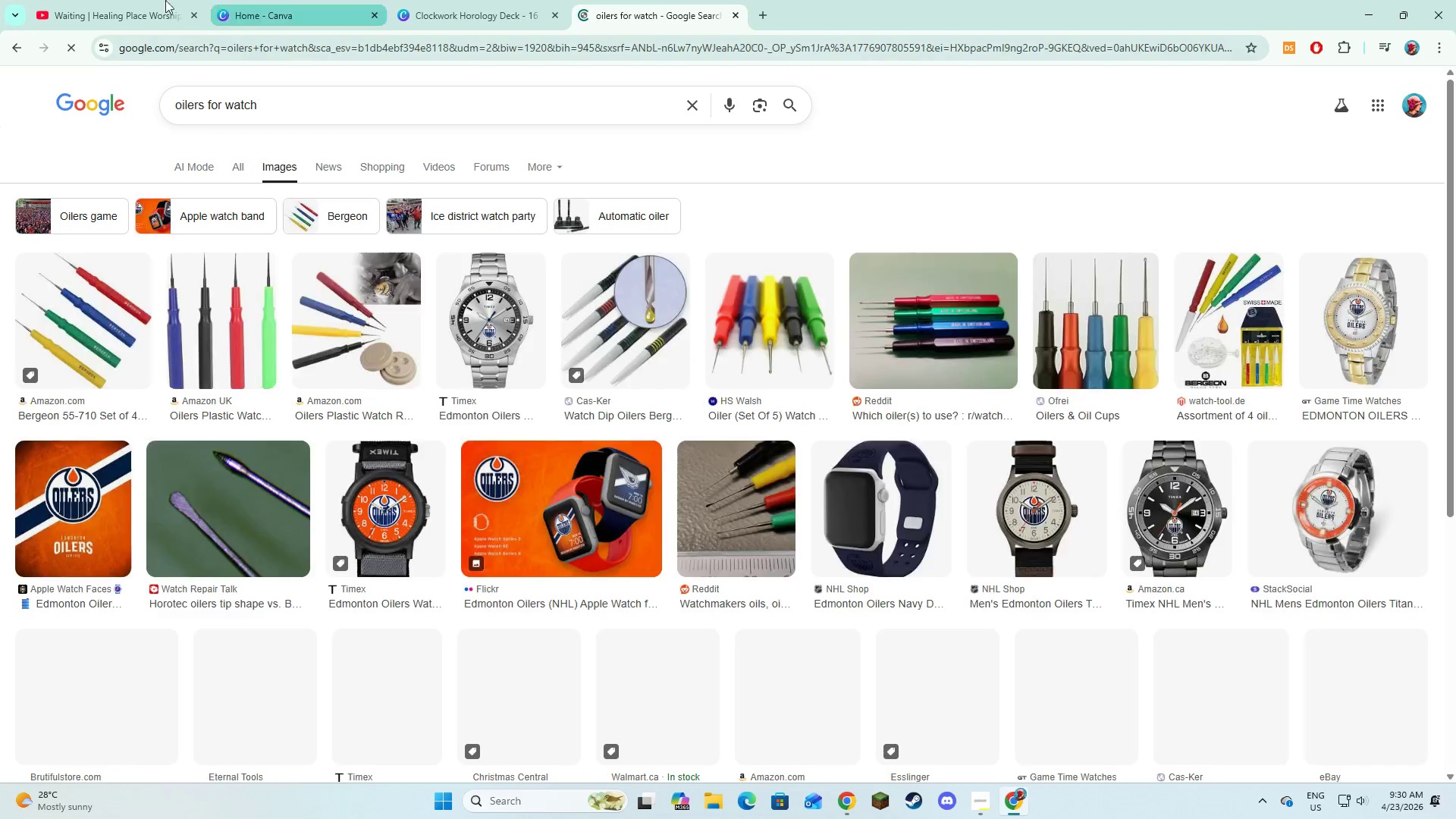 
left_click([118, 0])
 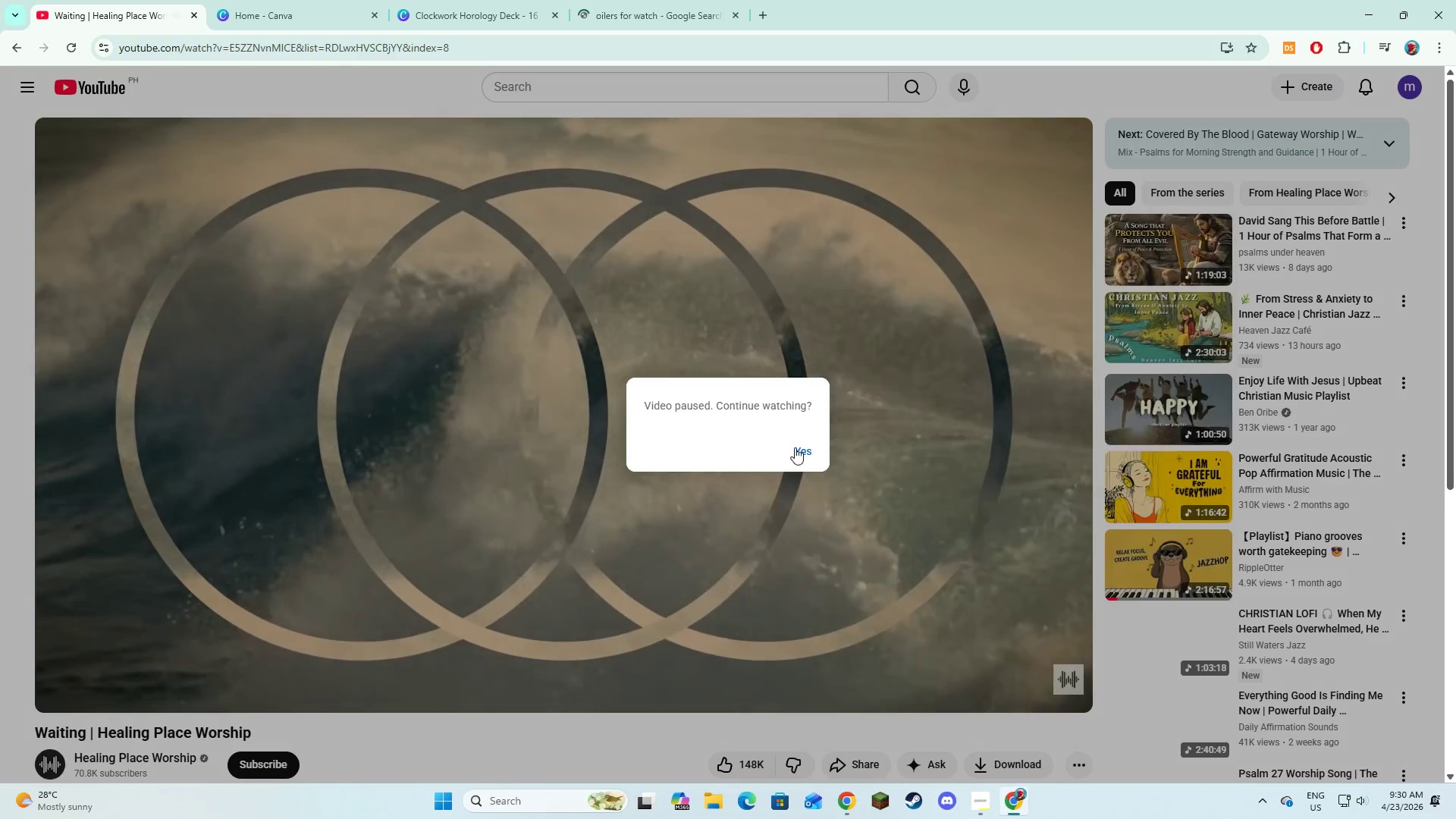 
left_click([795, 447])
 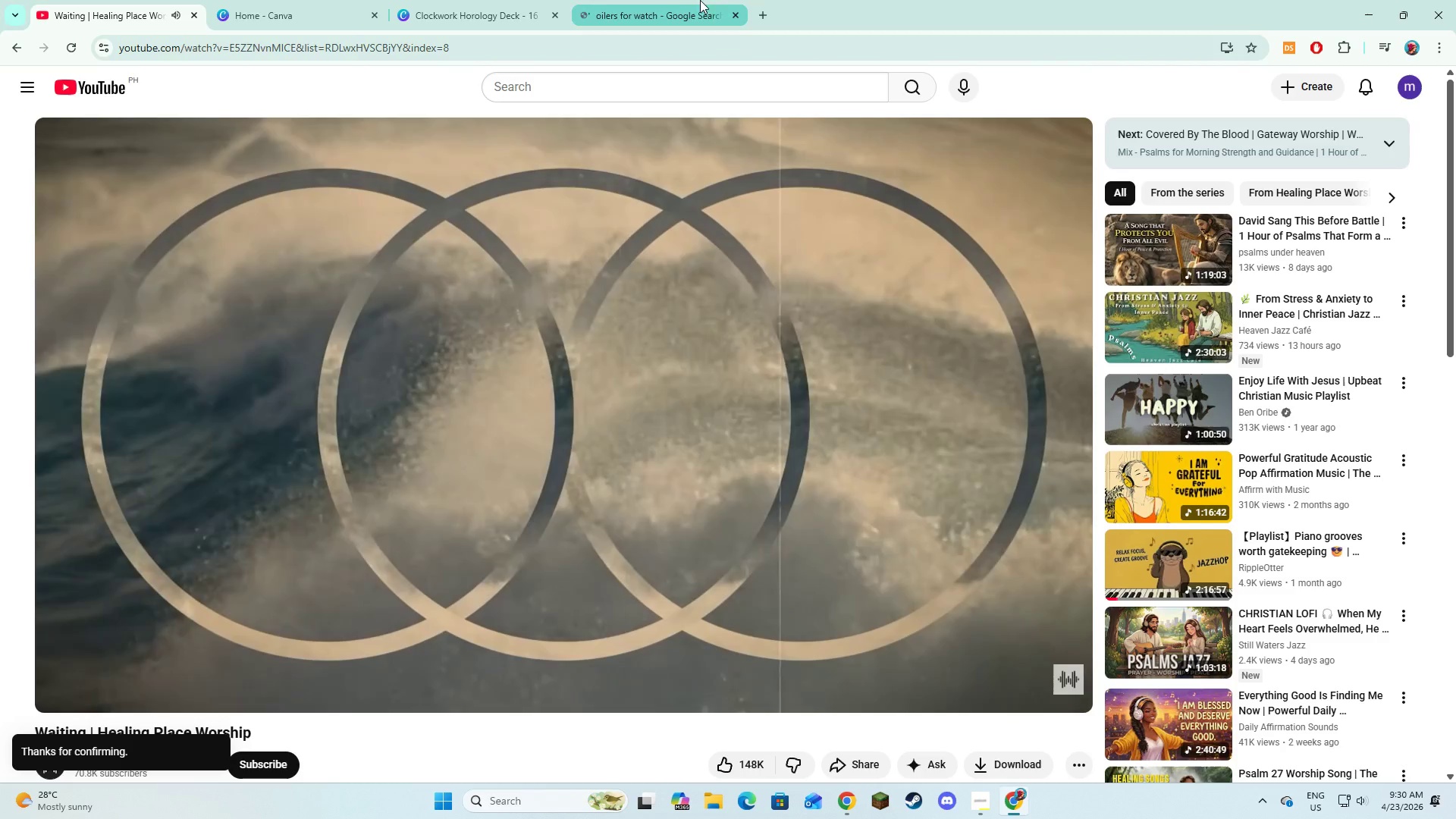 
left_click([679, 0])
 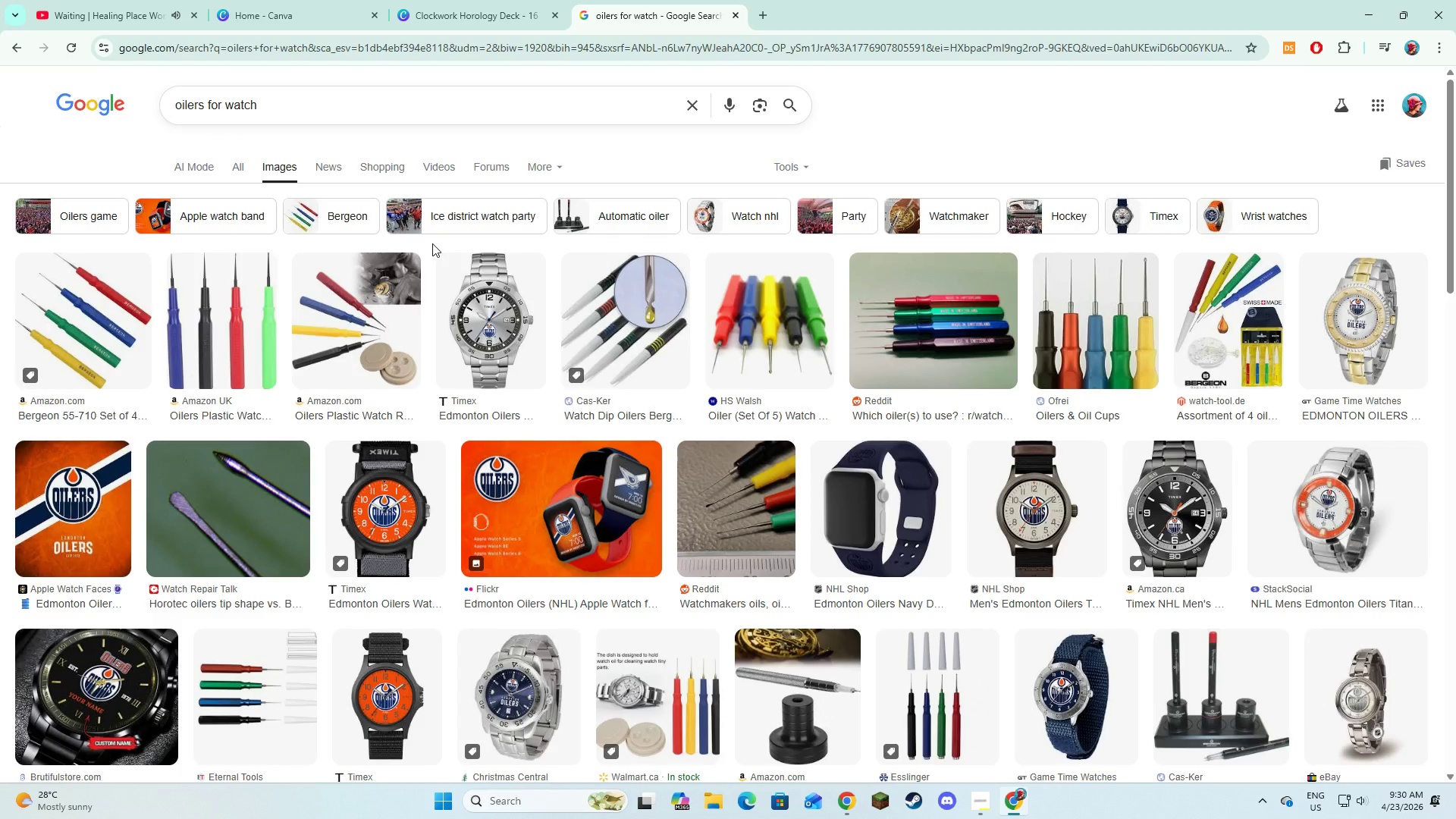 
left_click([444, 19])
 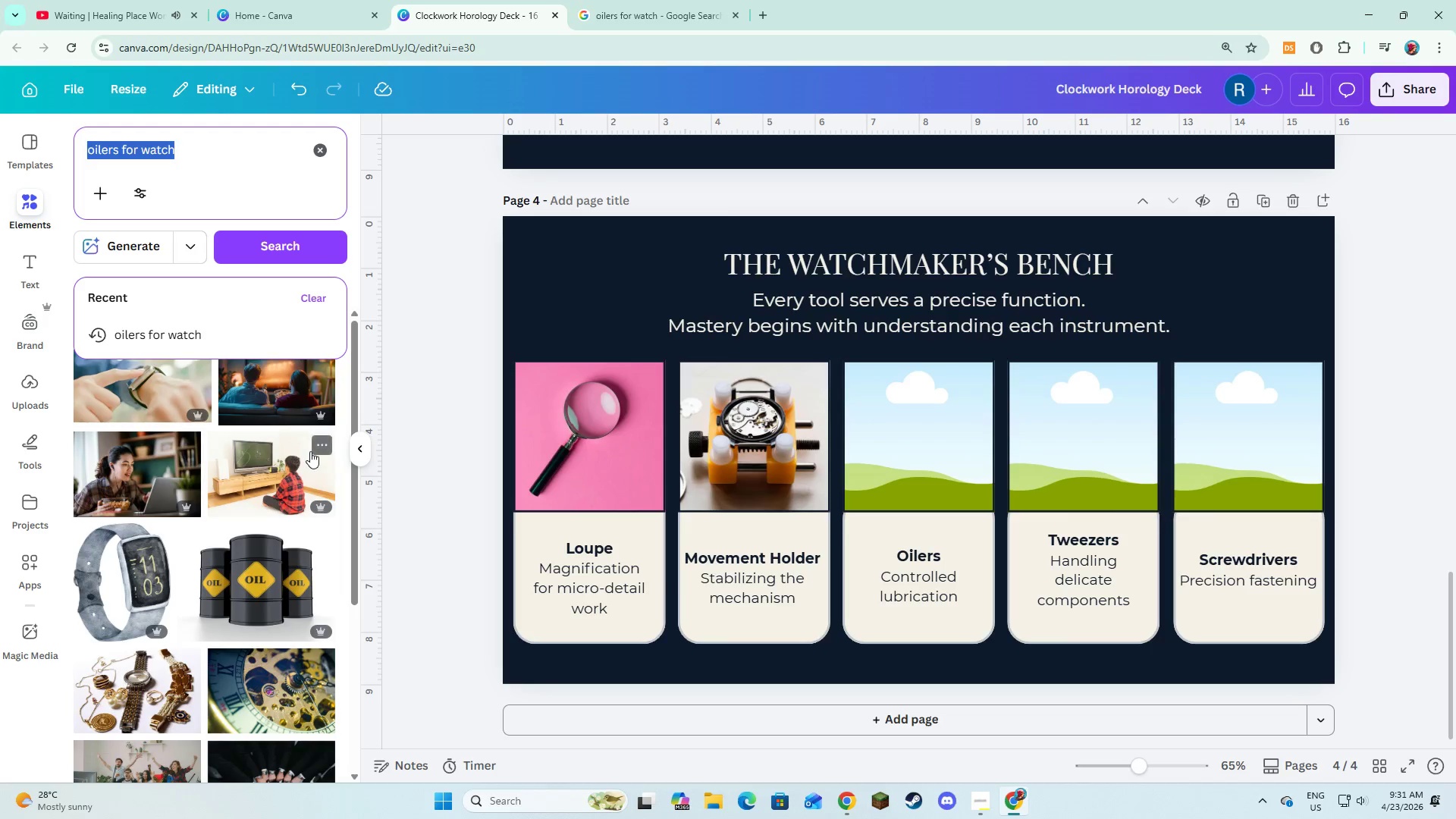 
scroll: coordinate [310, 451], scroll_direction: down, amount: 3.0
 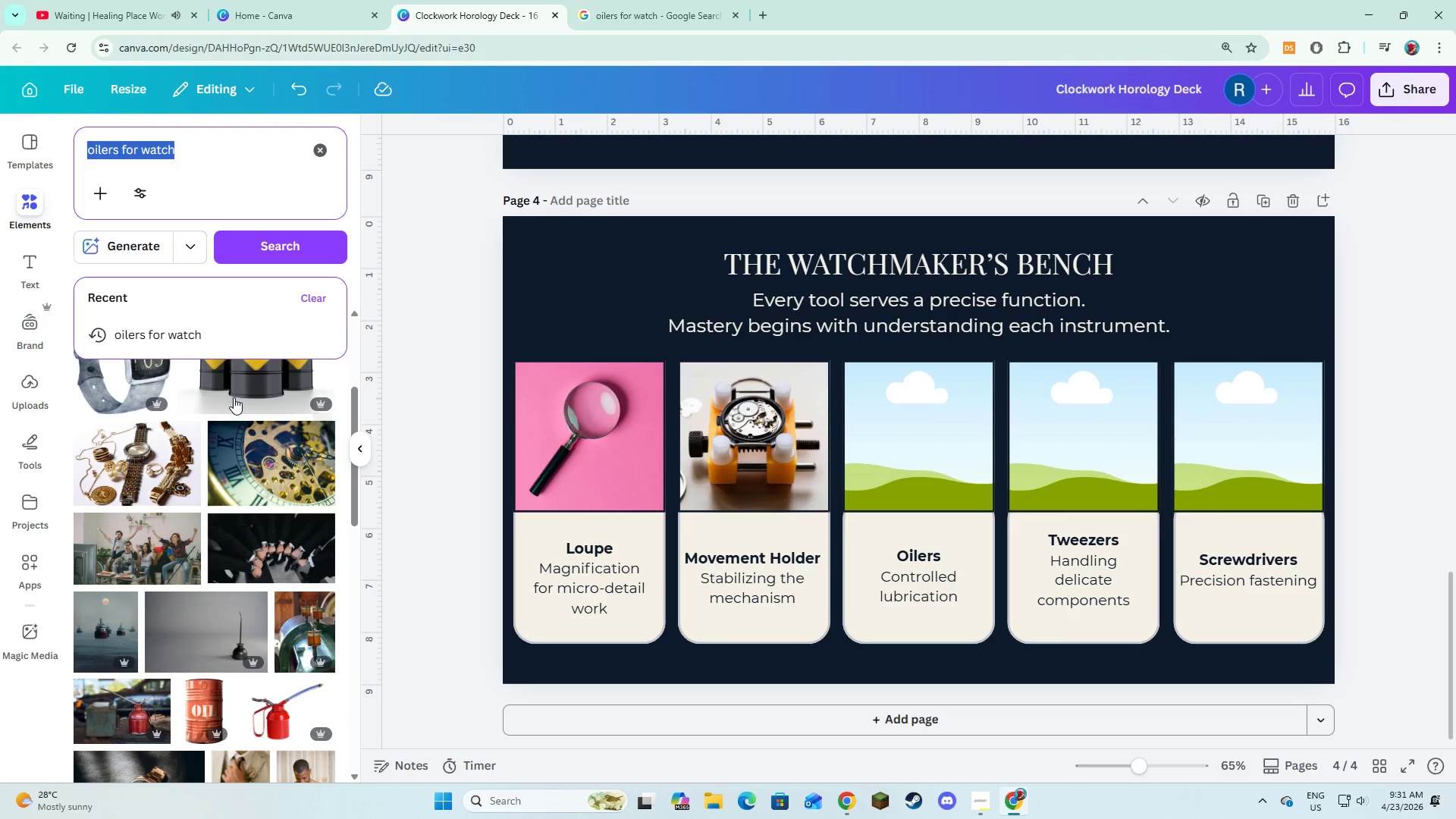 
left_click([229, 332])
 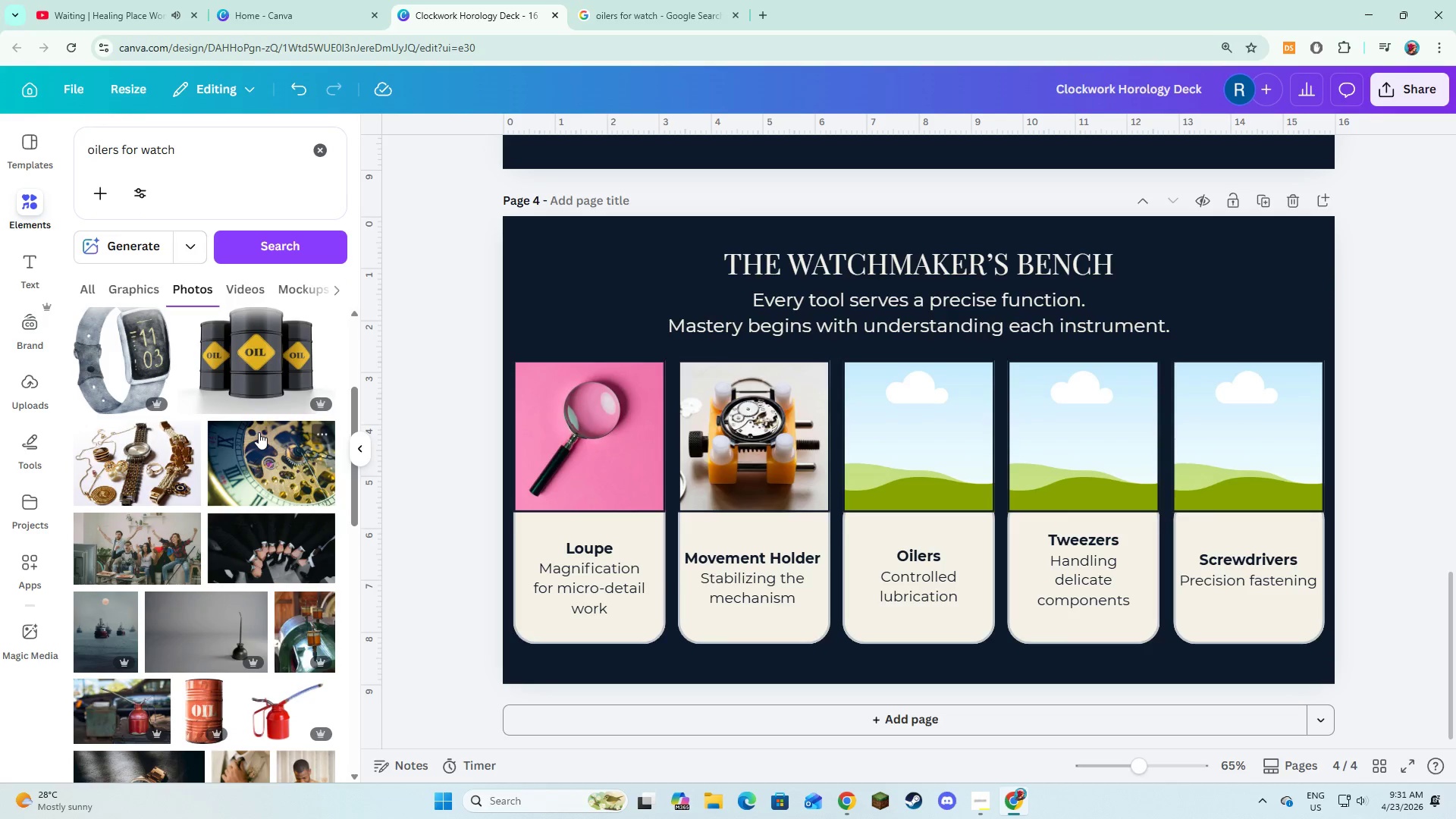 
scroll: coordinate [225, 422], scroll_direction: down, amount: 6.0
 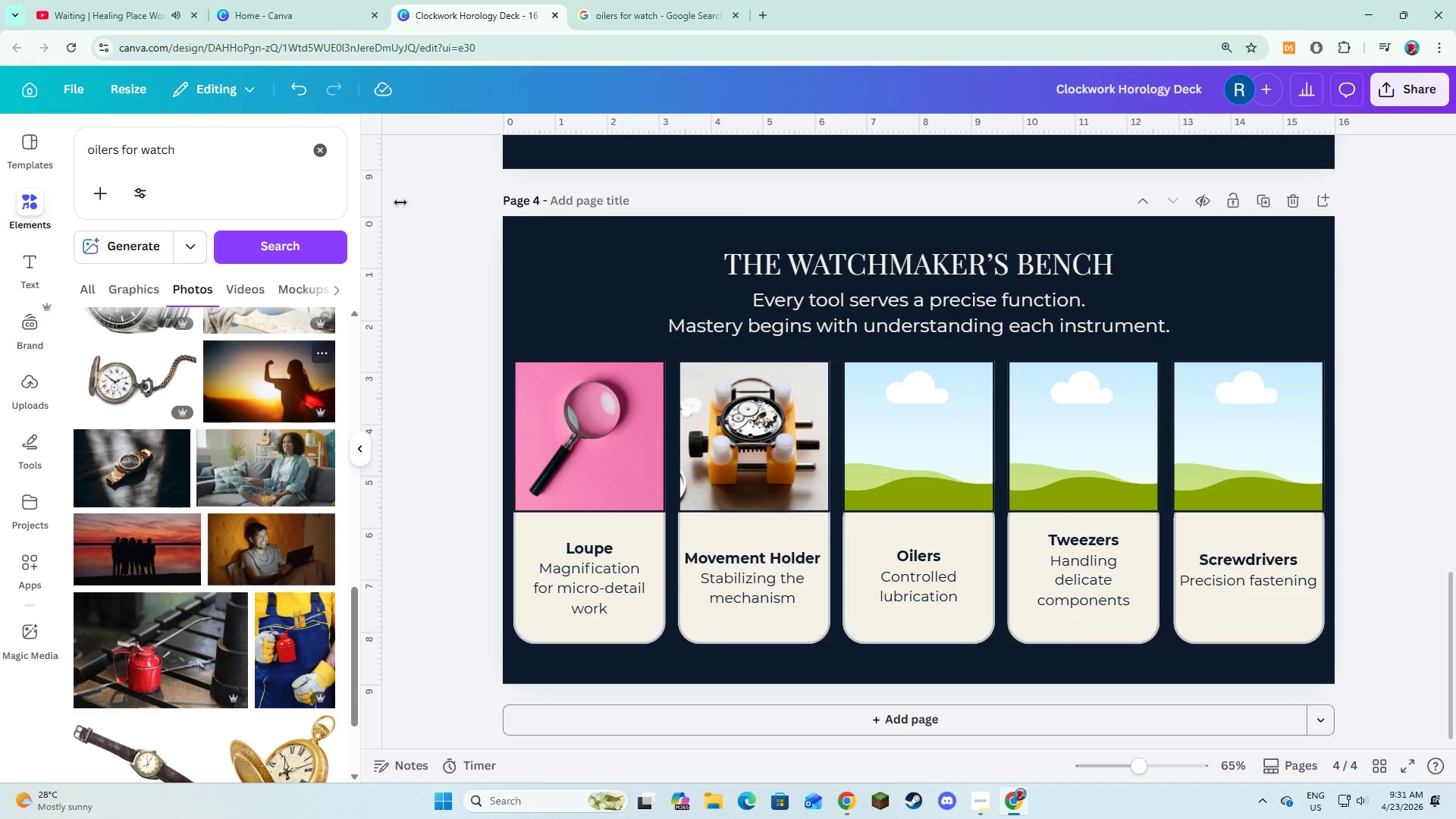 
left_click([618, 0])
 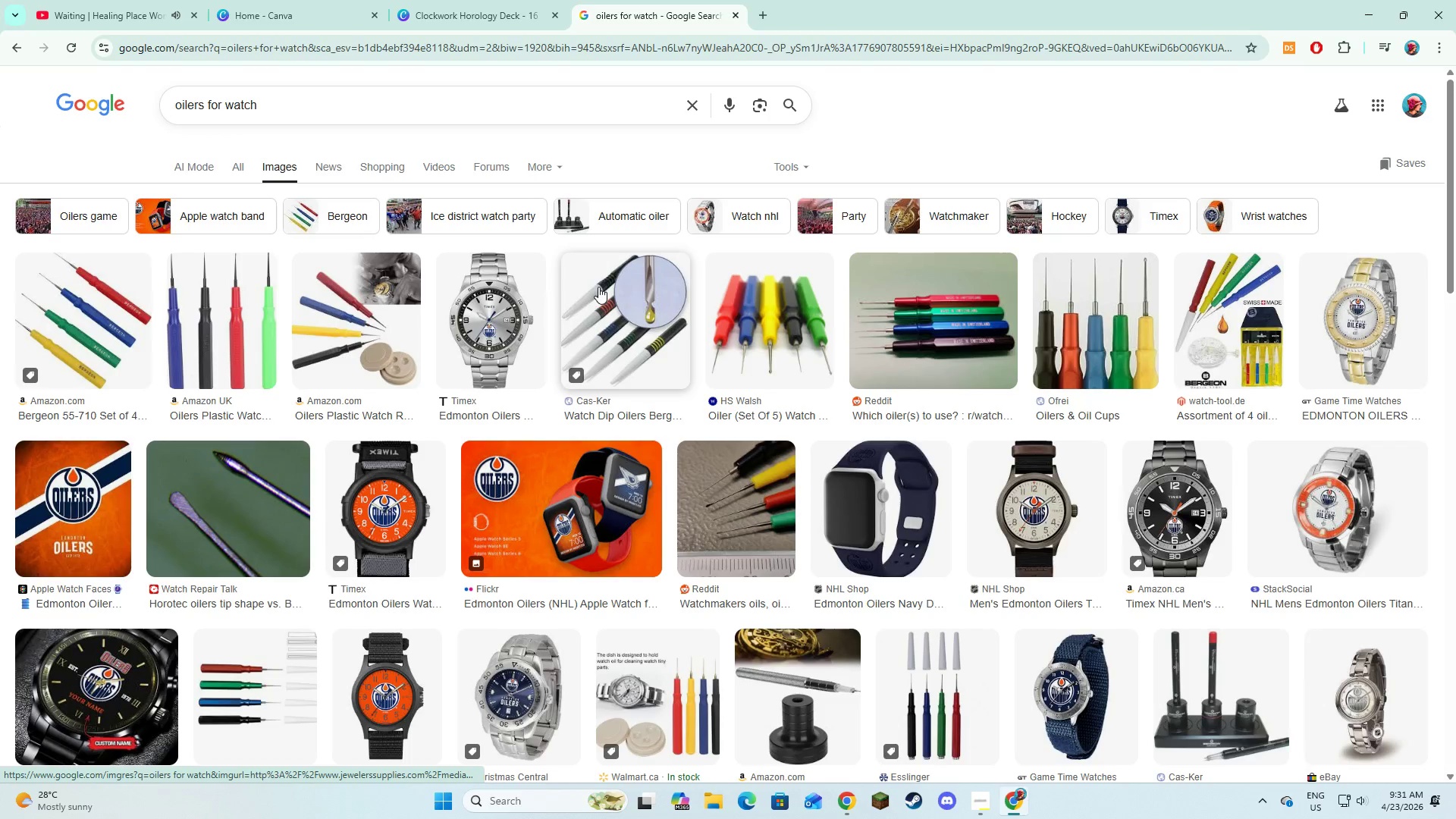 
scroll: coordinate [598, 287], scroll_direction: down, amount: 11.0
 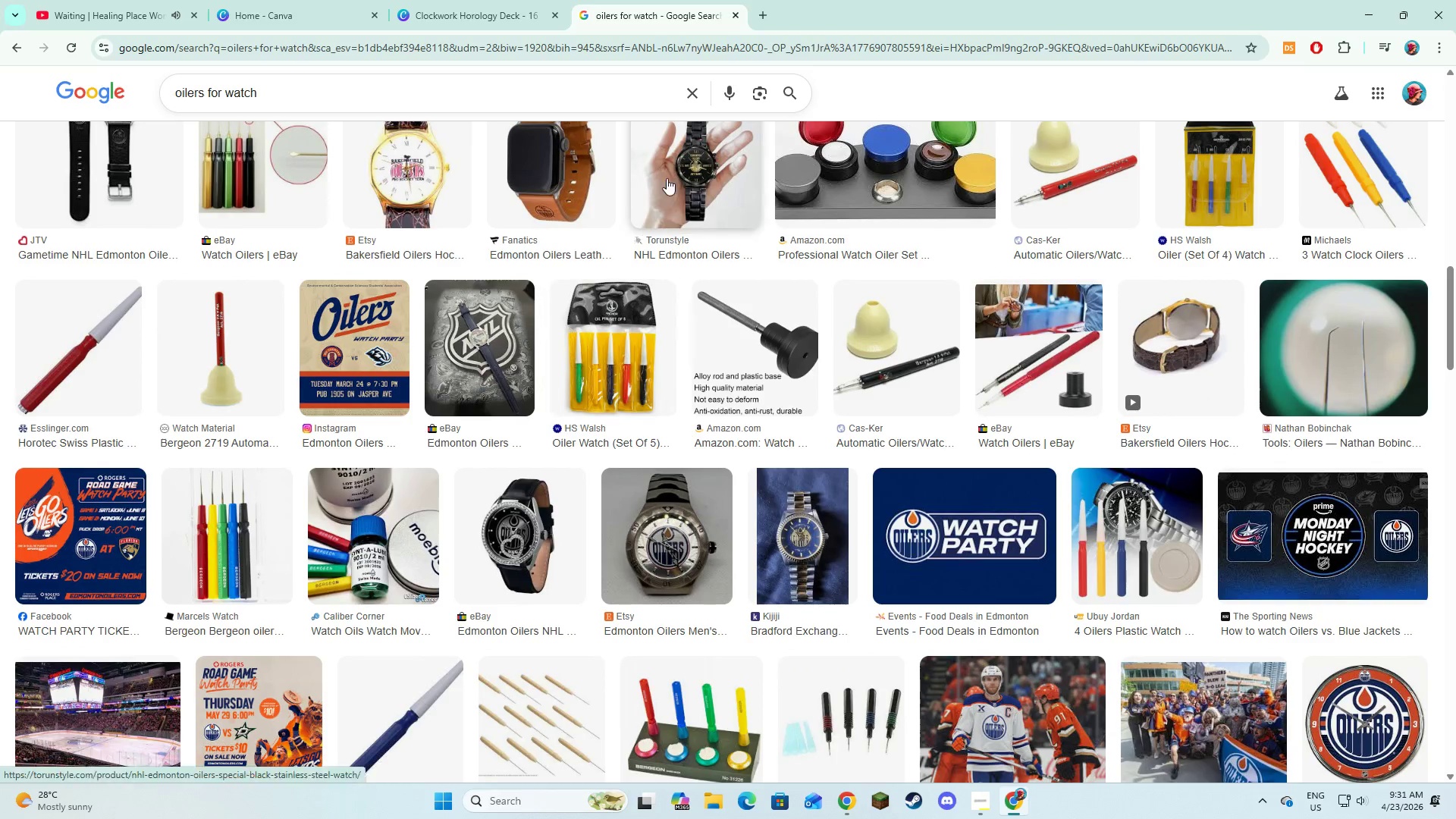 
left_click([484, 4])
 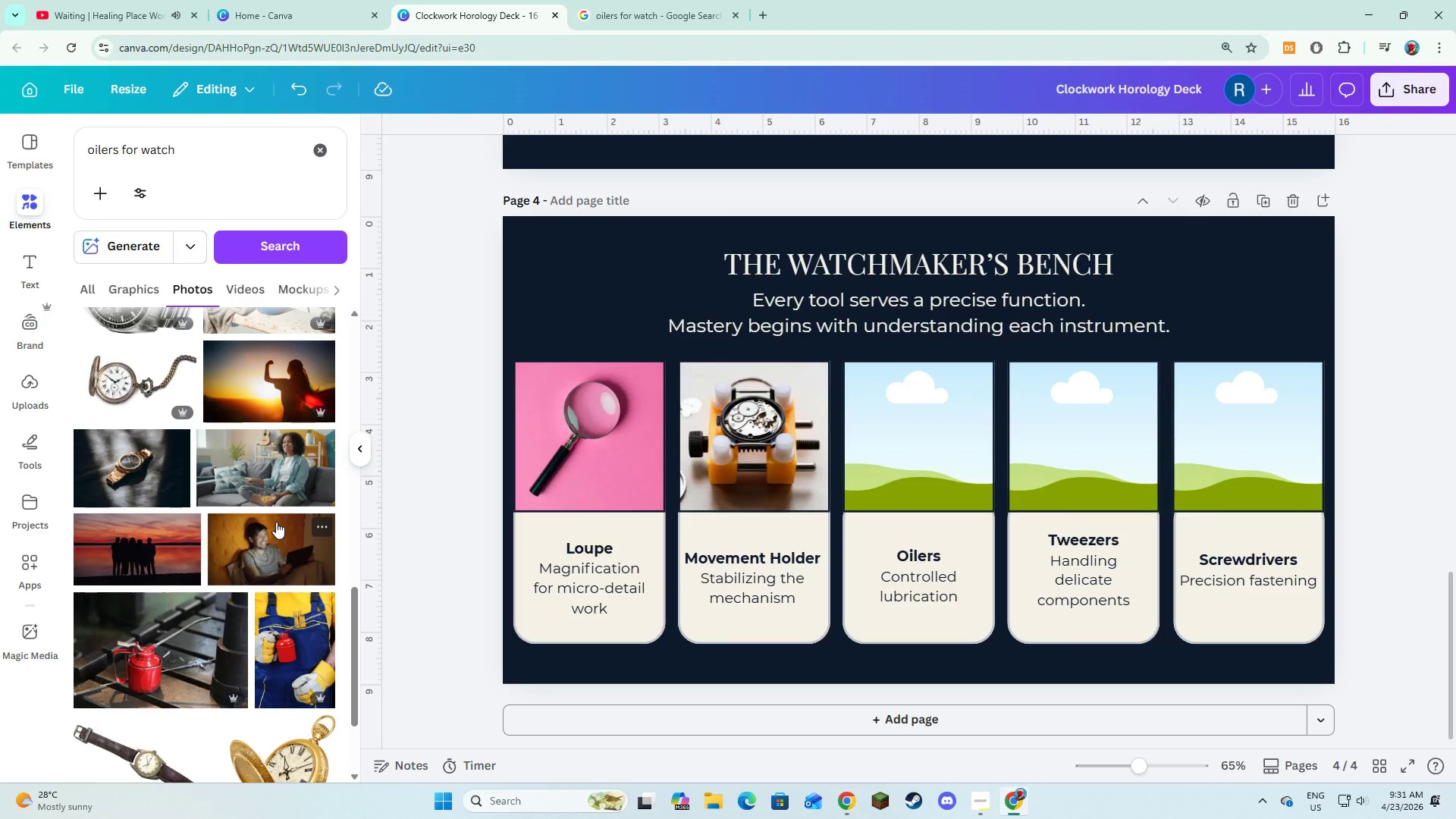 
scroll: coordinate [165, 508], scroll_direction: down, amount: 14.0
 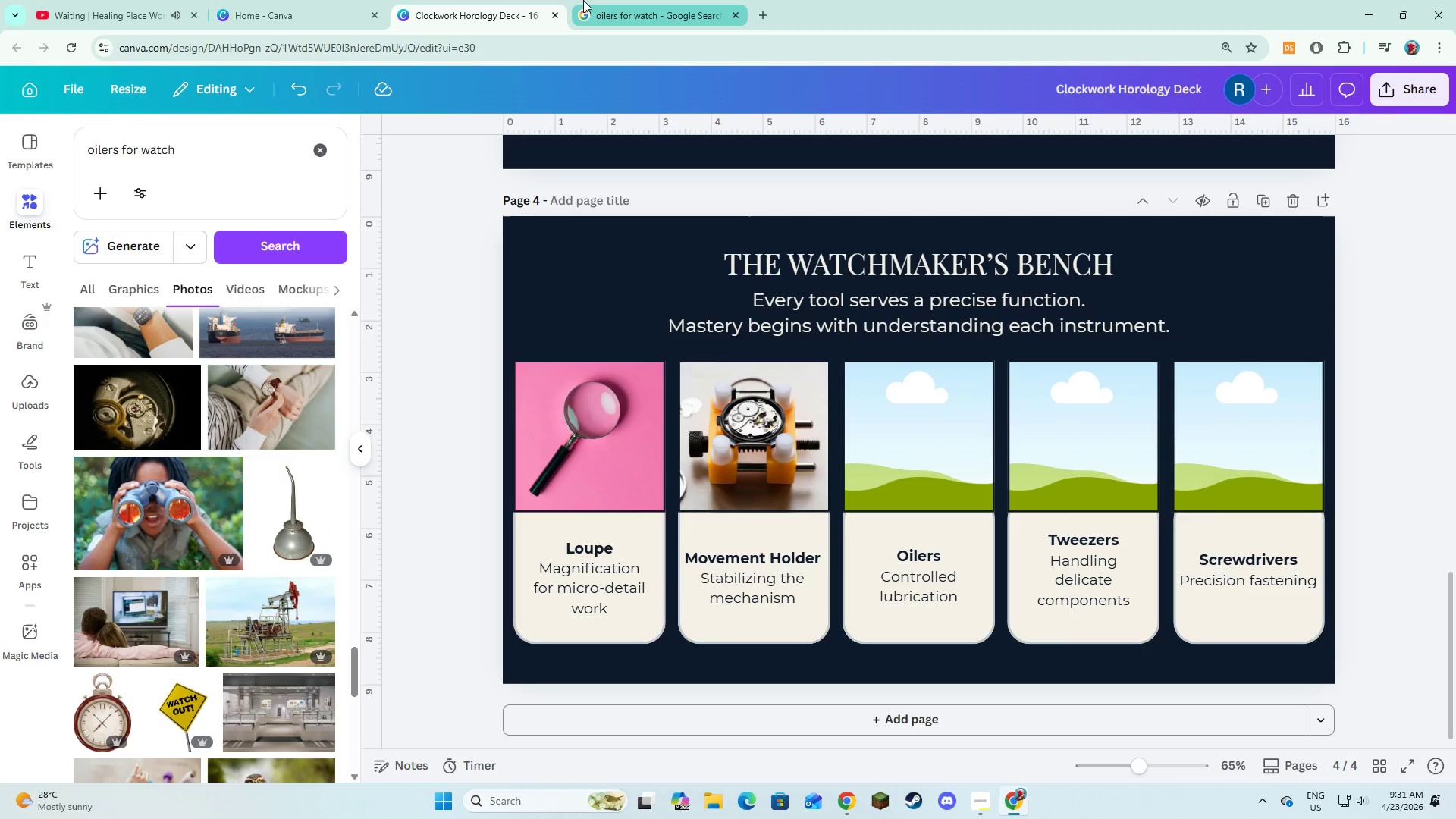 
left_click([592, 0])
 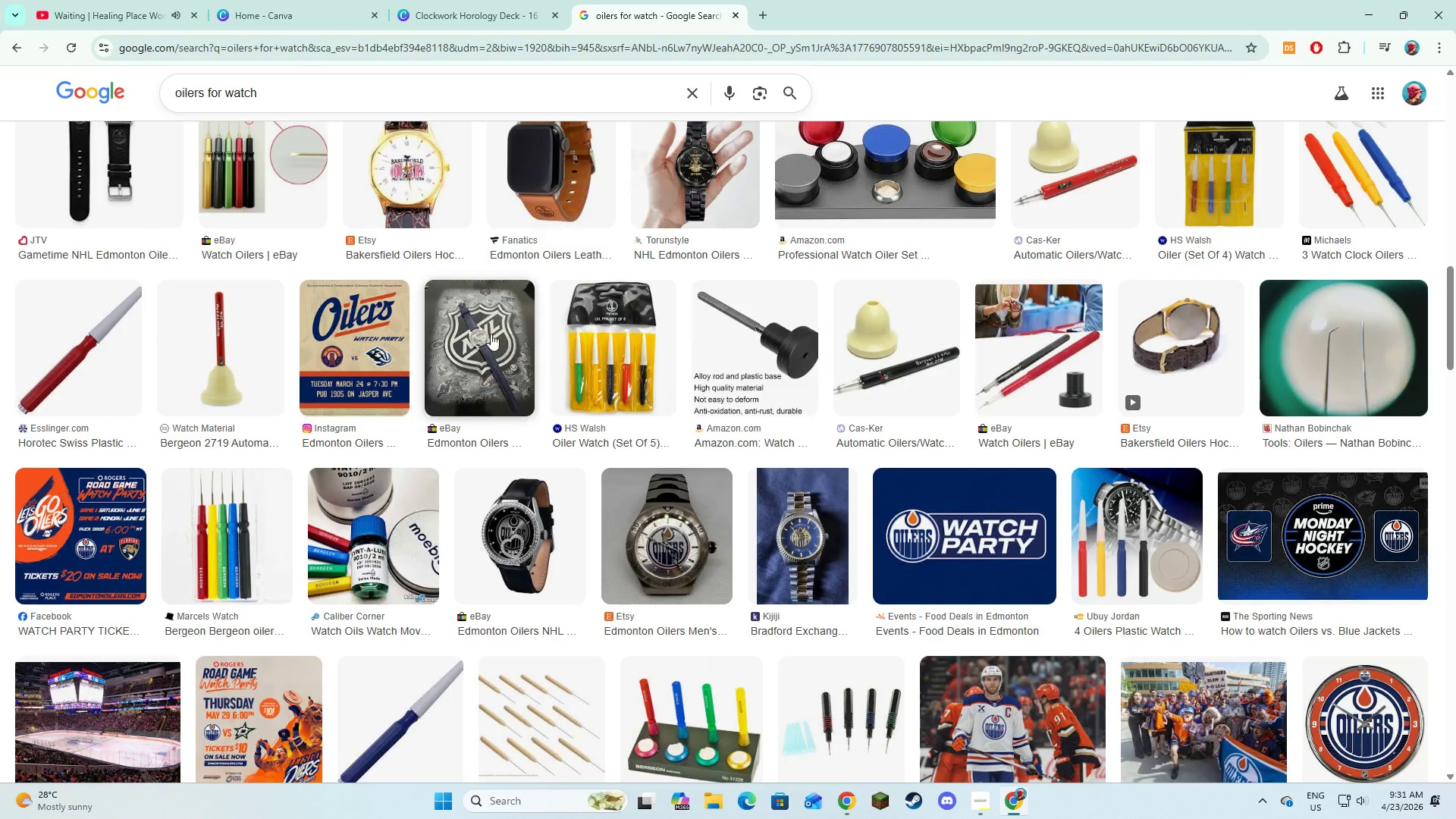 
scroll: coordinate [197, 224], scroll_direction: down, amount: 19.0
 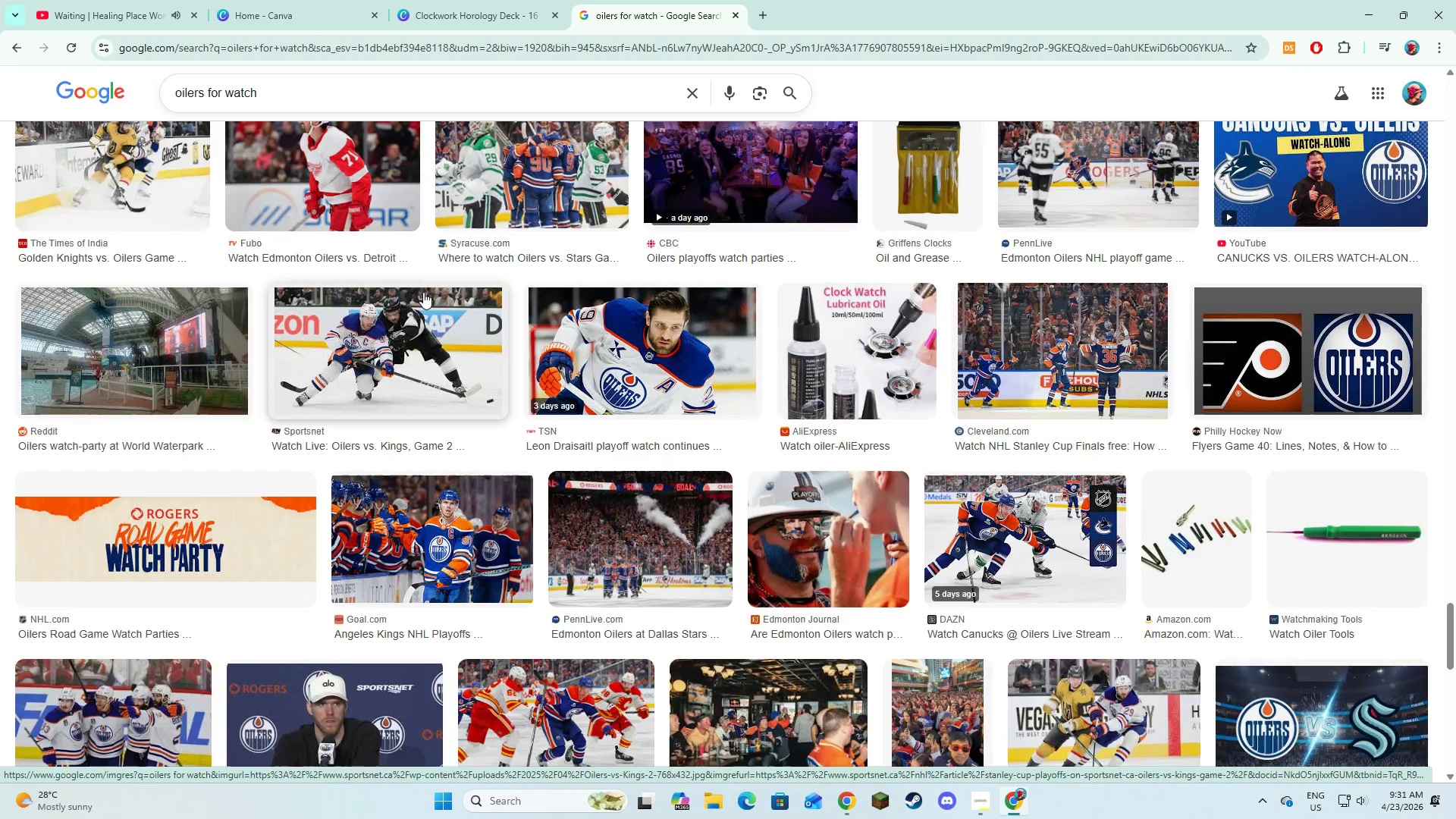 
scroll: coordinate [423, 292], scroll_direction: down, amount: 3.0
 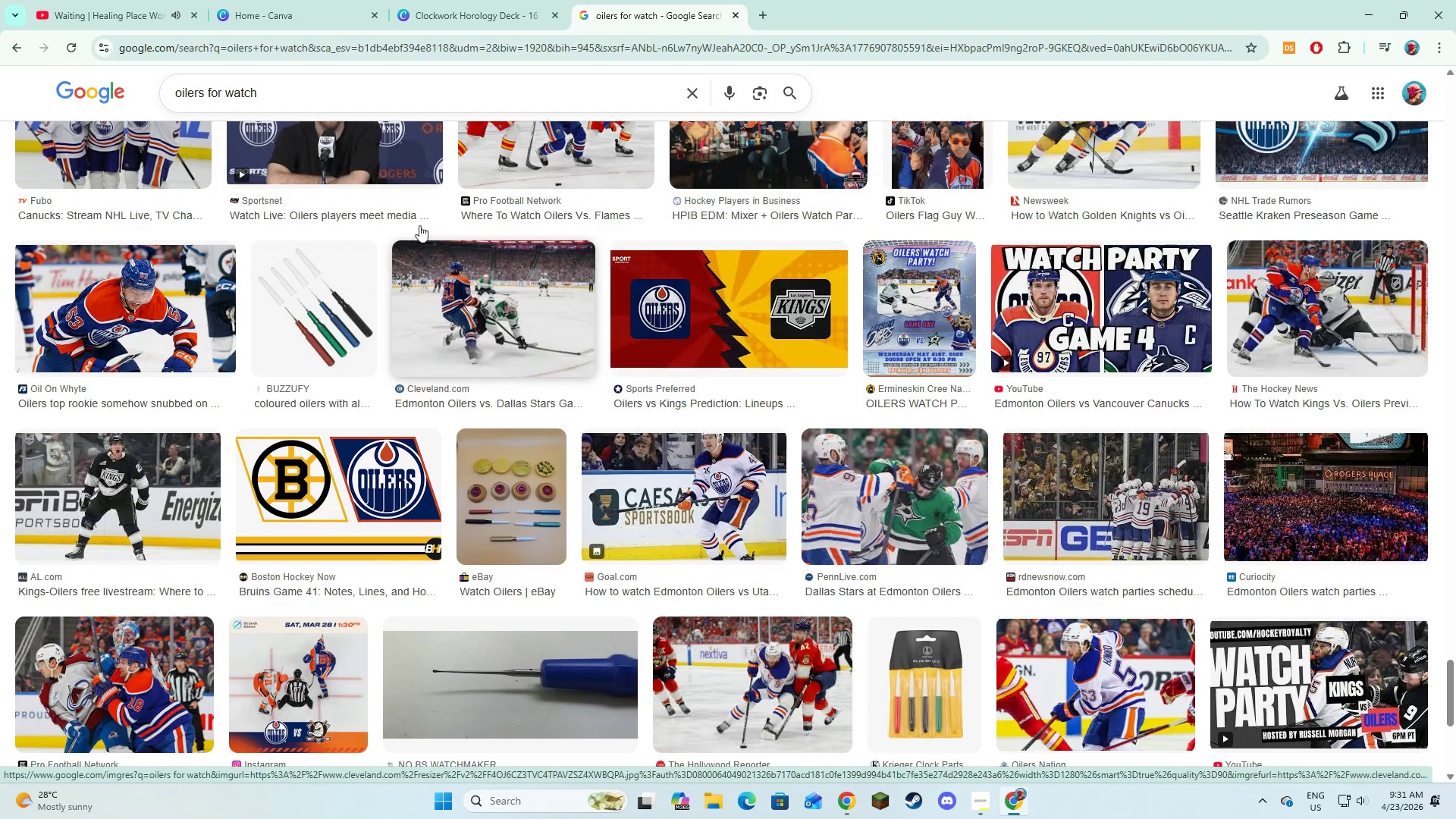 
left_click([281, 0])
 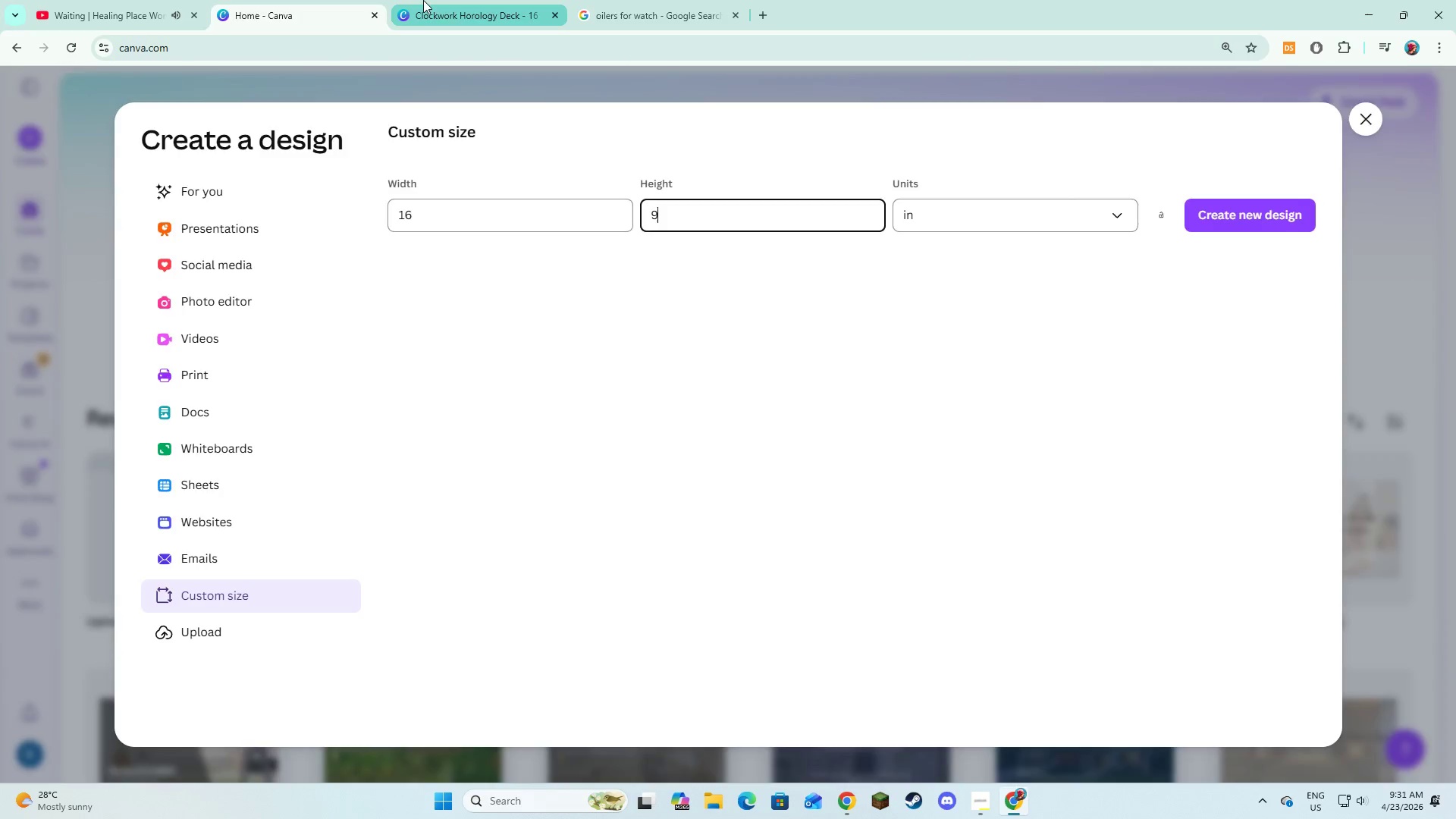 
left_click([423, 0])
 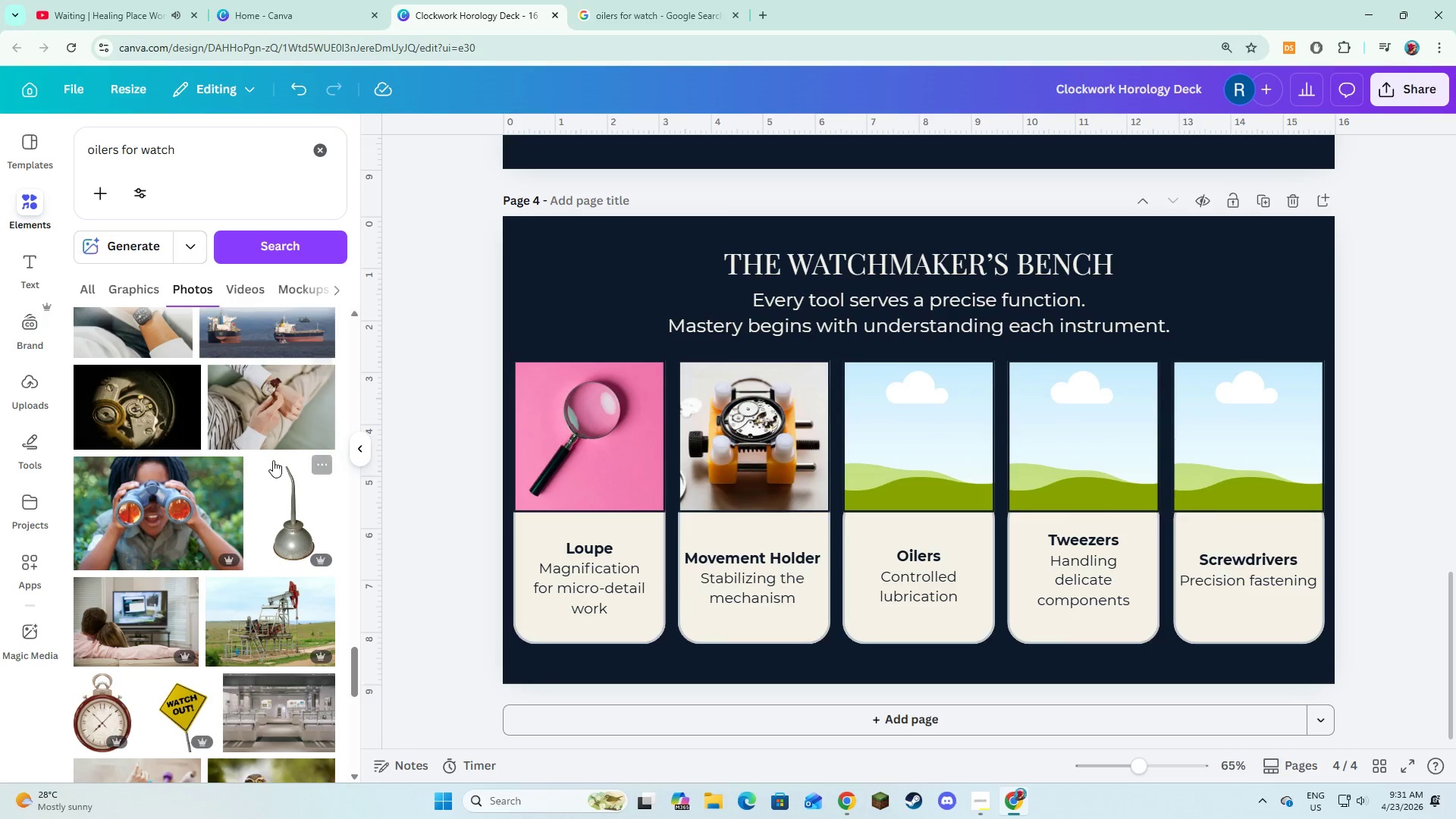 
scroll: coordinate [275, 459], scroll_direction: down, amount: 13.0
 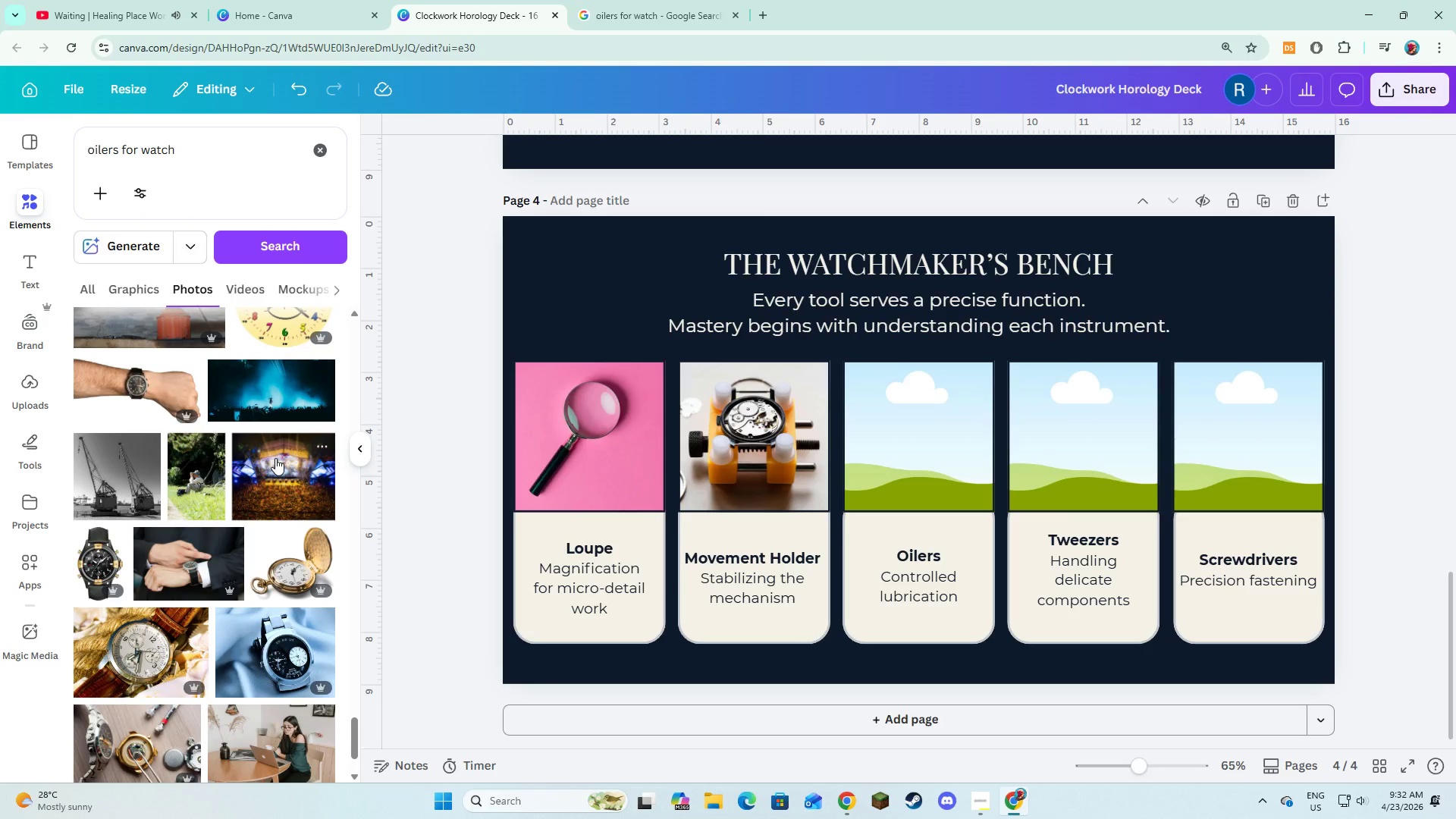 
scroll: coordinate [304, 441], scroll_direction: down, amount: 13.0
 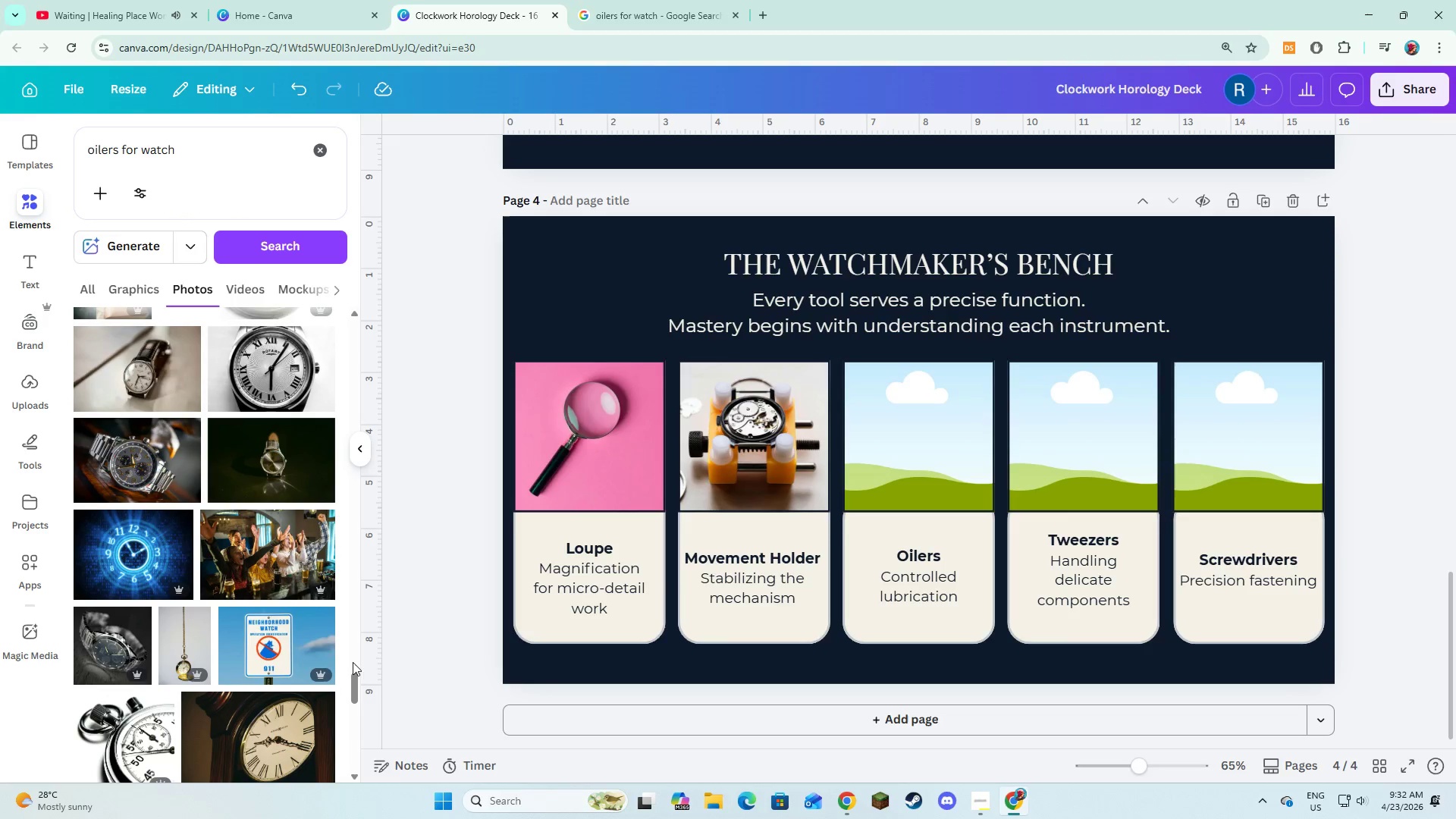 
left_click_drag(start_coordinate=[353, 678], to_coordinate=[382, 232])
 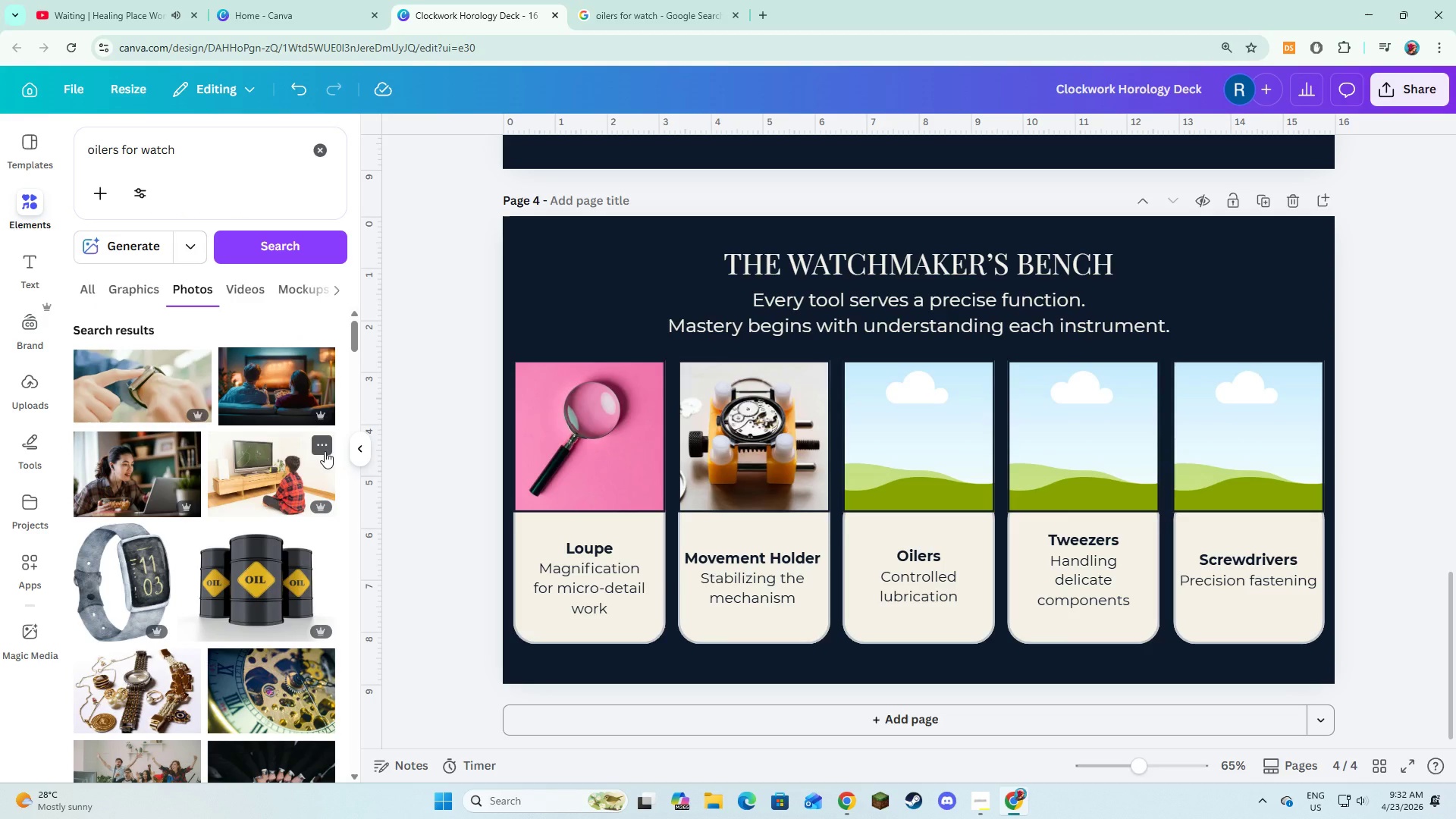 
scroll: coordinate [277, 458], scroll_direction: down, amount: 5.0
 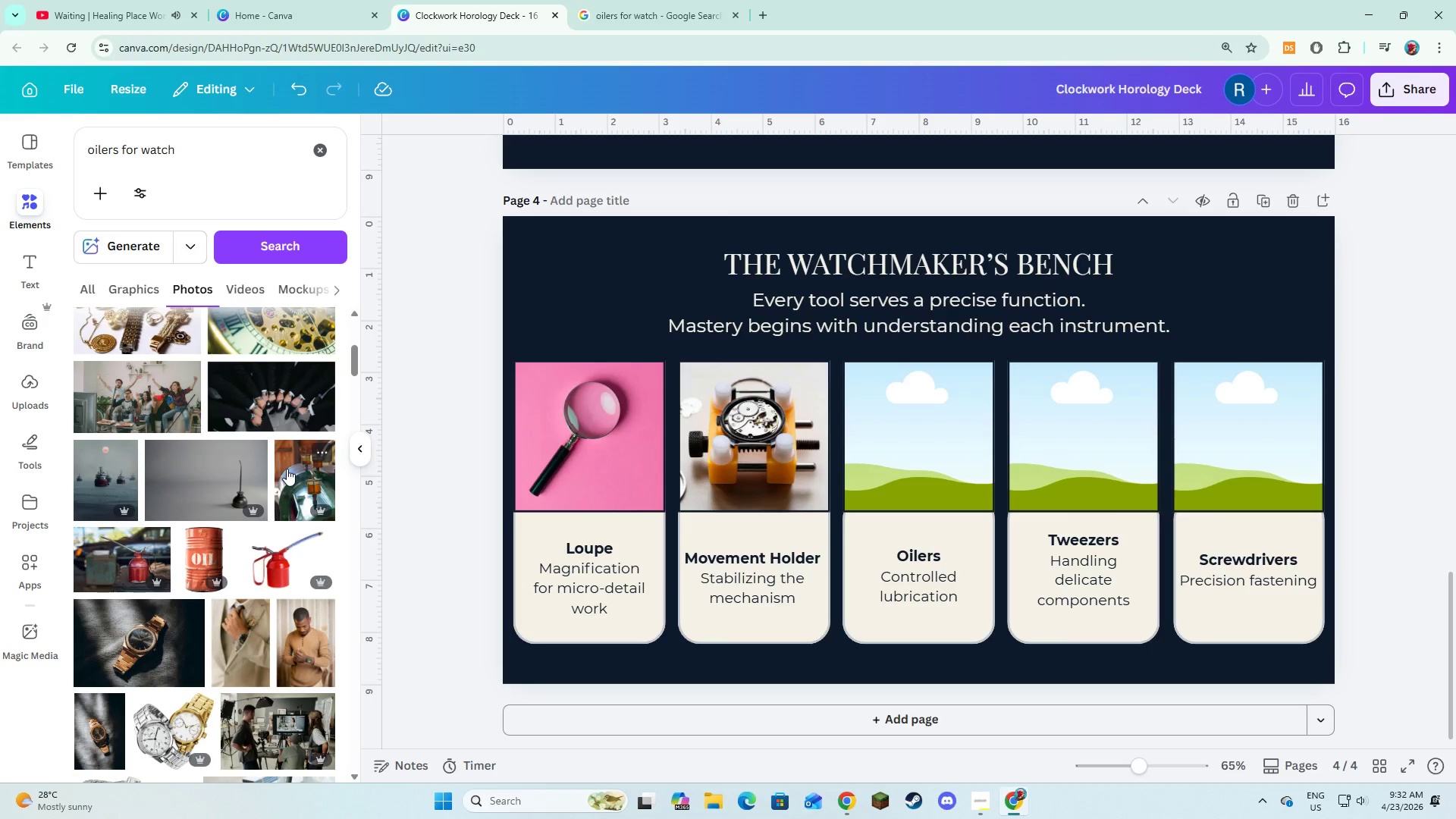 
left_click([287, 469])
 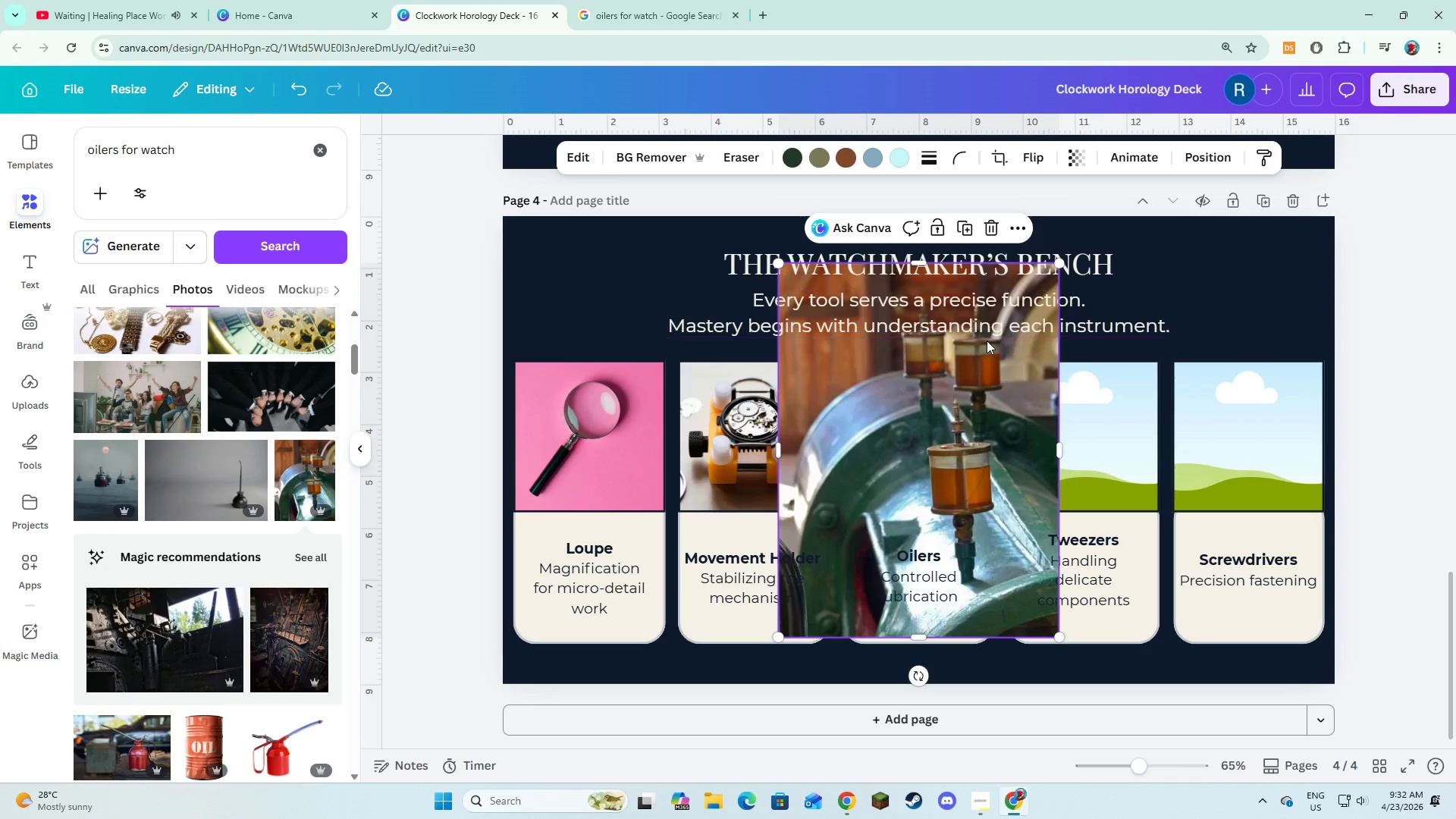 
wait(6.11)
 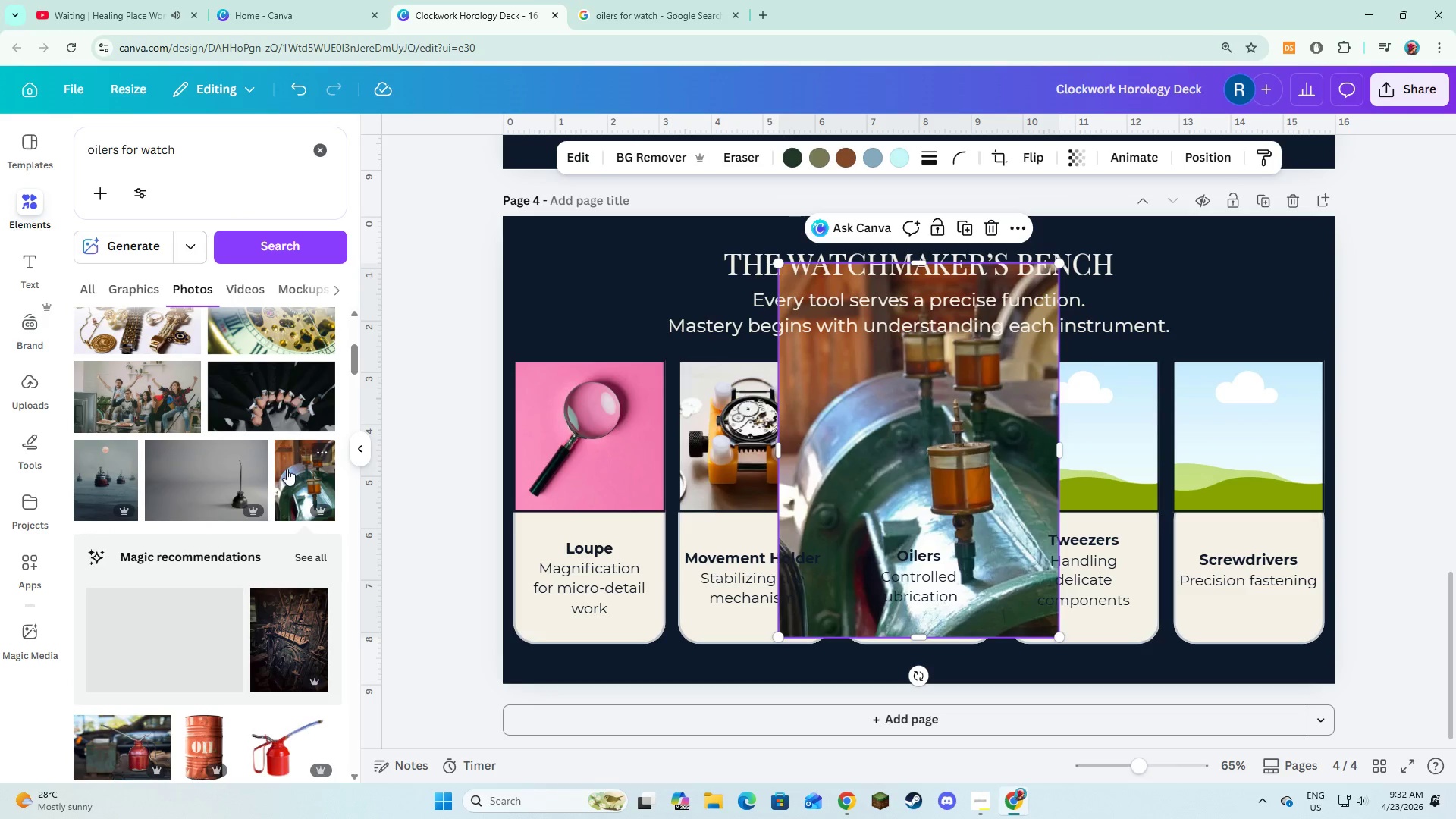 
left_click([987, 228])
 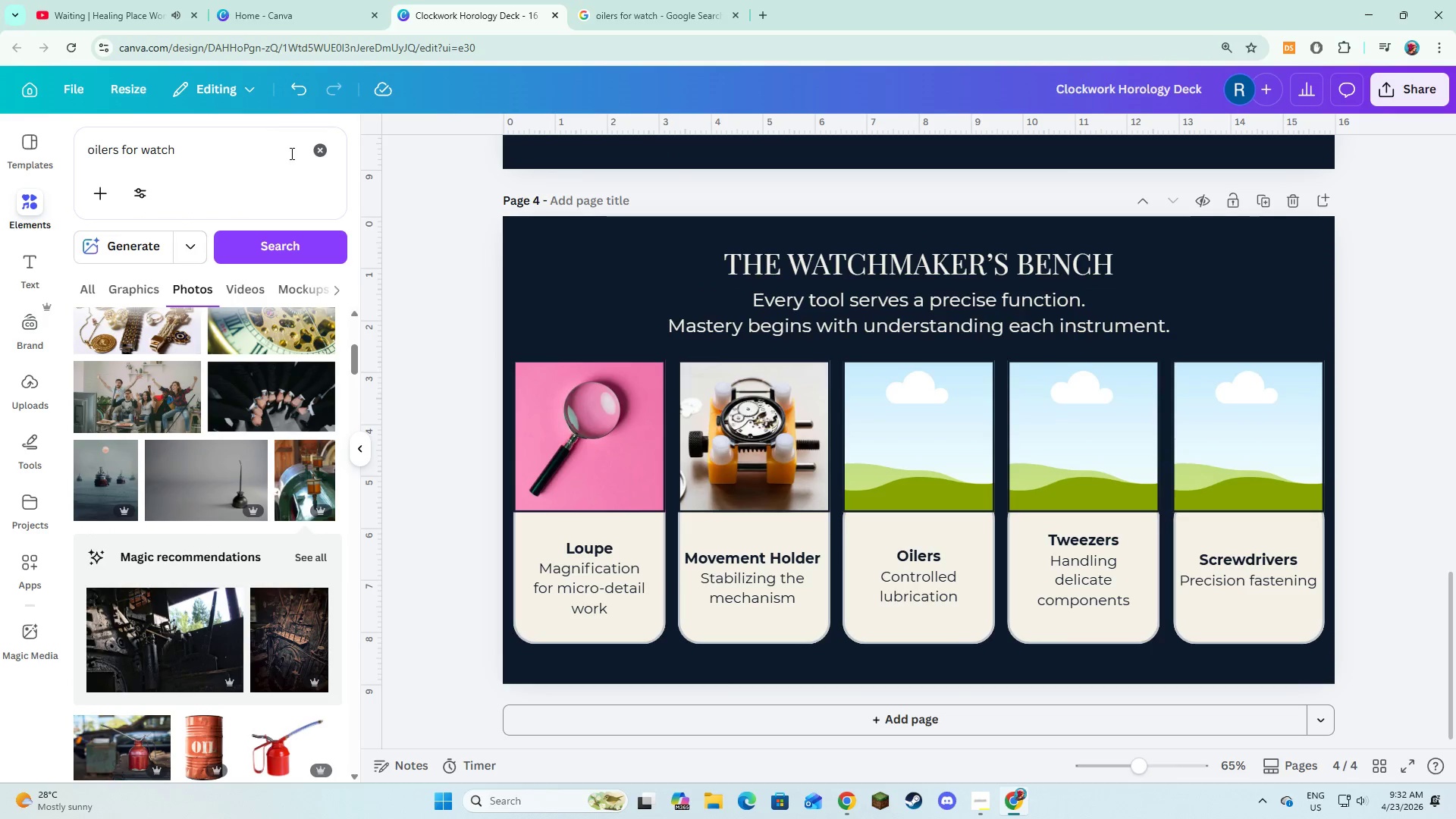 
left_click_drag(start_coordinate=[258, 149], to_coordinate=[19, 142])
 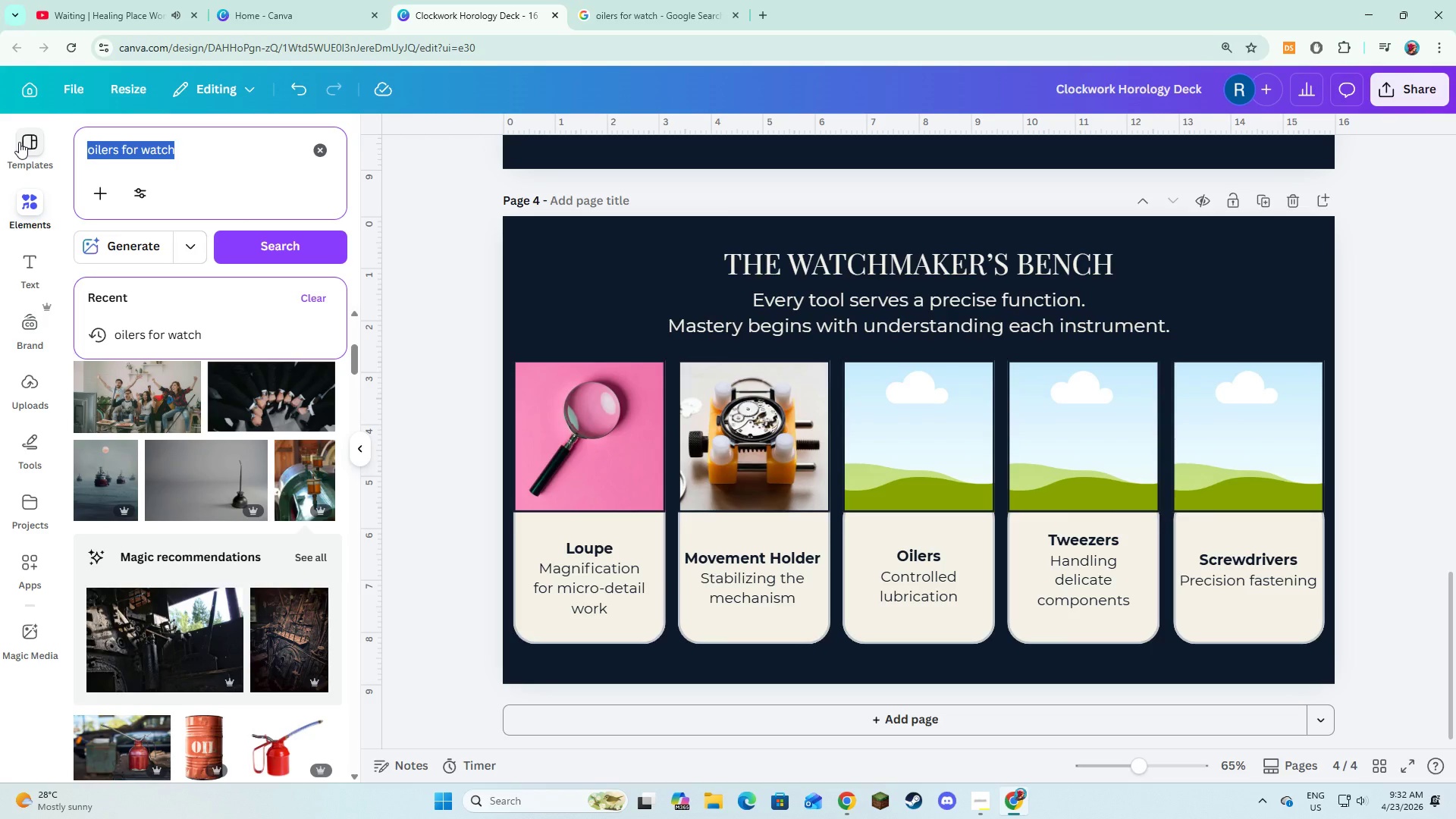 
key(Control+C)
 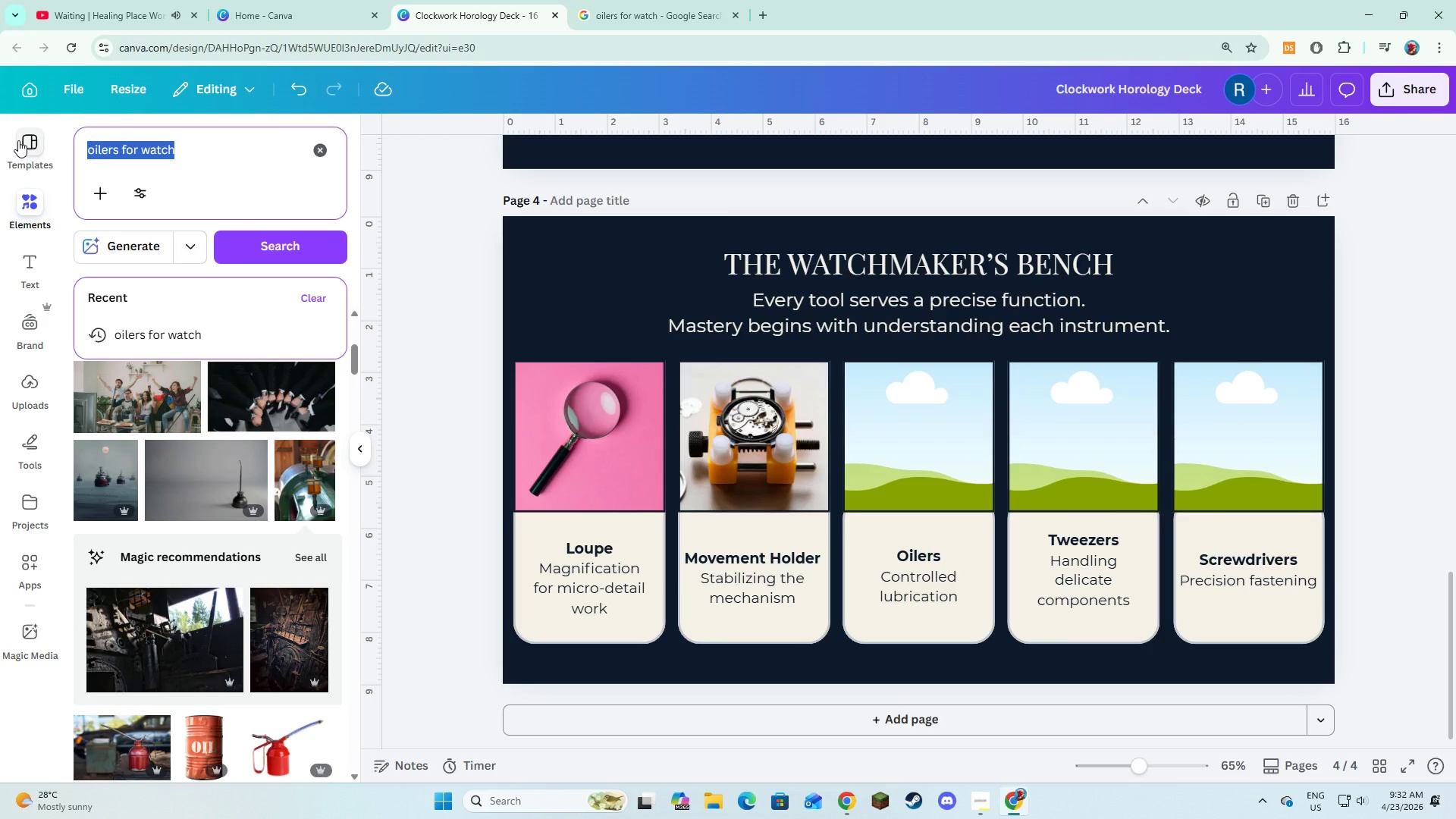 
key(Backspace)
 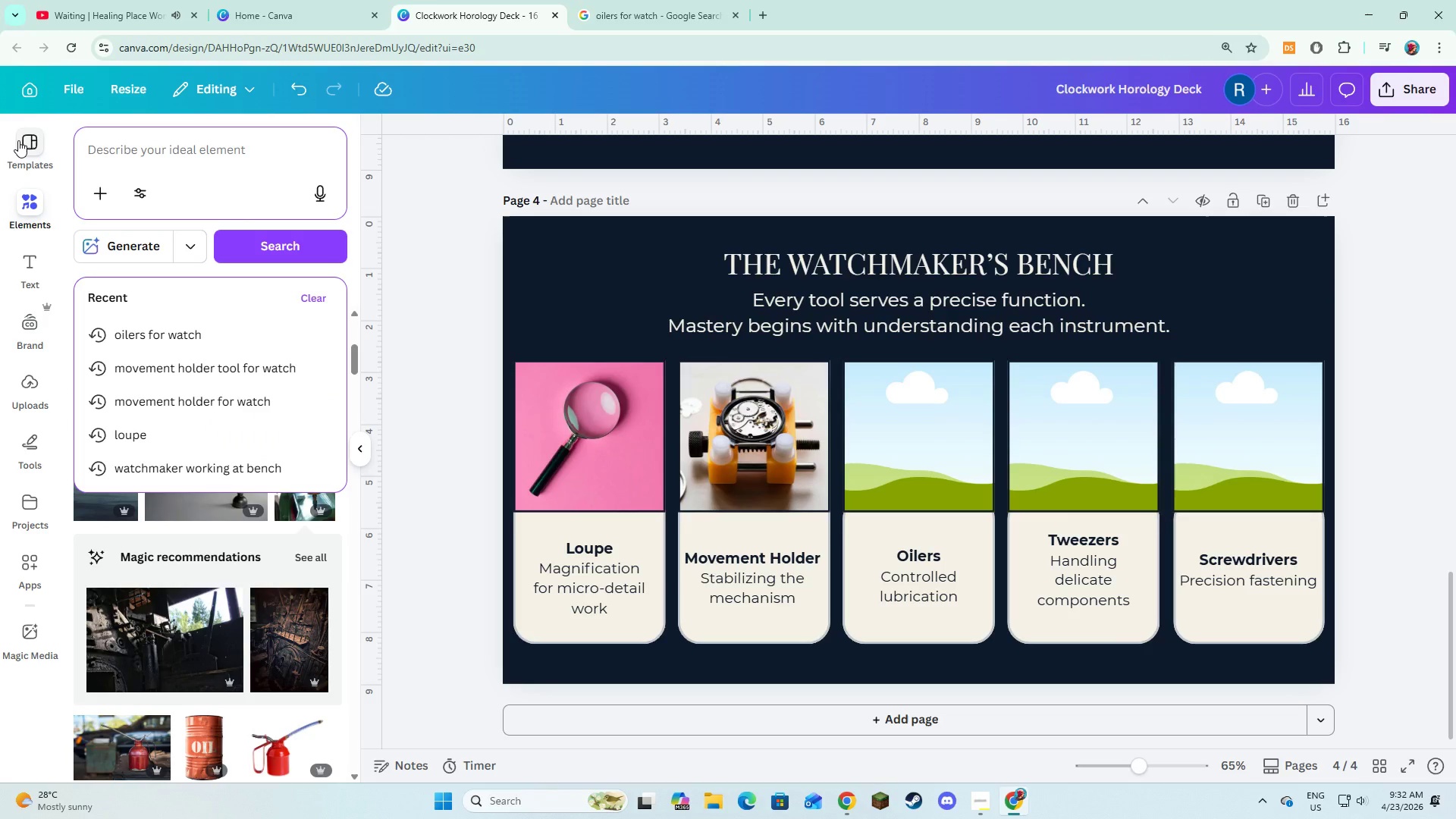 
key(Control+V)
 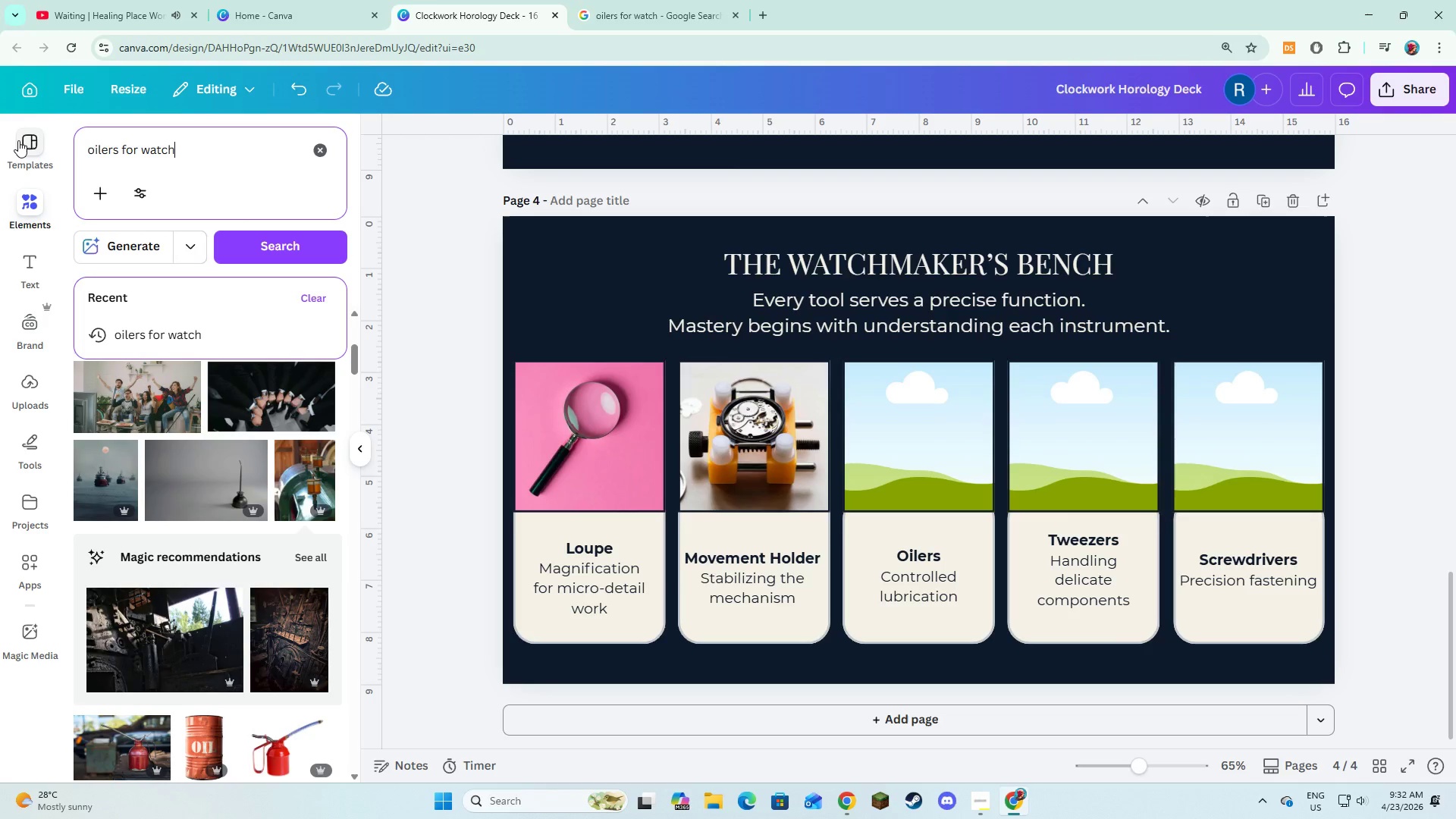 
key(NumpadEnter)
 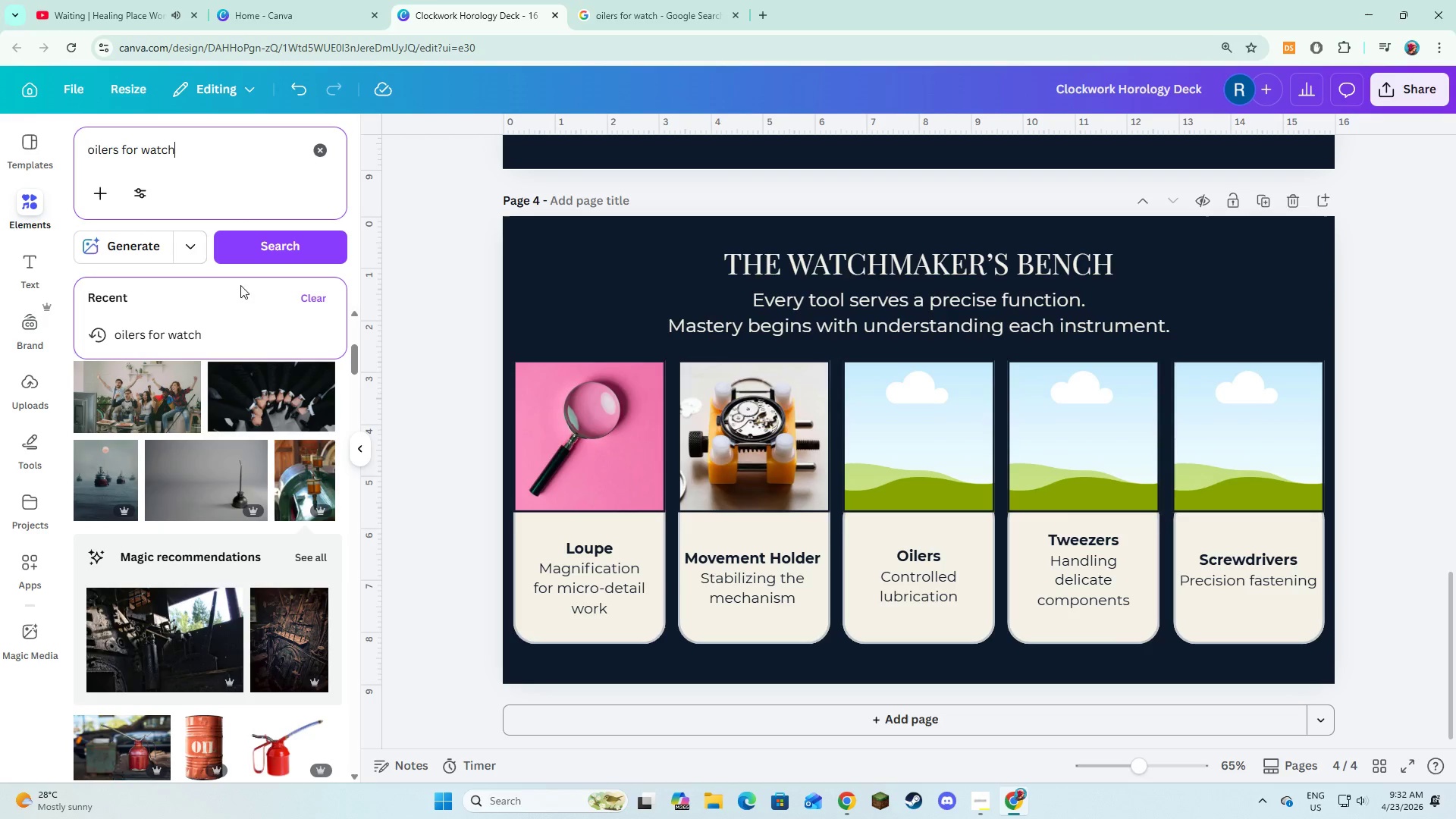 
key(NumpadEnter)
 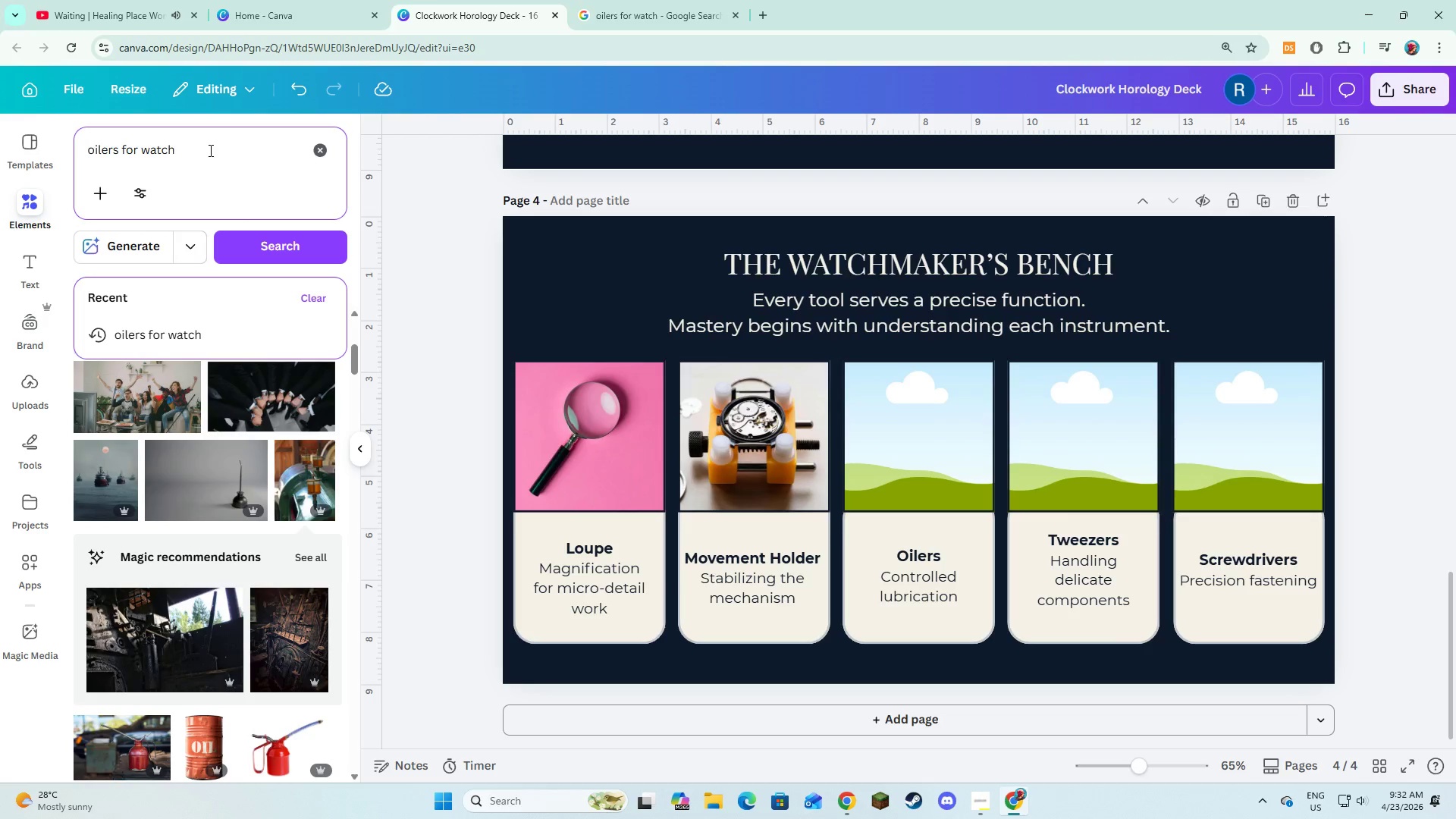 
key(NumpadEnter)
 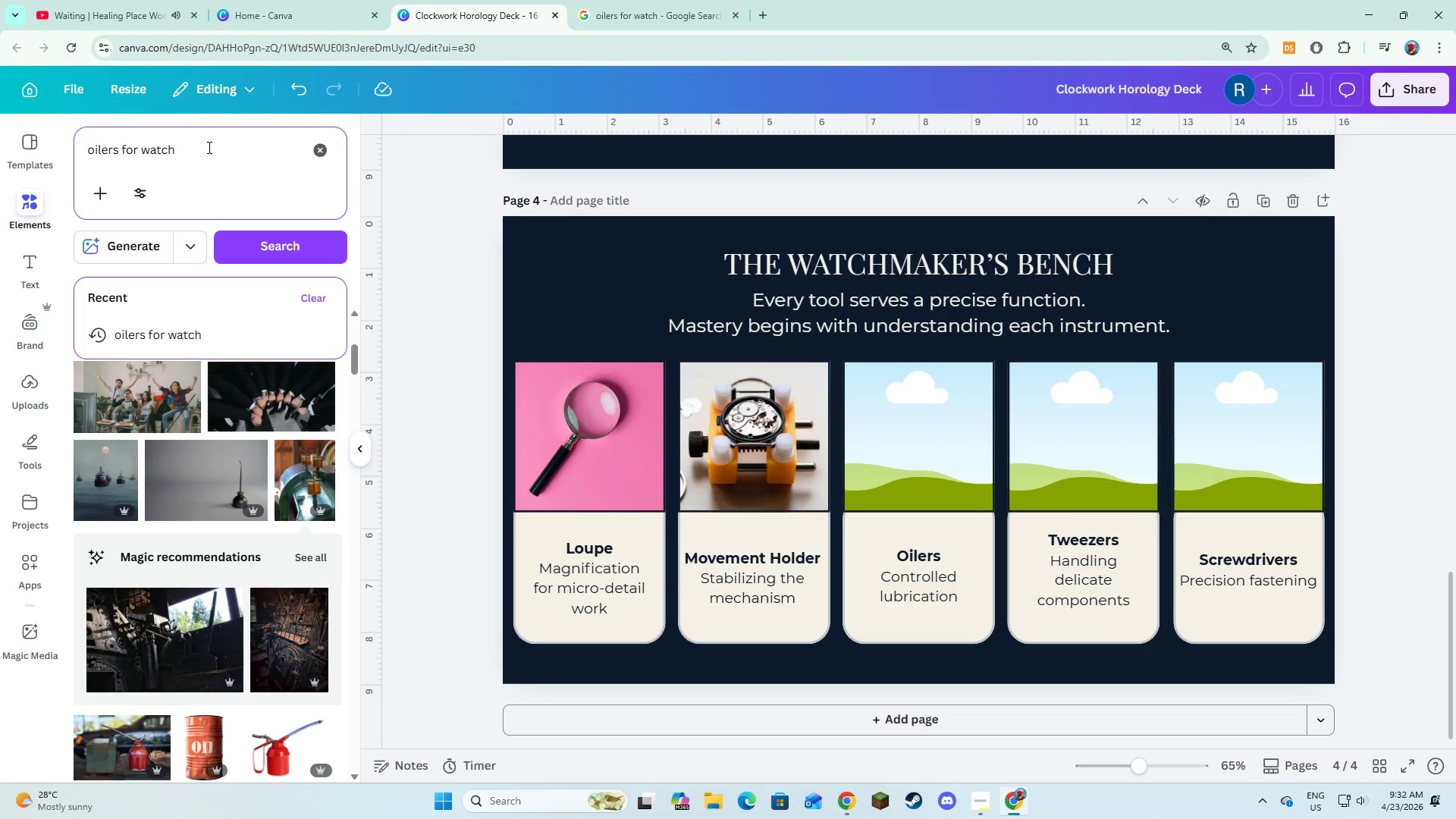 
key(NumpadEnter)
 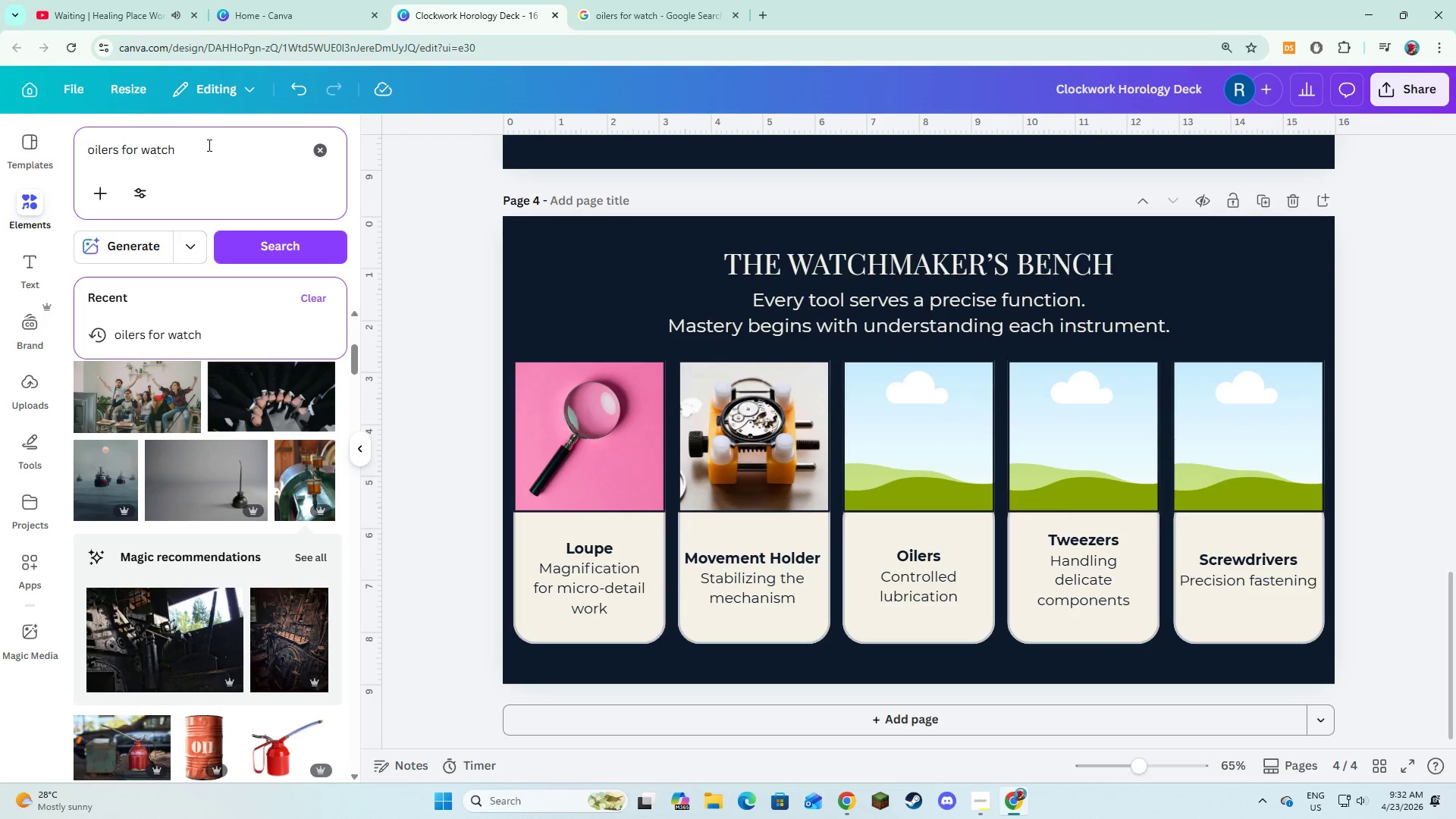 
key(NumpadEnter)
 